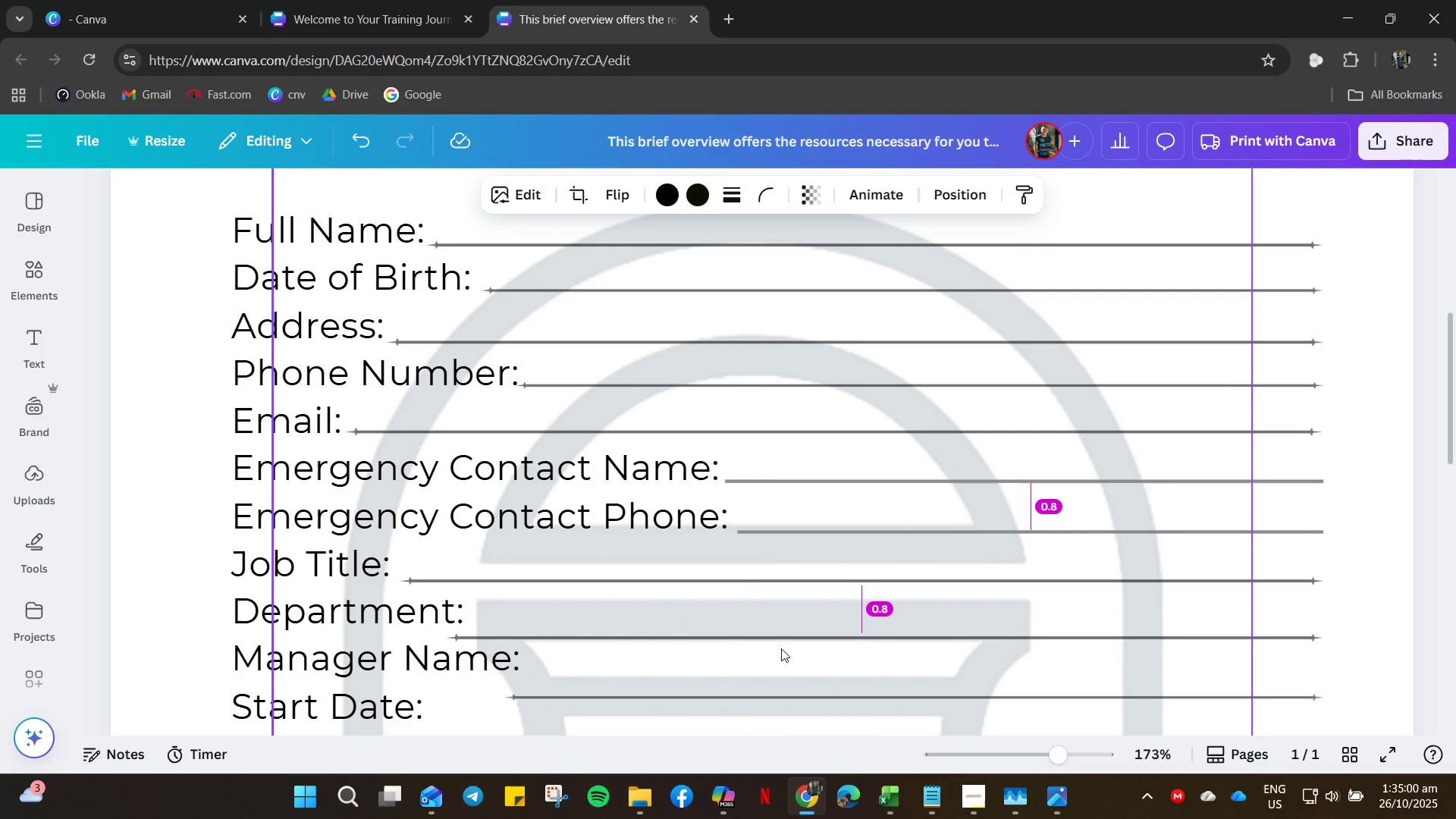 
key(ArrowUp)
 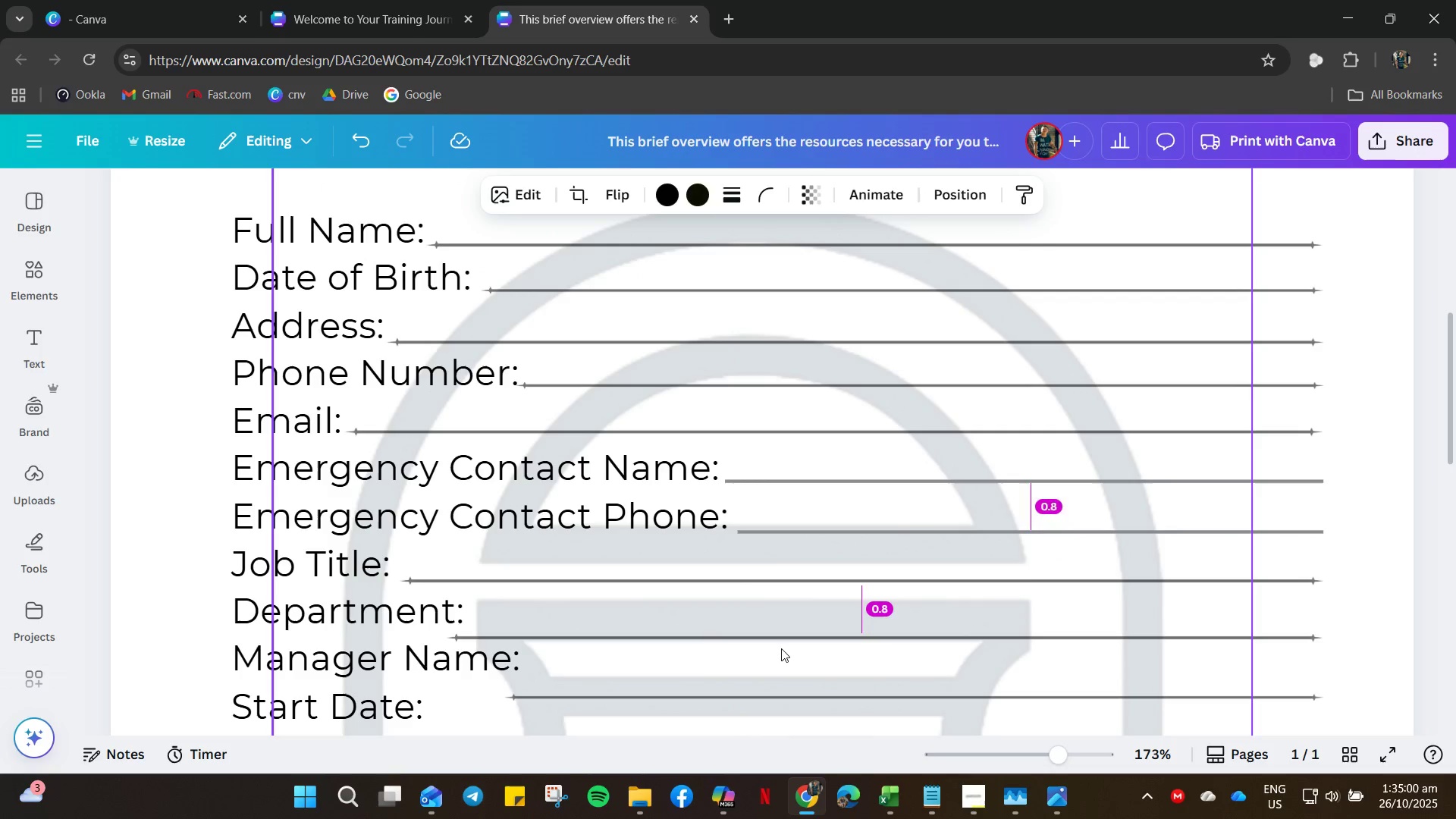 
key(ArrowUp)
 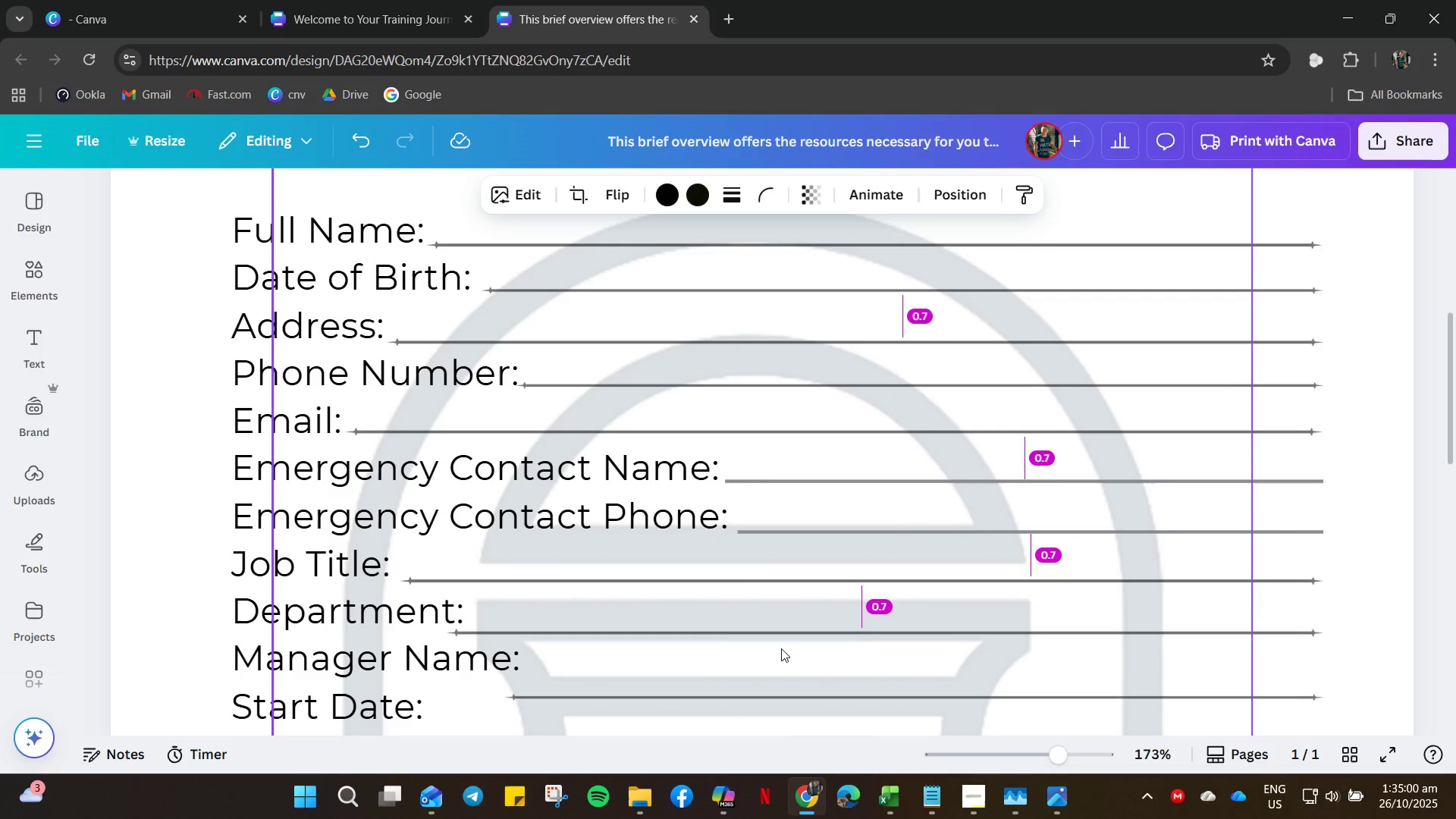 
key(ArrowUp)
 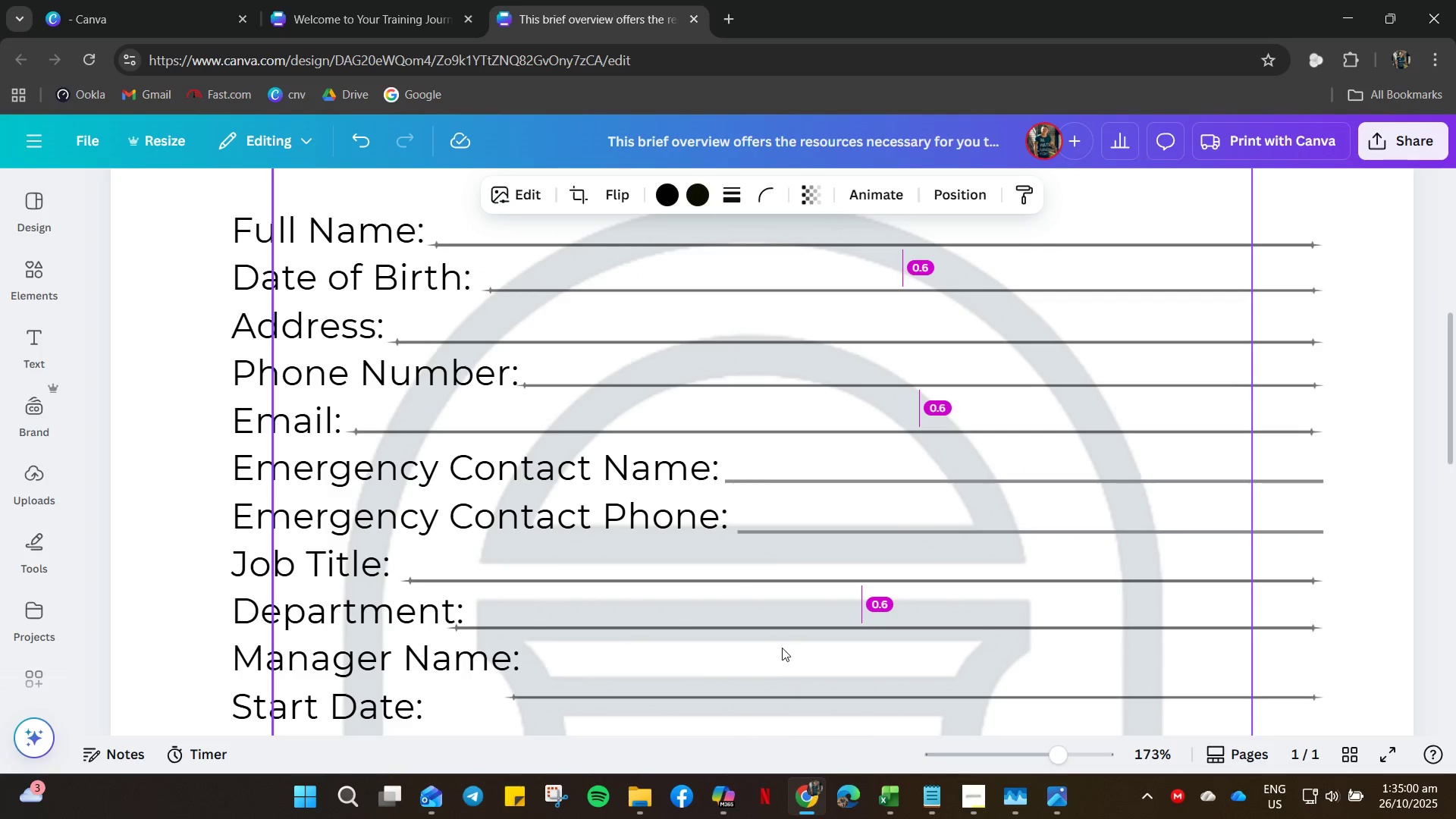 
key(ArrowUp)
 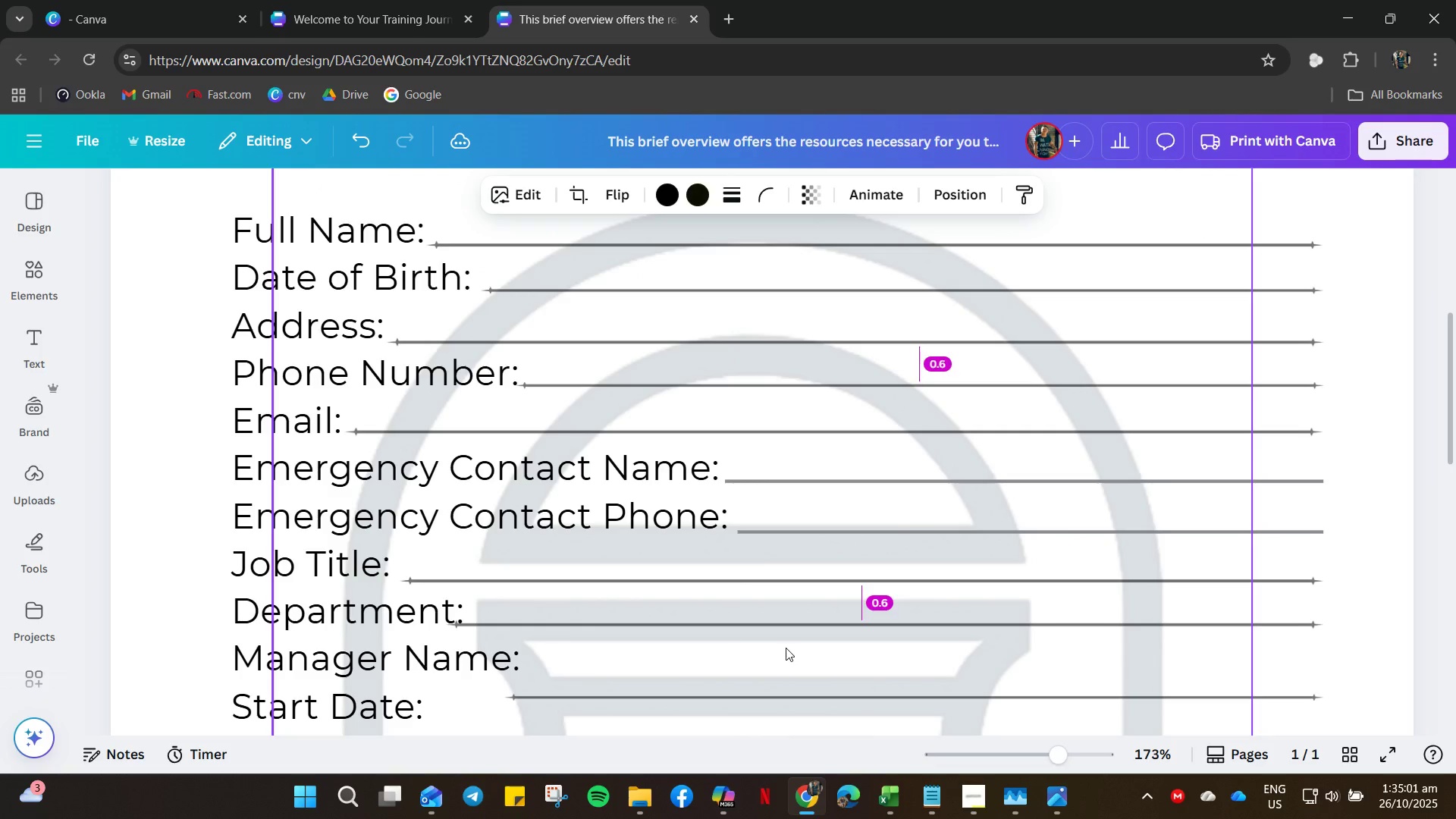 
key(ArrowRight)
 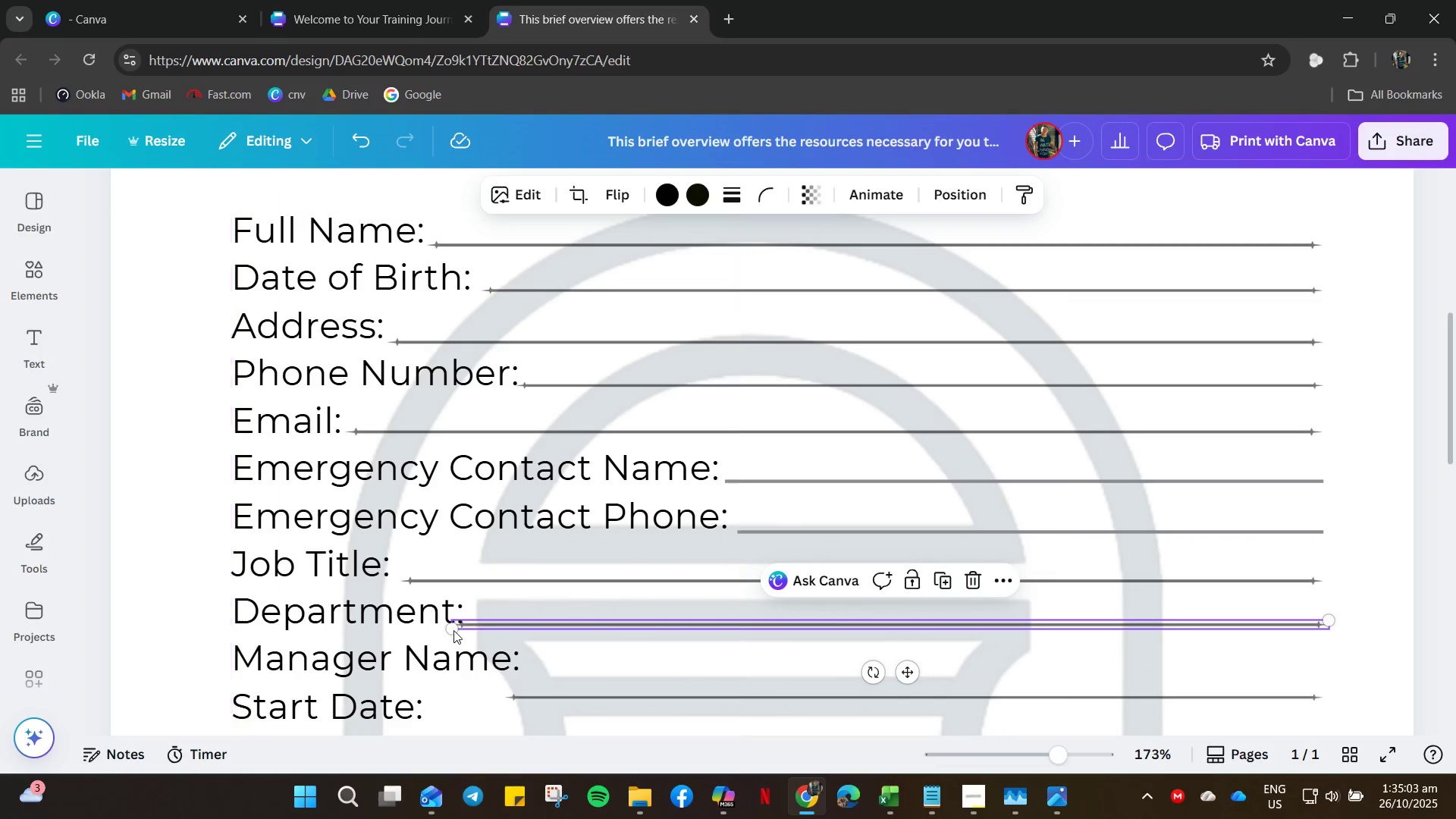 
left_click_drag(start_coordinate=[447, 630], to_coordinate=[470, 629])
 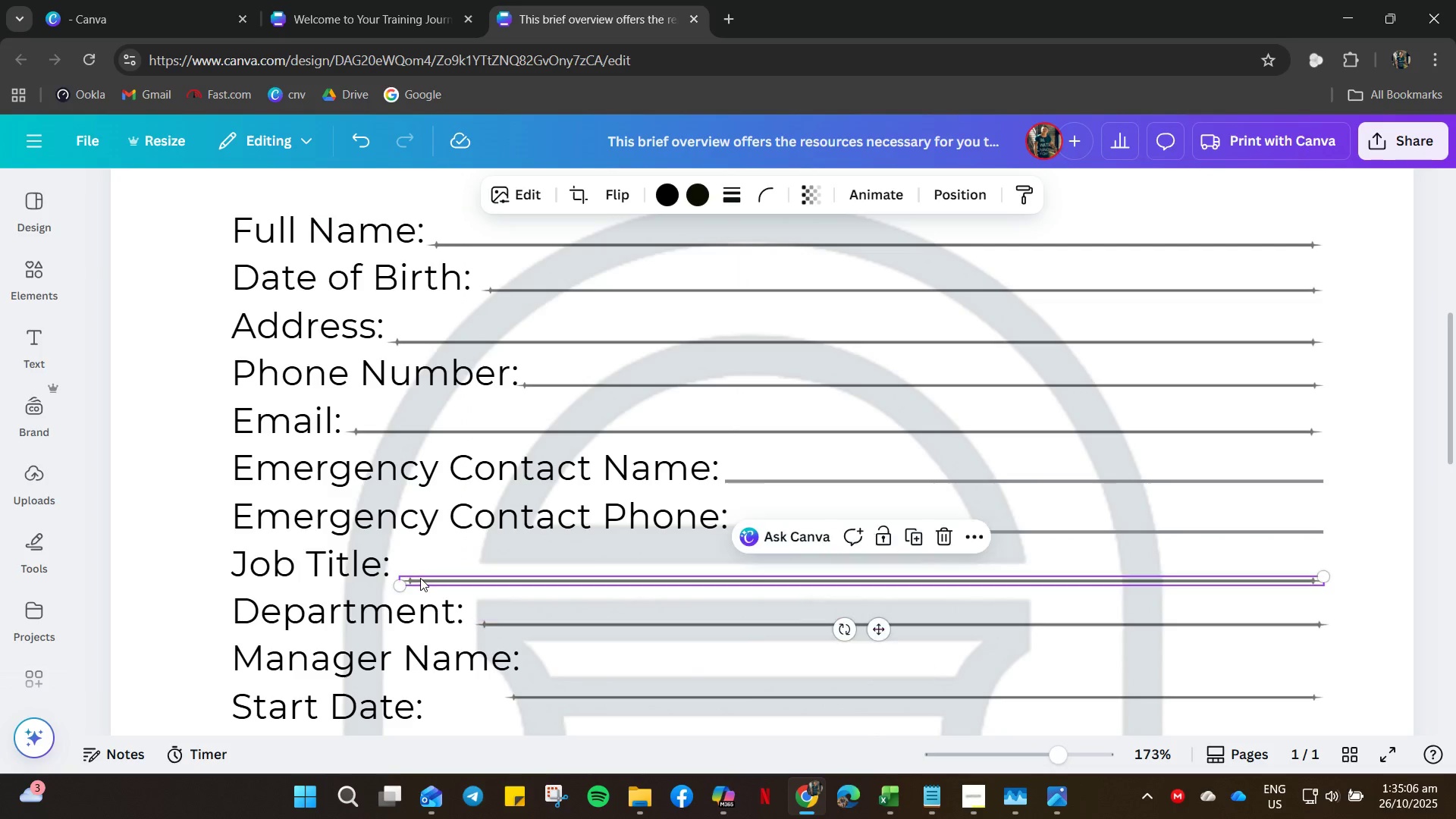 
left_click([420, 578])
 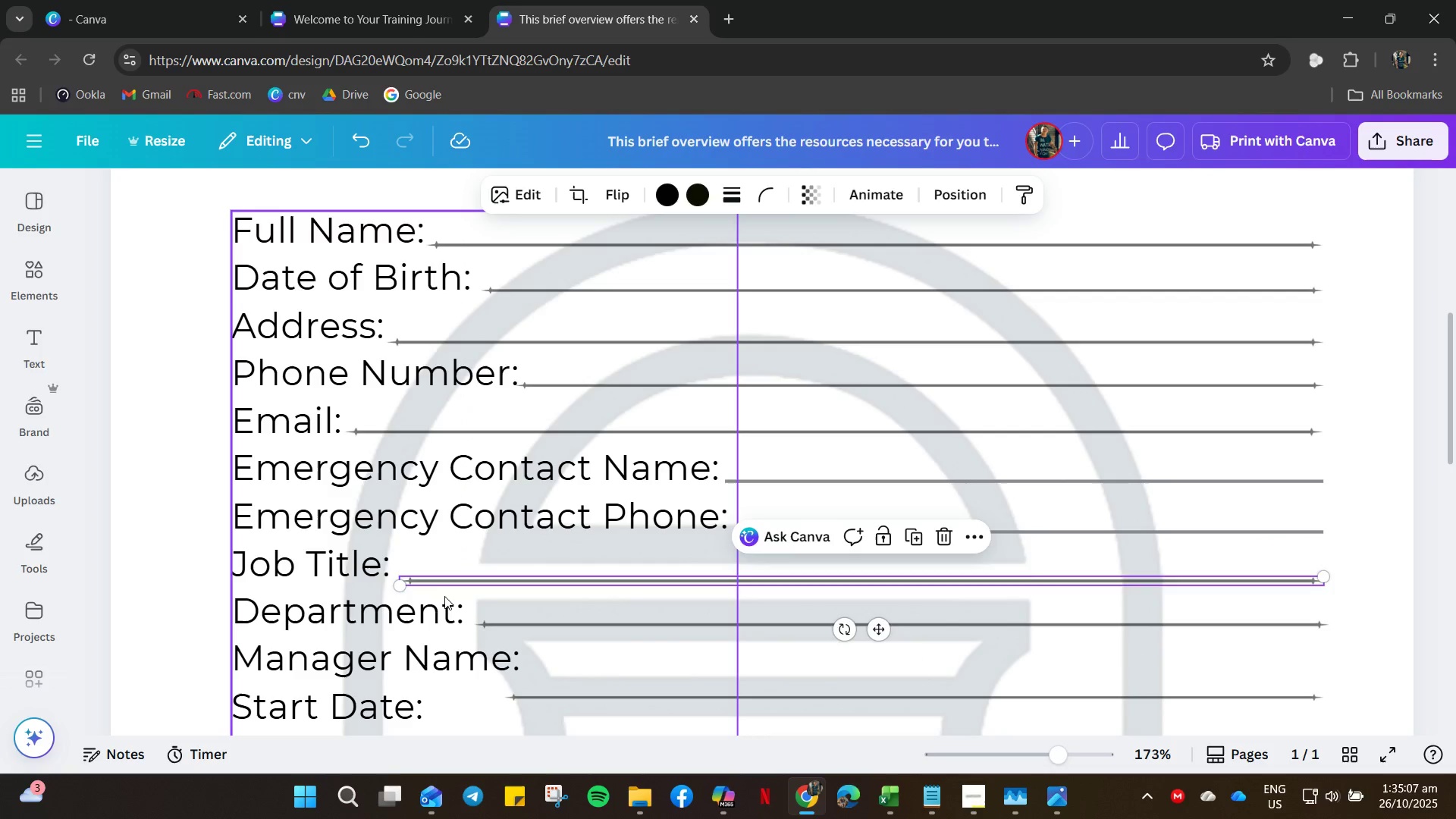 
key(ArrowUp)
 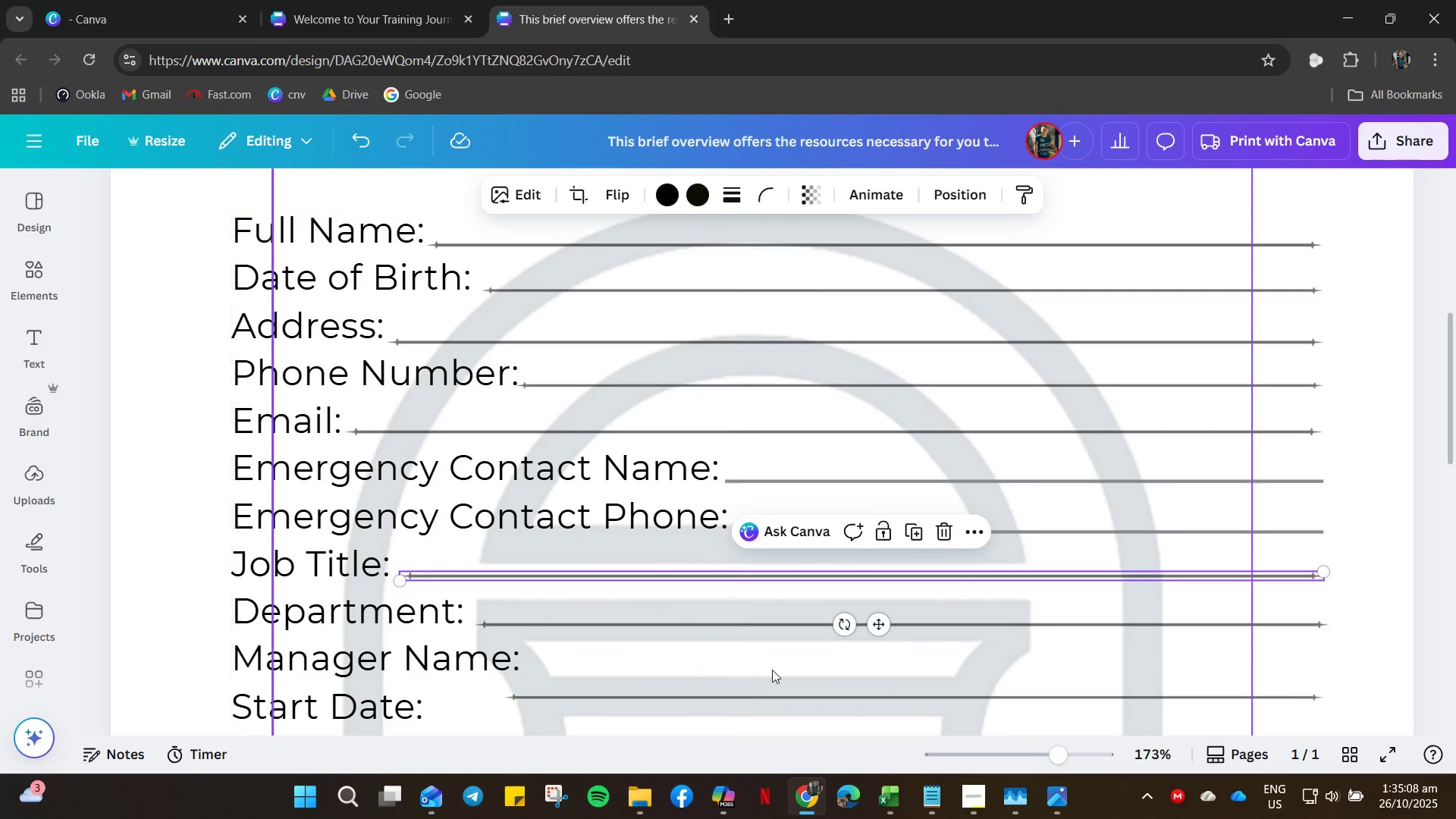 
scroll: coordinate [704, 651], scroll_direction: down, amount: 4.0
 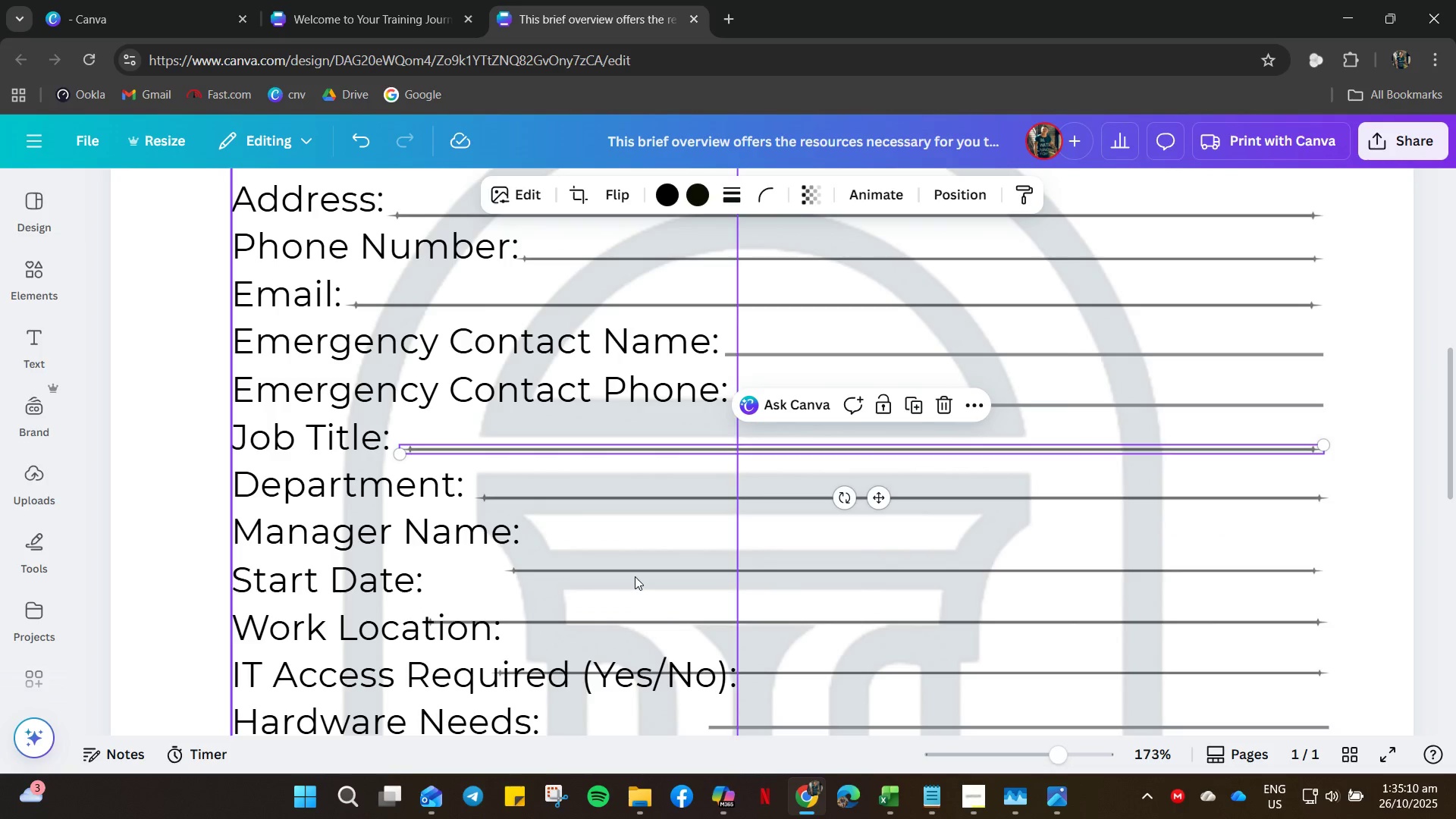 
left_click_drag(start_coordinate=[639, 575], to_coordinate=[645, 575])
 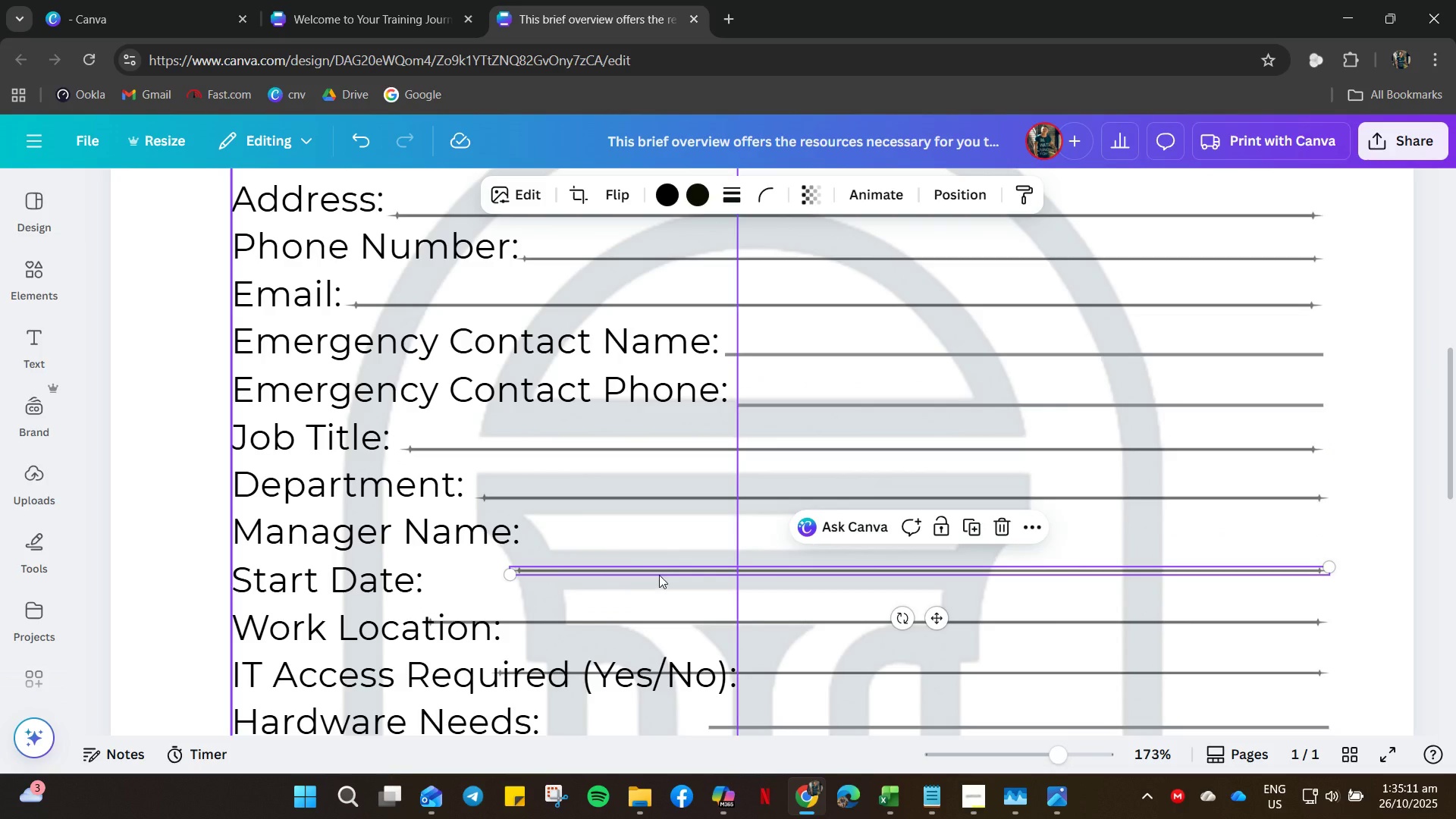 
left_click_drag(start_coordinate=[651, 576], to_coordinate=[667, 556])
 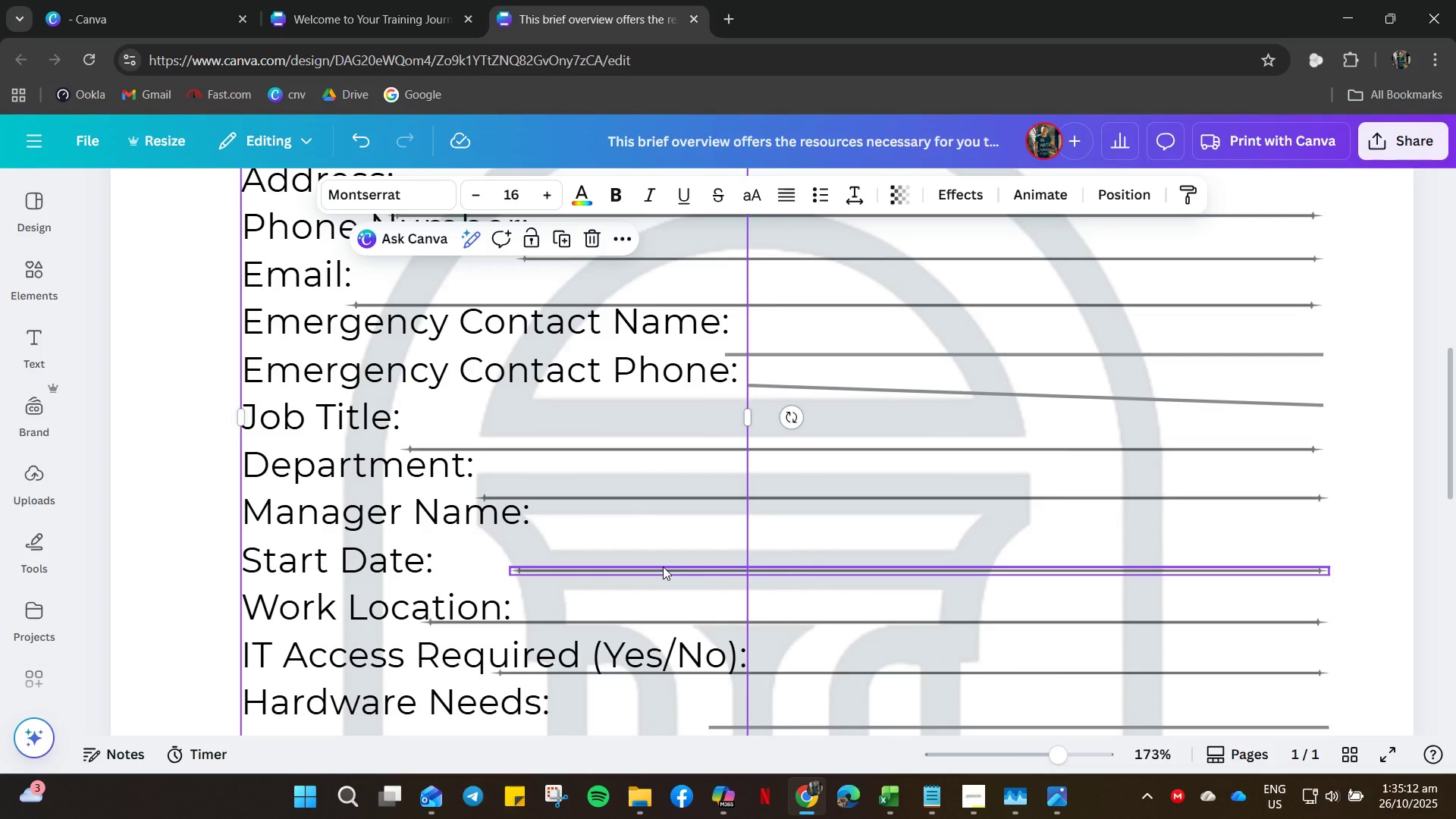 
key(Control+Z)
 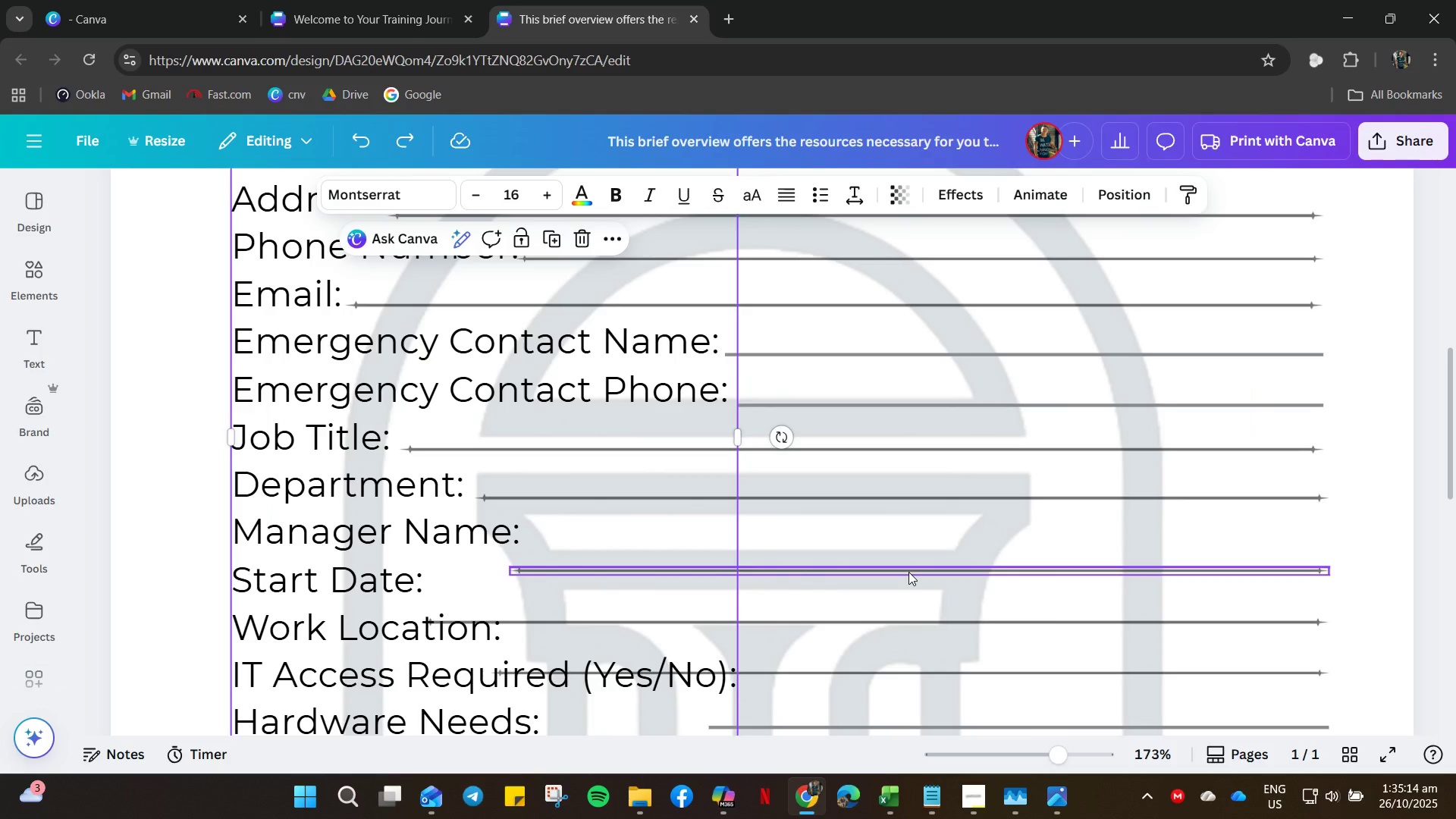 
left_click_drag(start_coordinate=[908, 572], to_coordinate=[915, 550])
 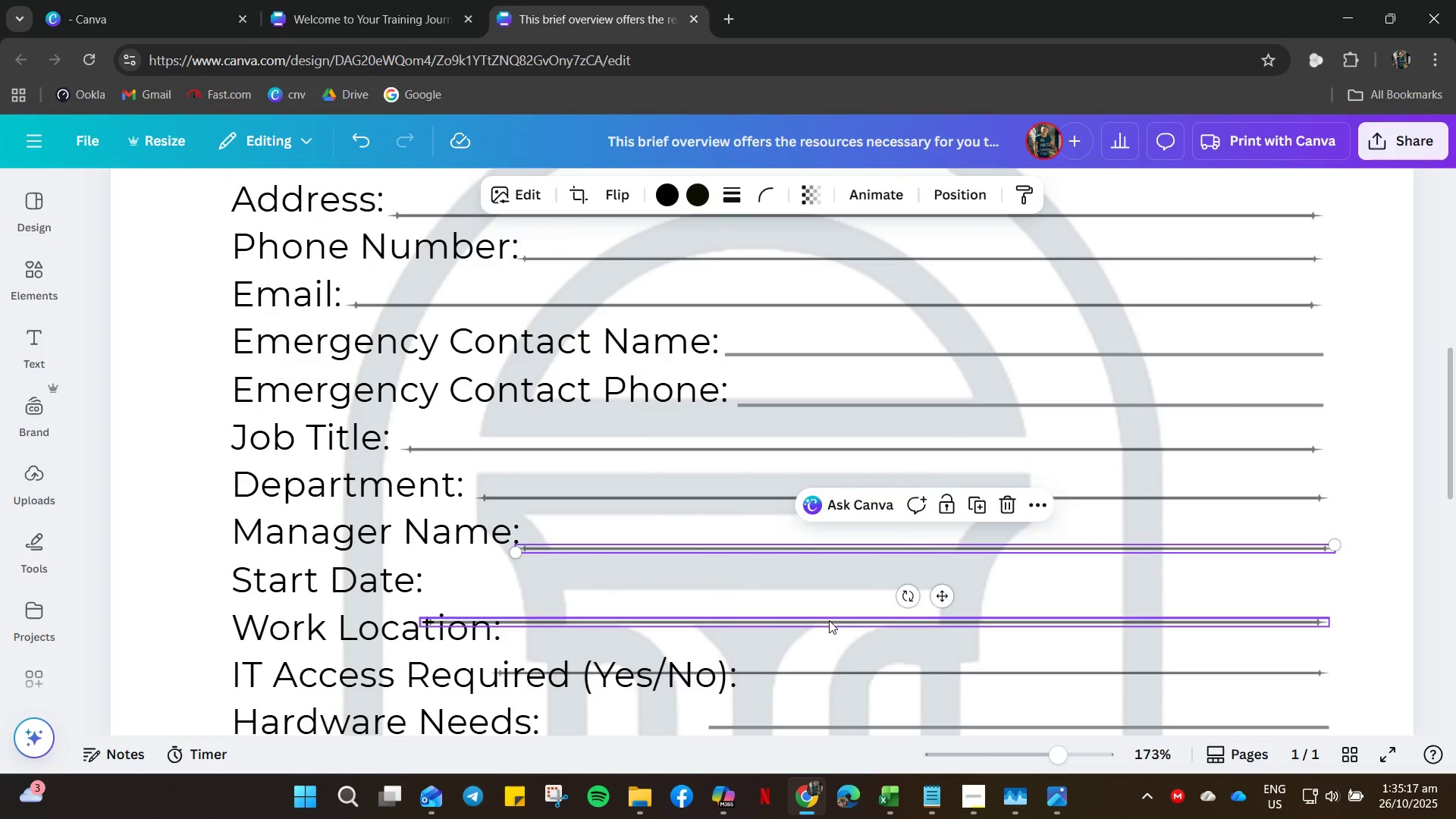 
left_click_drag(start_coordinate=[829, 620], to_coordinate=[836, 590])
 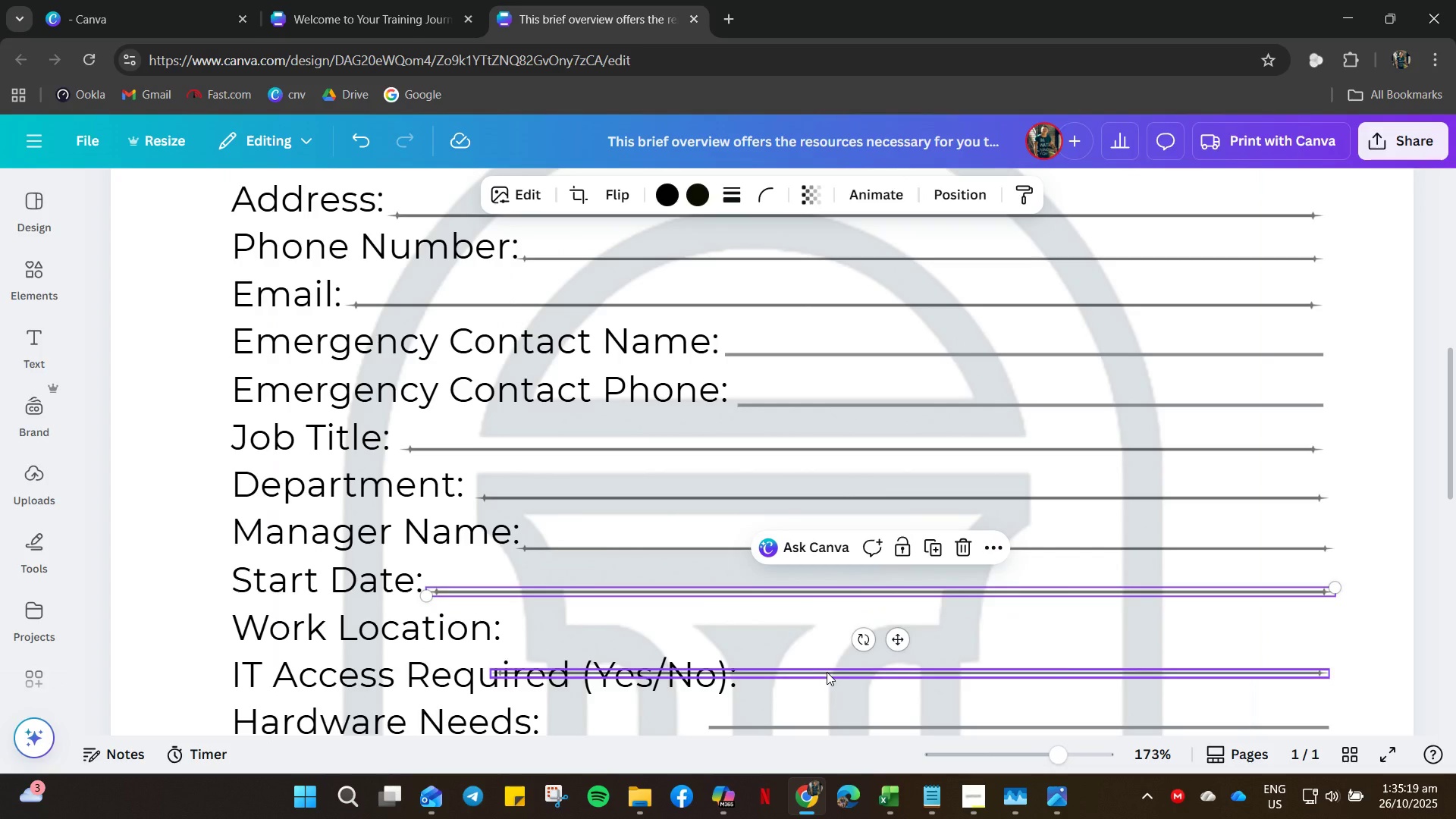 
left_click_drag(start_coordinate=[827, 670], to_coordinate=[833, 642])
 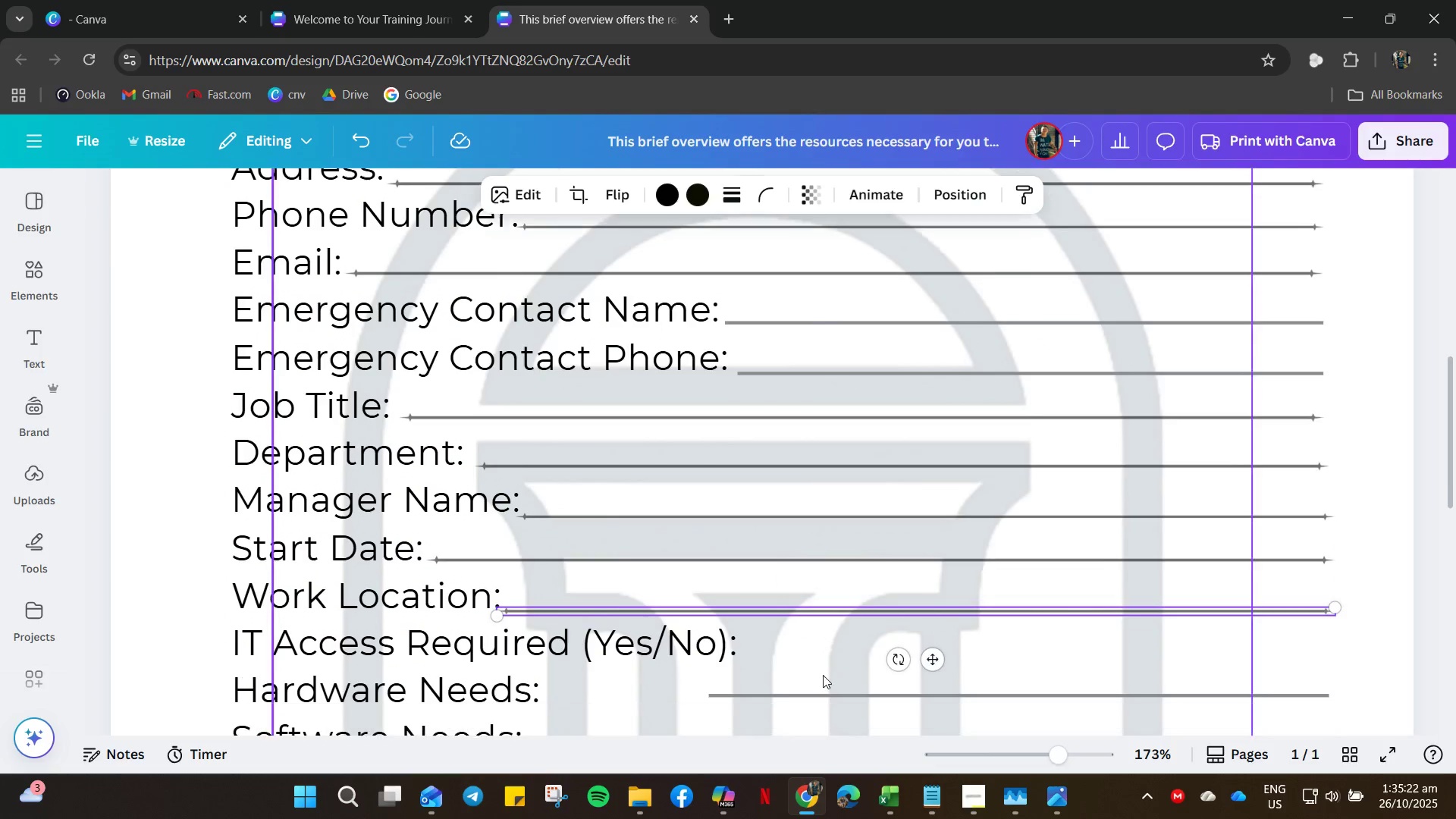 
scroll: coordinate [823, 675], scroll_direction: down, amount: 4.0
 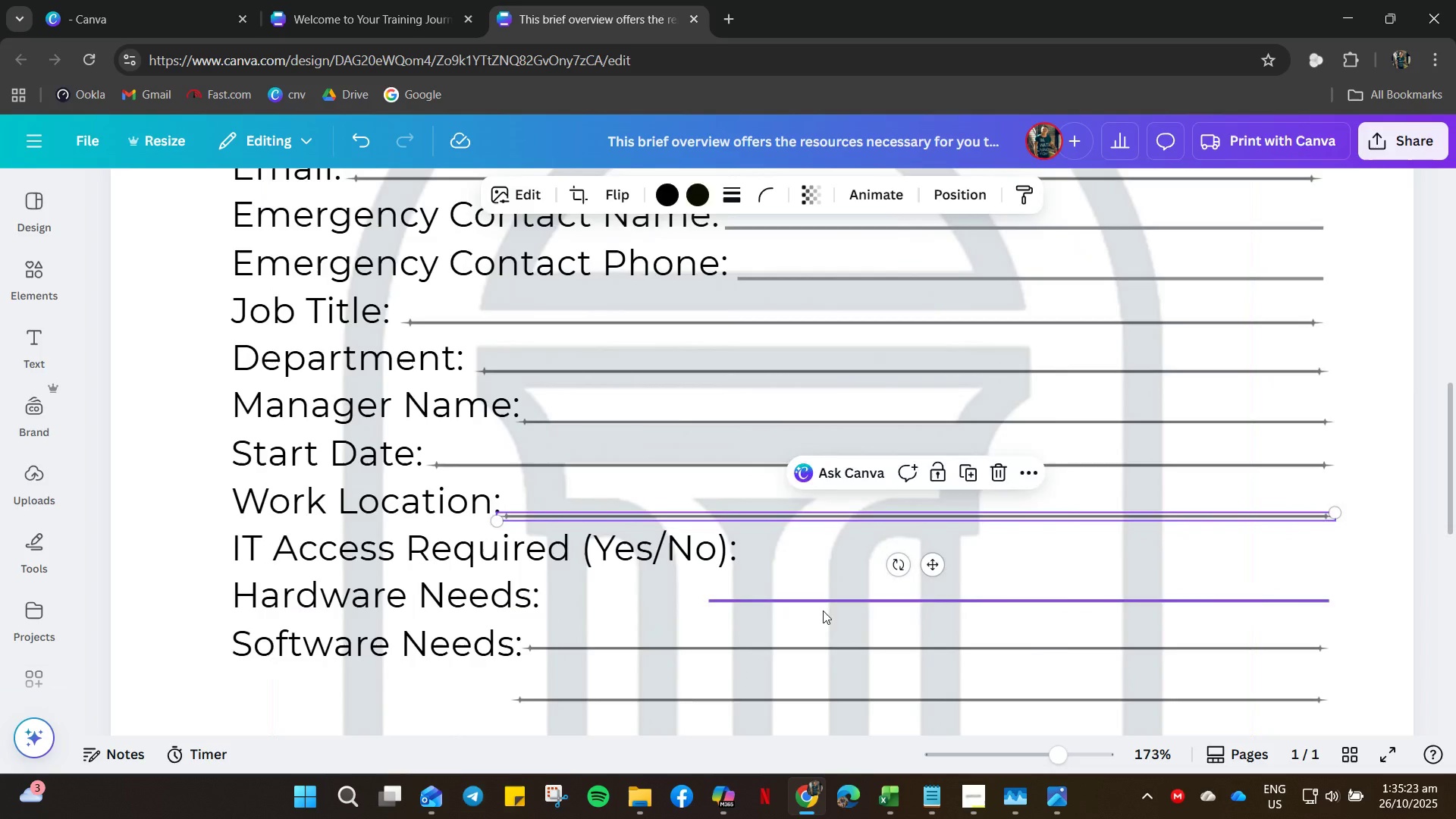 
left_click_drag(start_coordinate=[823, 610], to_coordinate=[858, 575])
 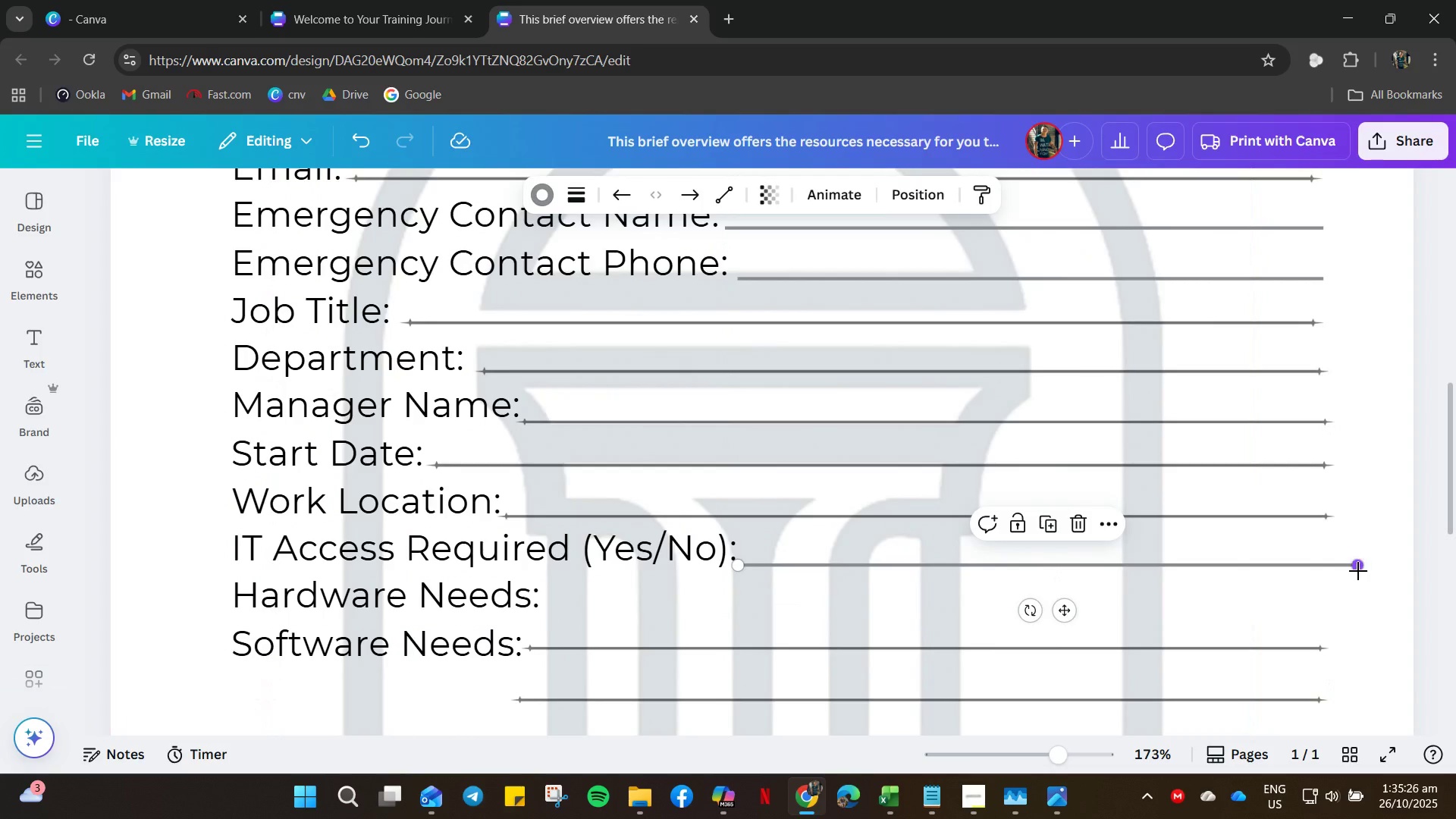 
left_click_drag(start_coordinate=[1358, 571], to_coordinate=[1331, 566])
 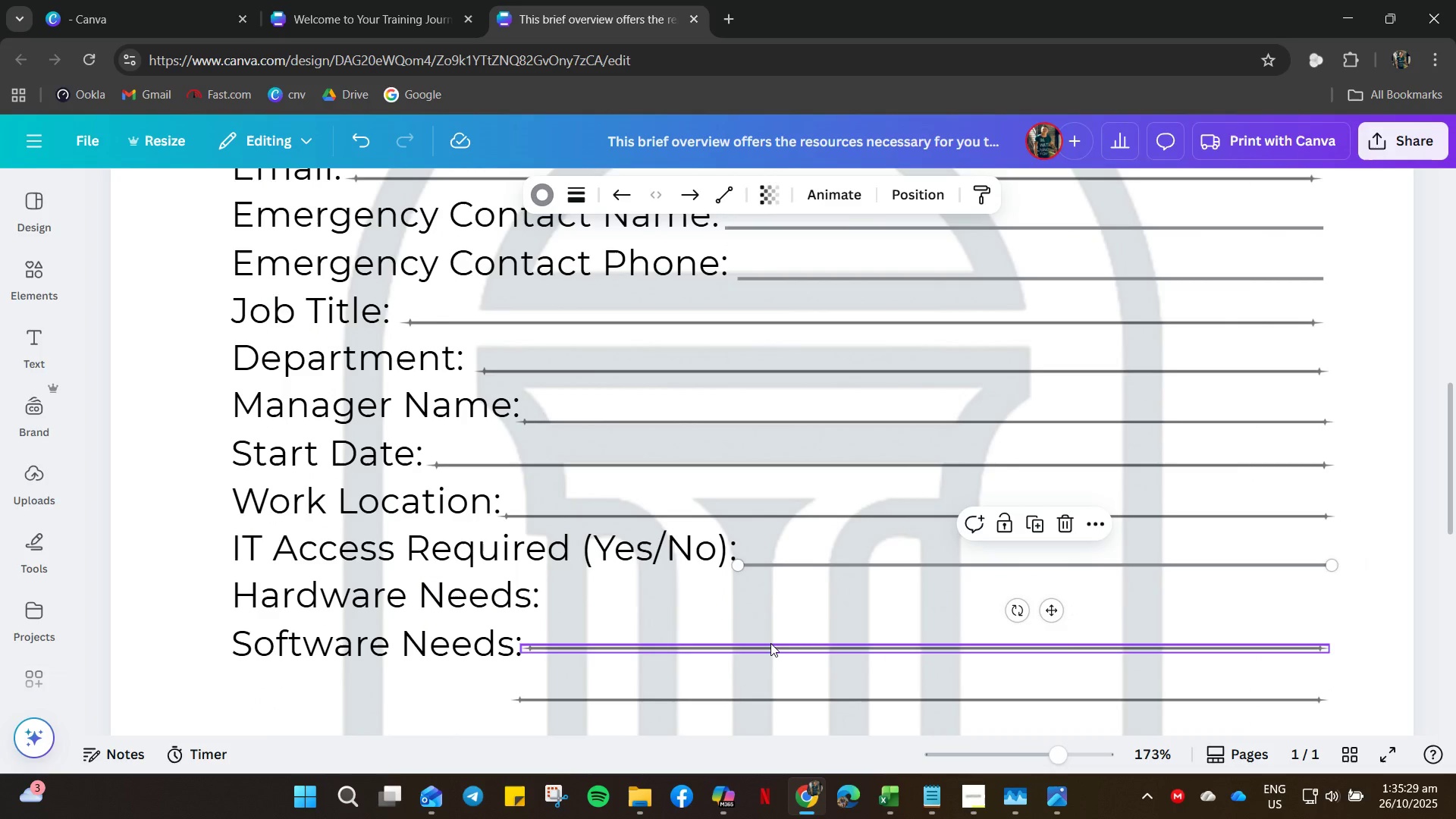 
left_click([770, 643])
 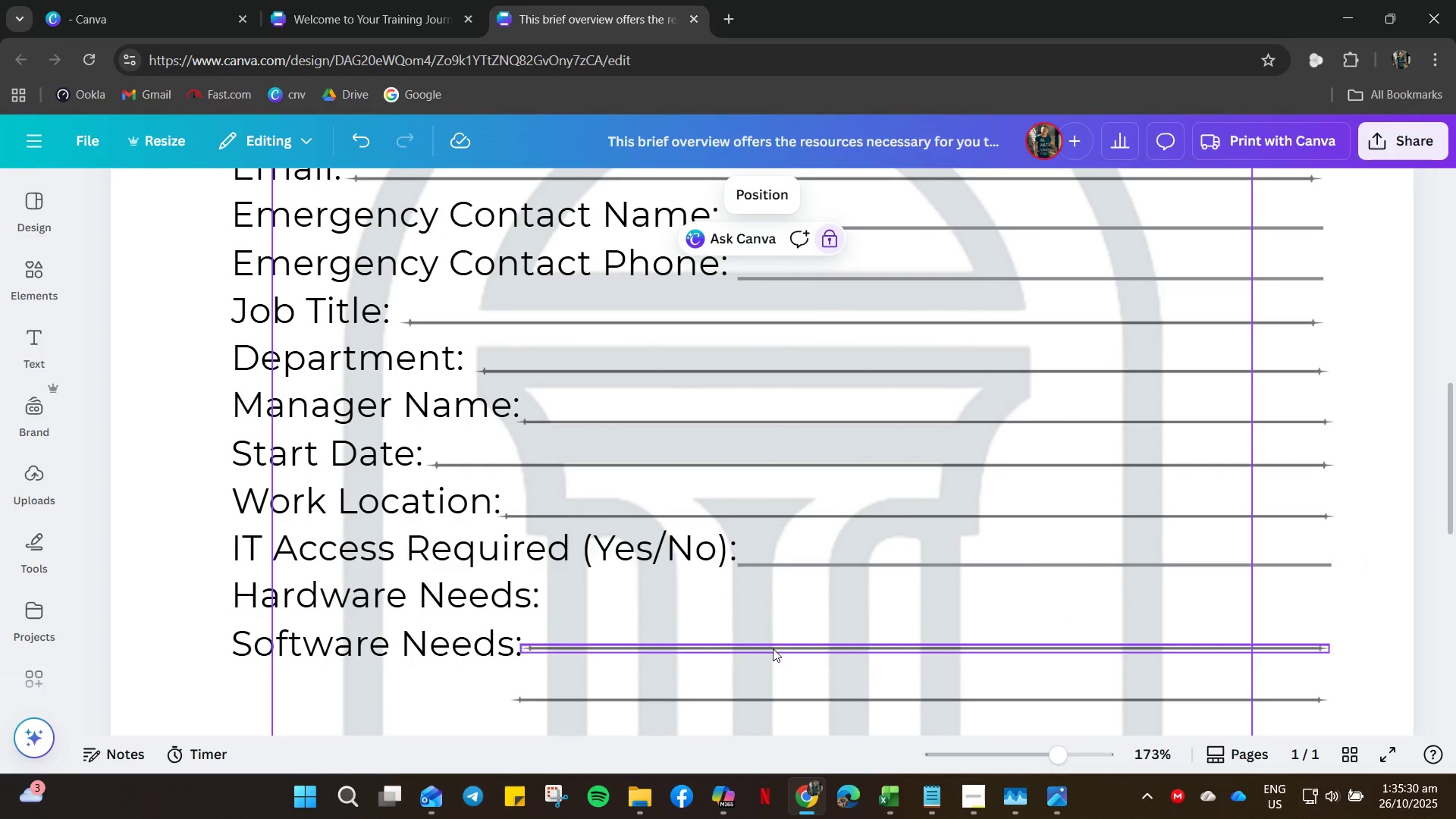 
left_click_drag(start_coordinate=[773, 648], to_coordinate=[803, 614])
 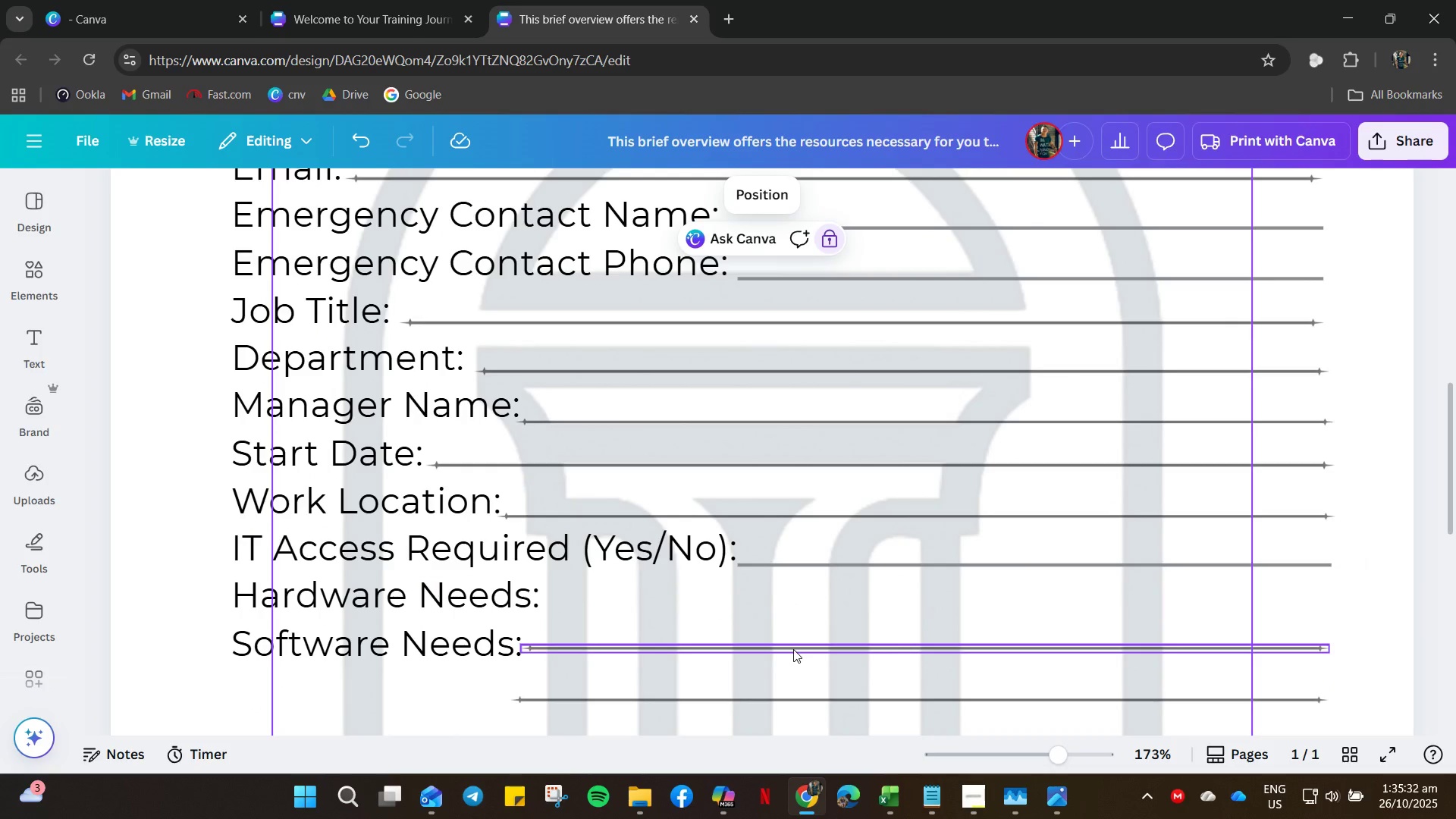 
left_click([793, 649])
 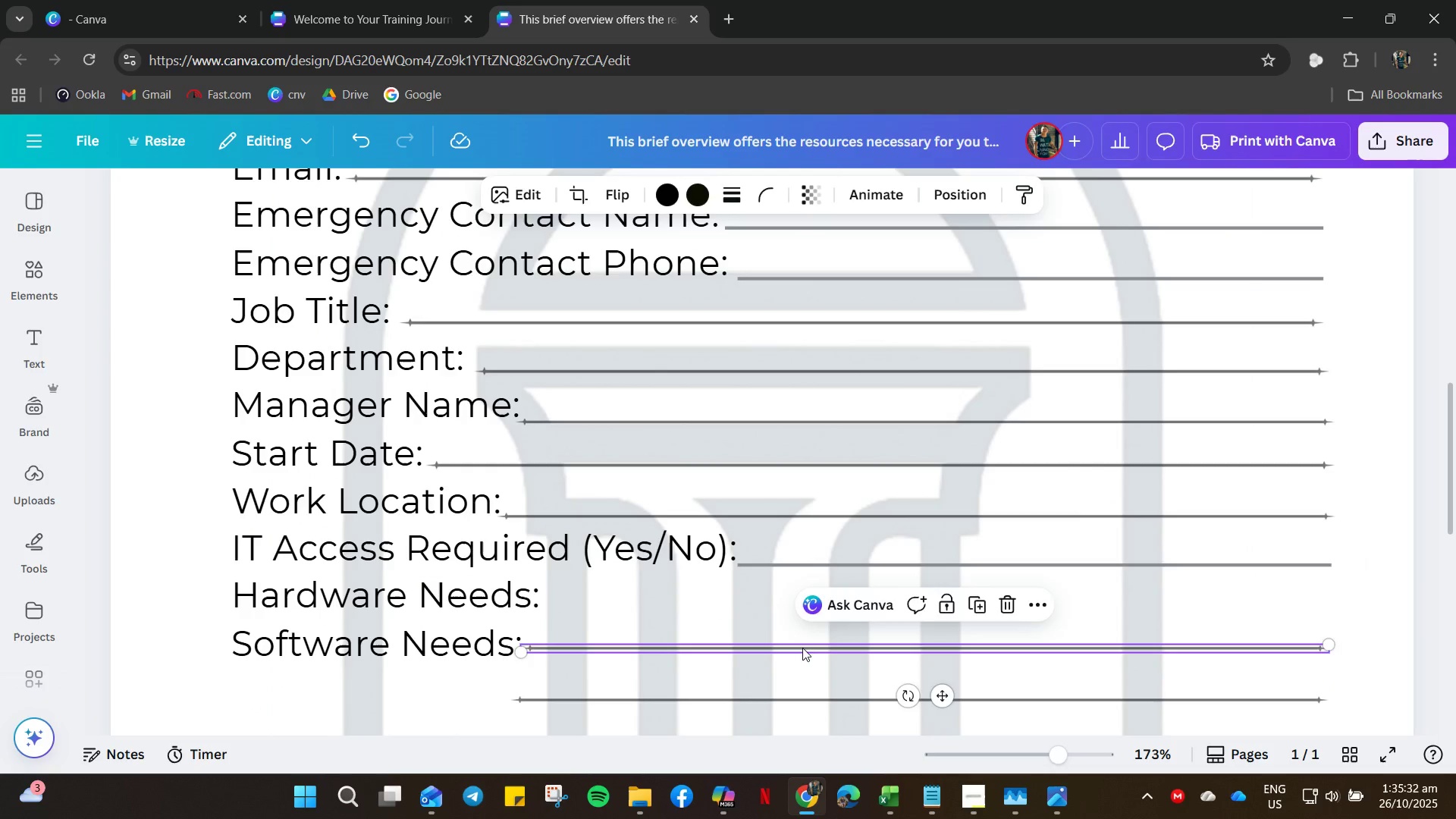 
left_click_drag(start_coordinate=[793, 650], to_coordinate=[817, 612])
 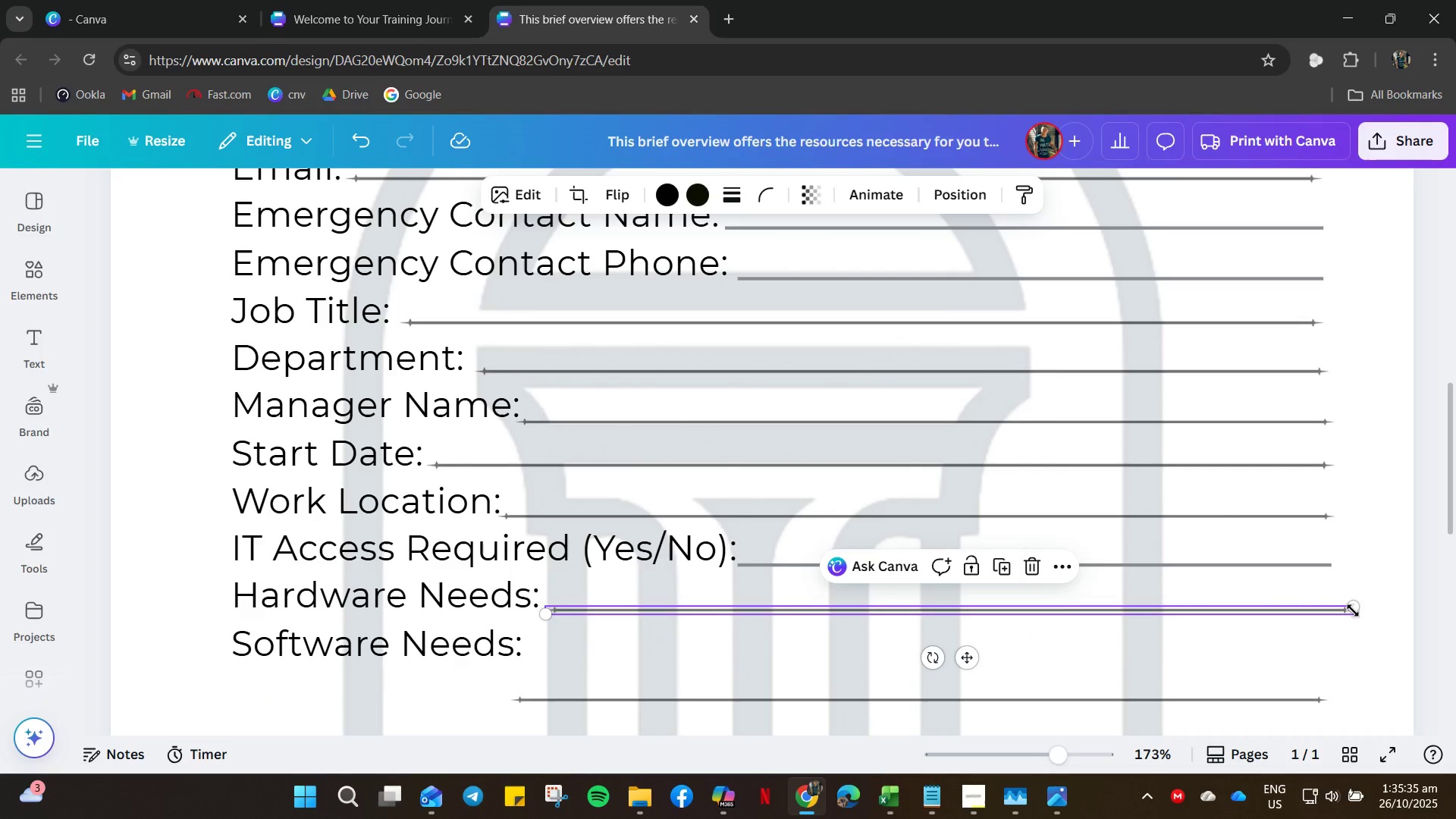 
left_click_drag(start_coordinate=[1353, 610], to_coordinate=[1330, 611])
 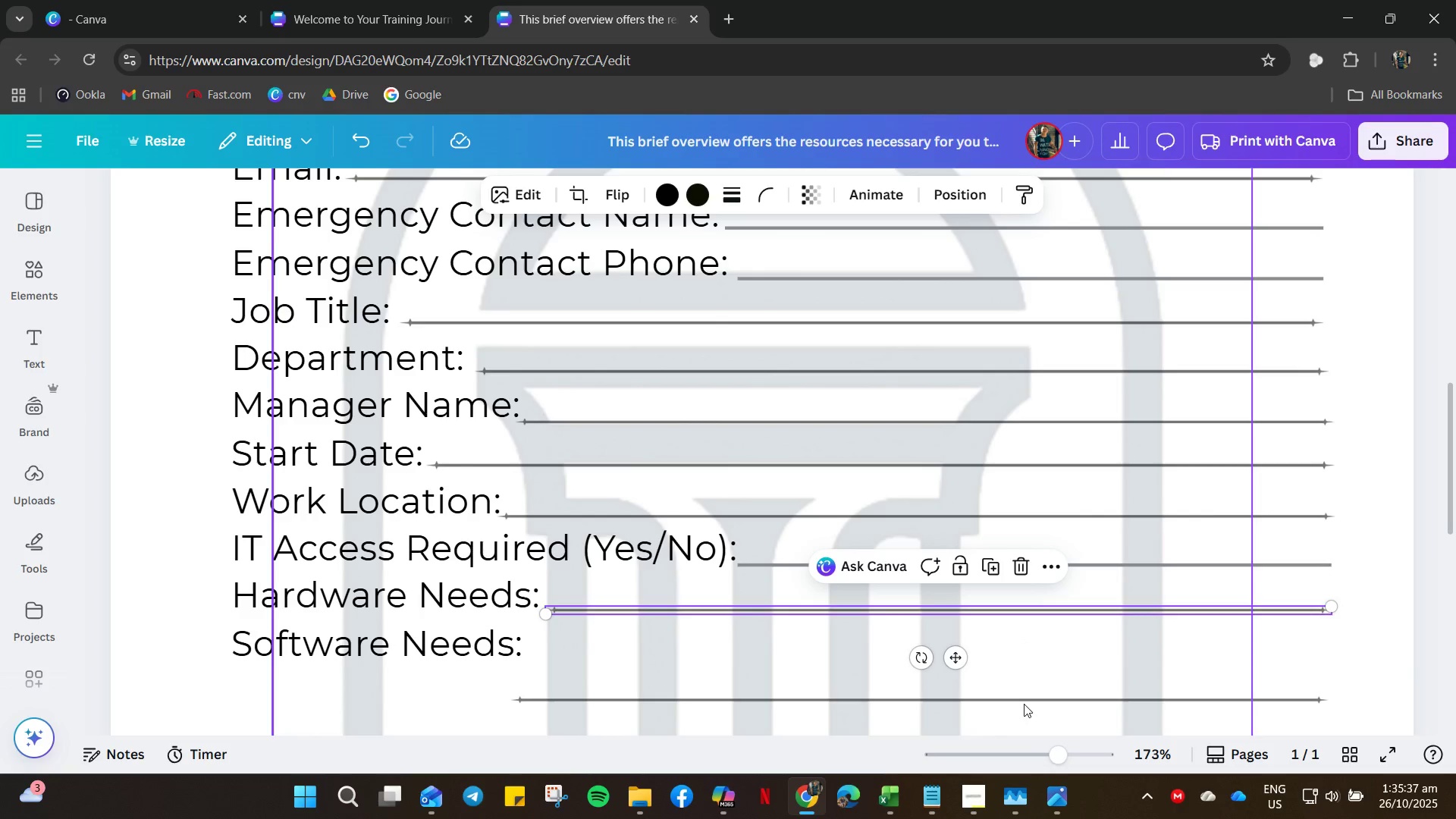 
left_click([1024, 701])
 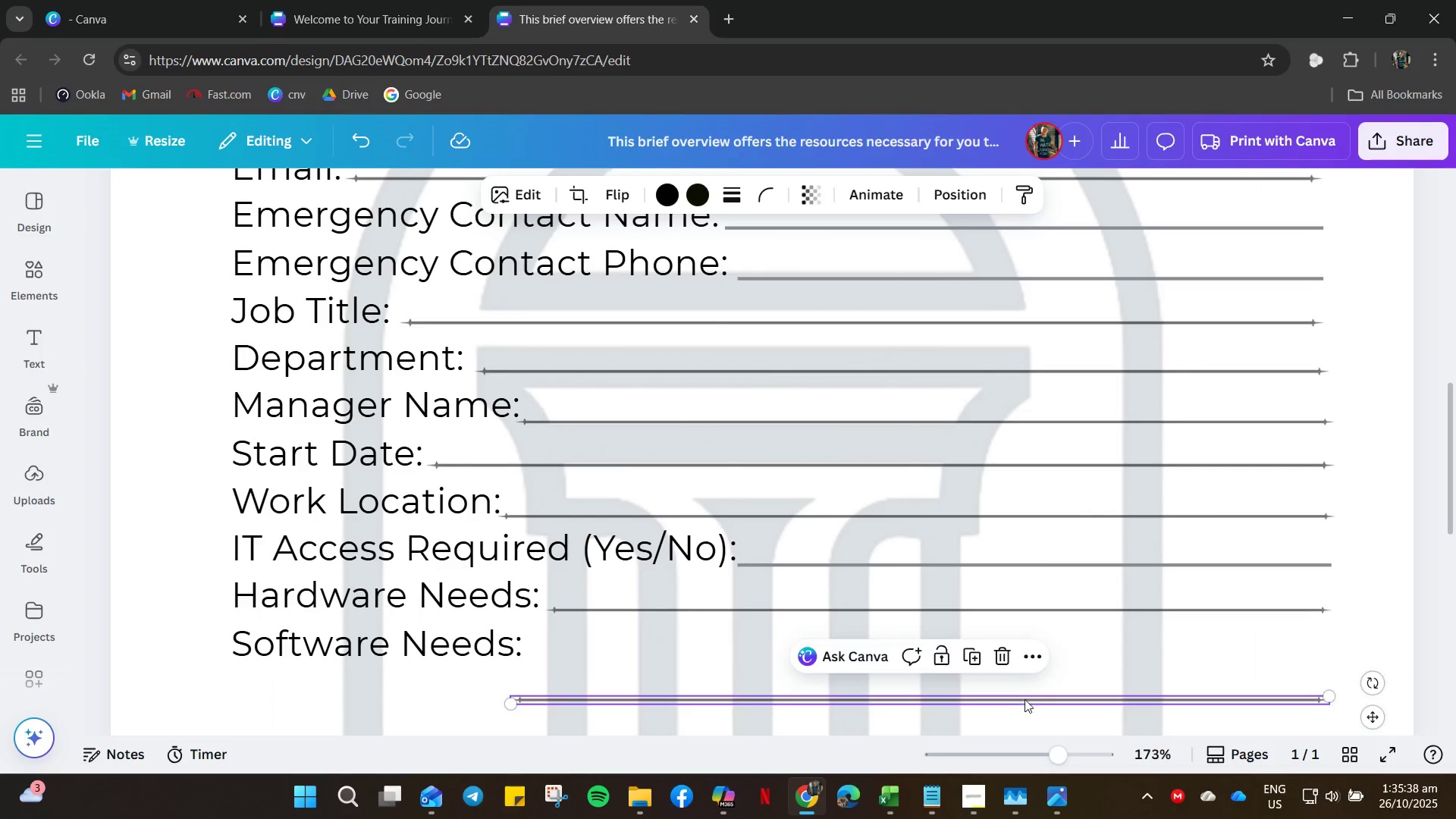 
left_click_drag(start_coordinate=[1024, 701], to_coordinate=[1046, 657])
 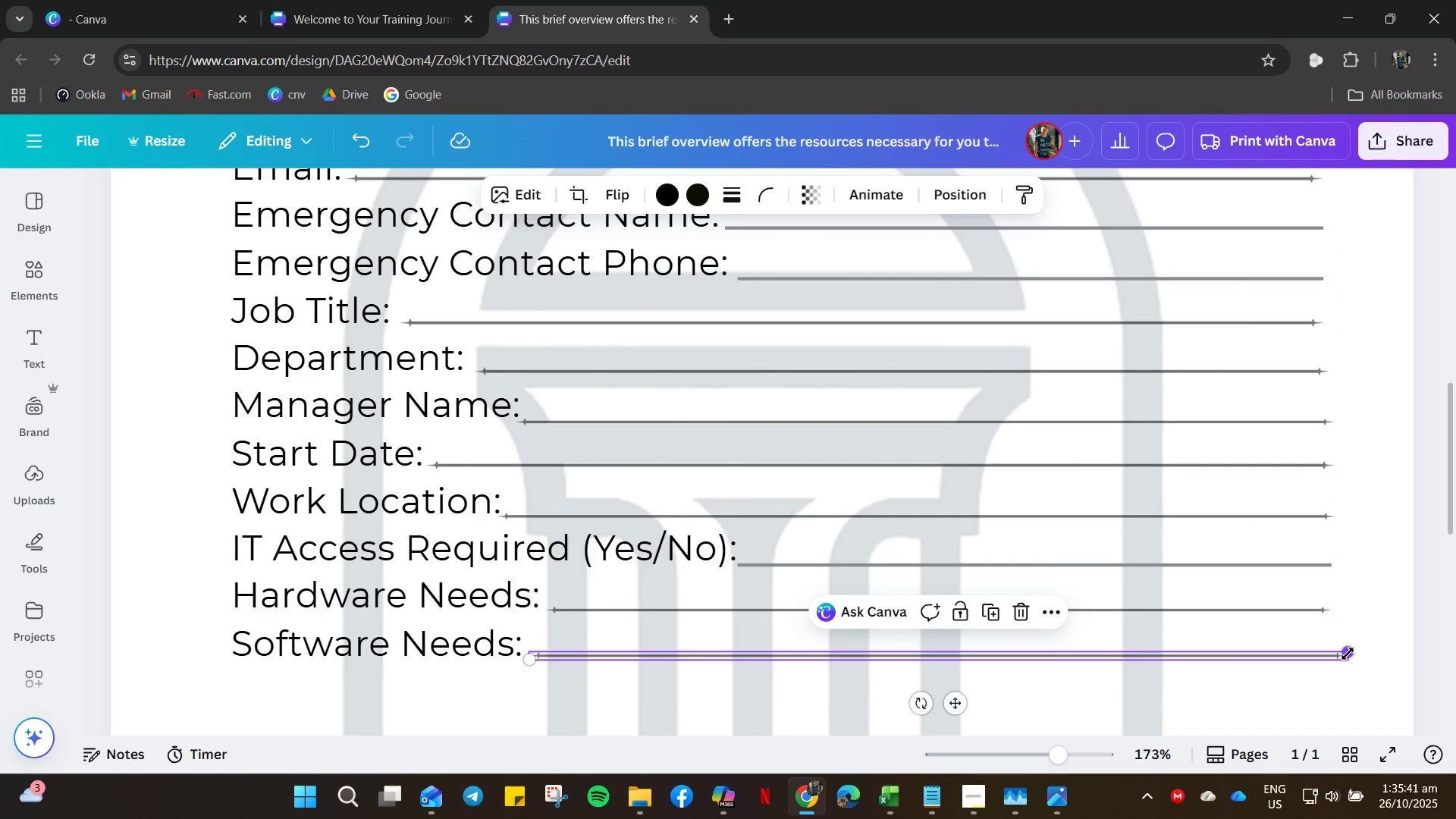 
left_click_drag(start_coordinate=[1348, 654], to_coordinate=[1334, 654])
 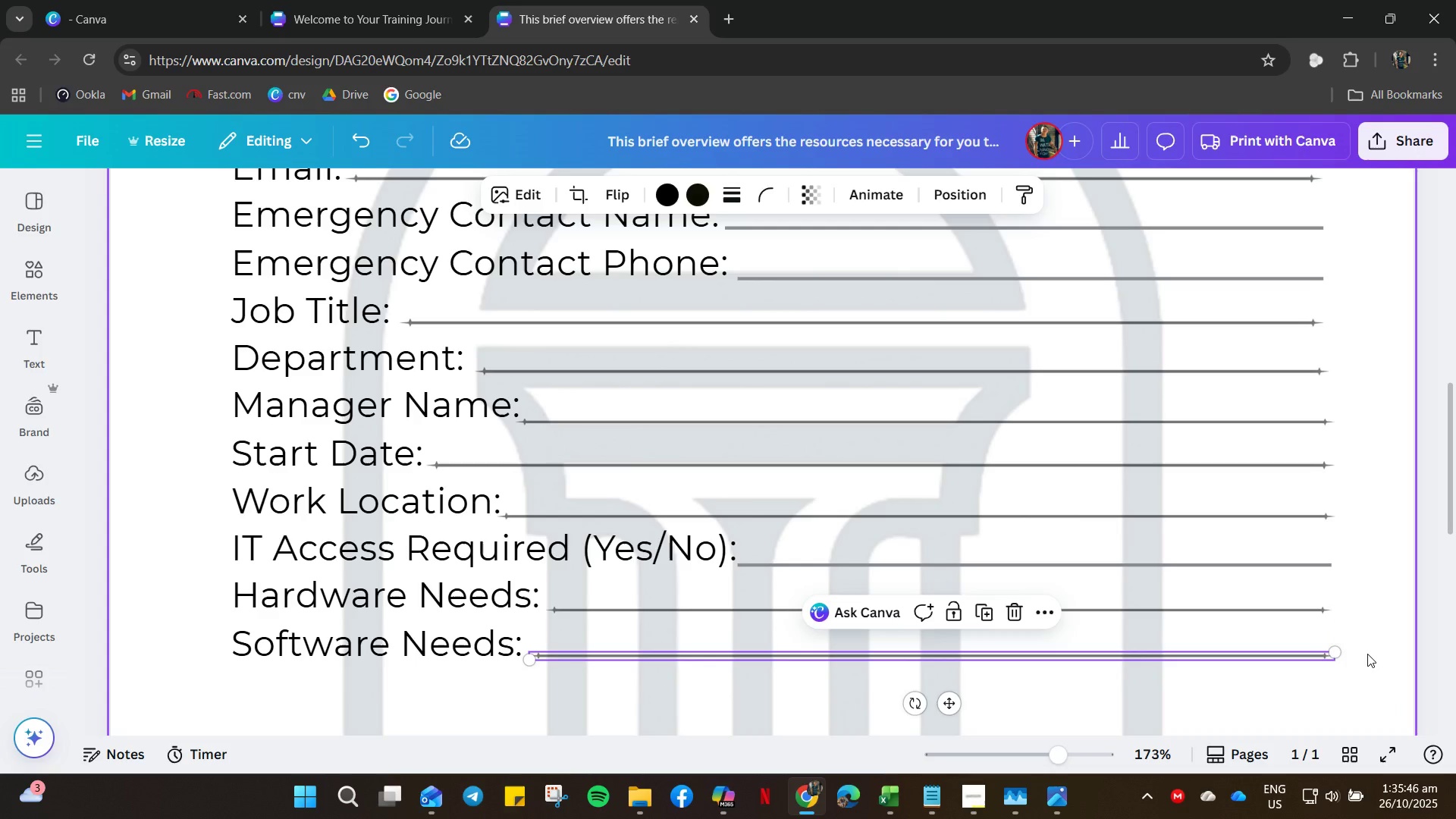 
left_click([1367, 654])
 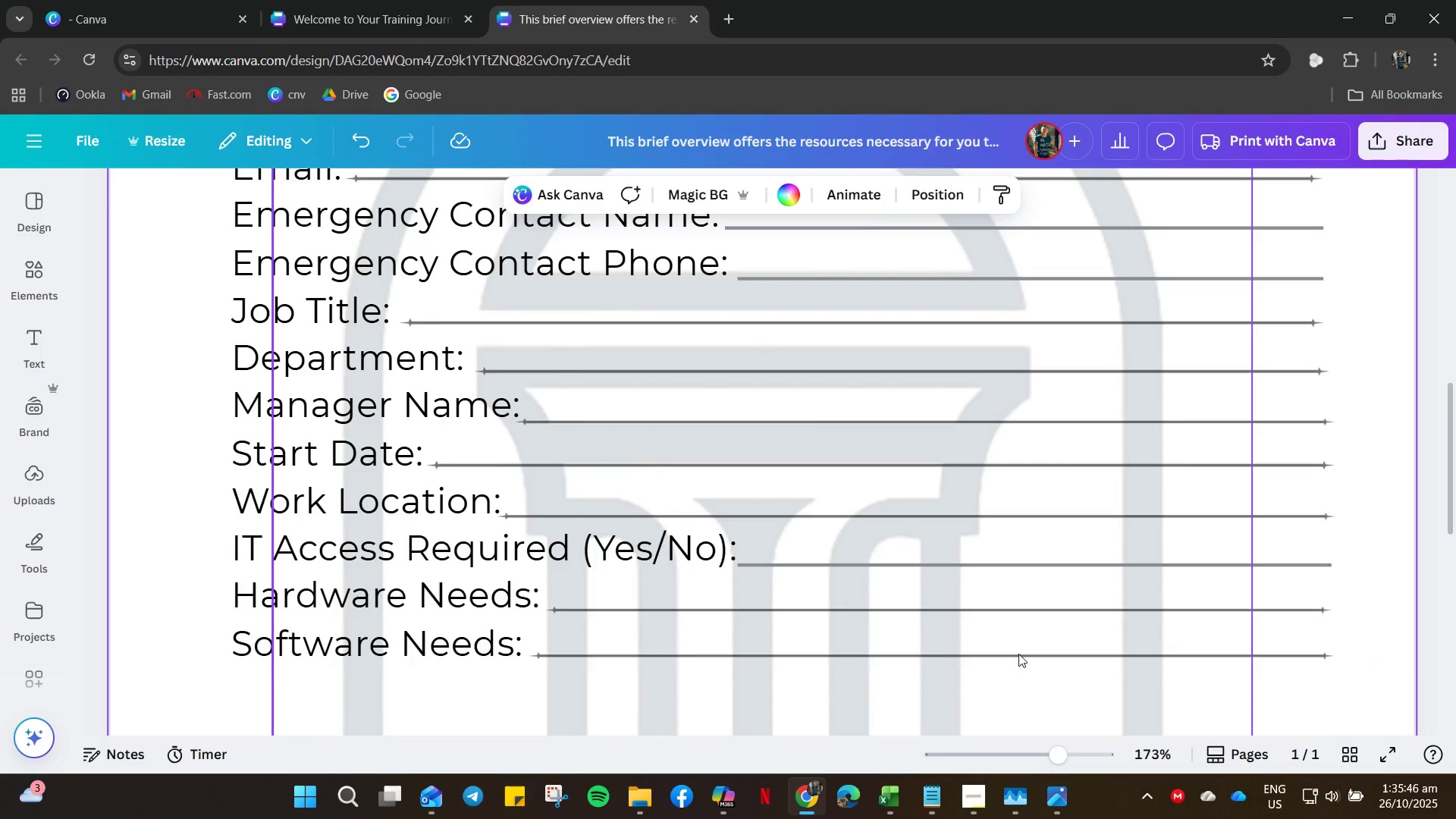 
scroll: coordinate [534, 614], scroll_direction: down, amount: 9.0
 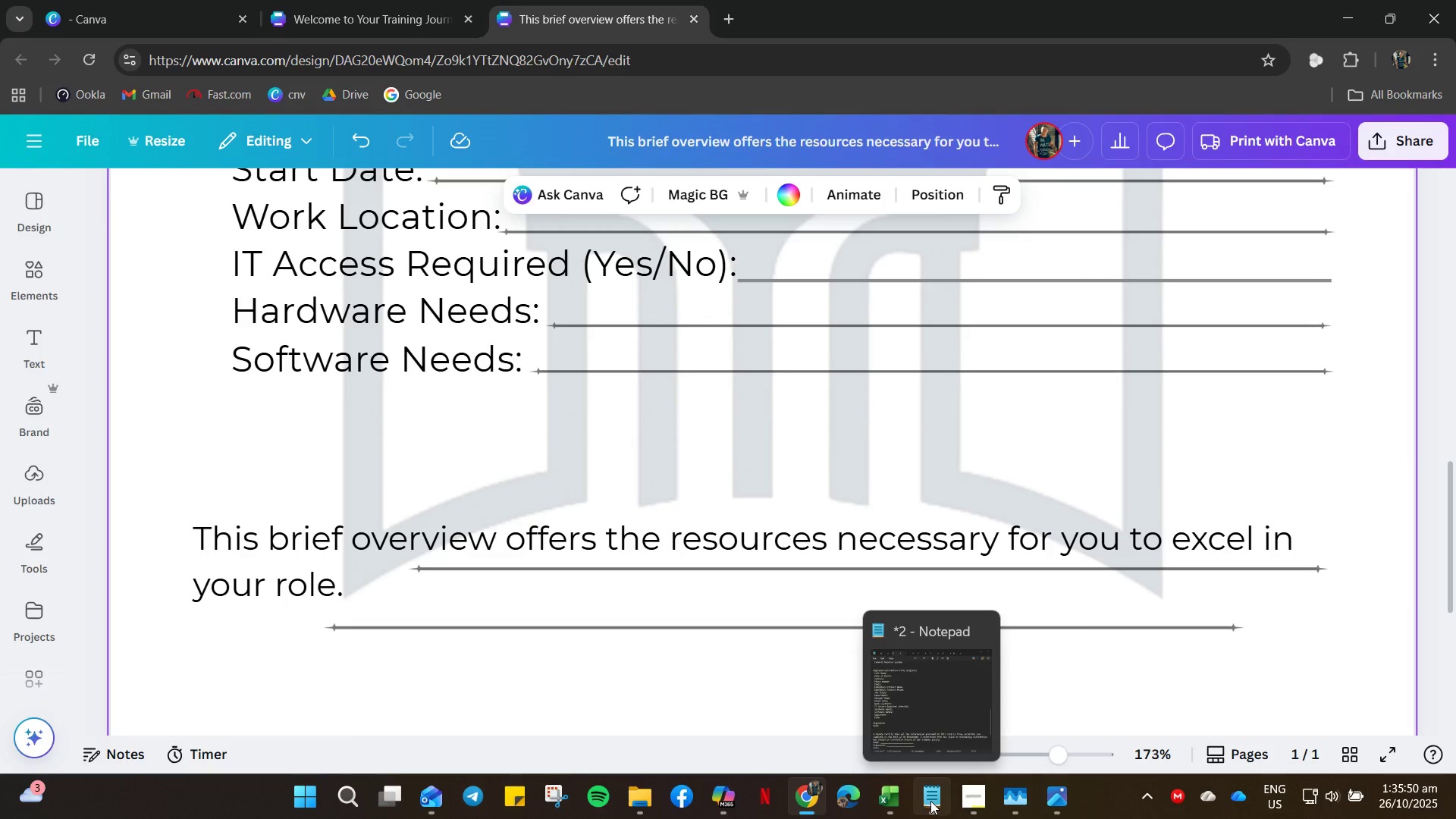 
left_click([930, 801])
 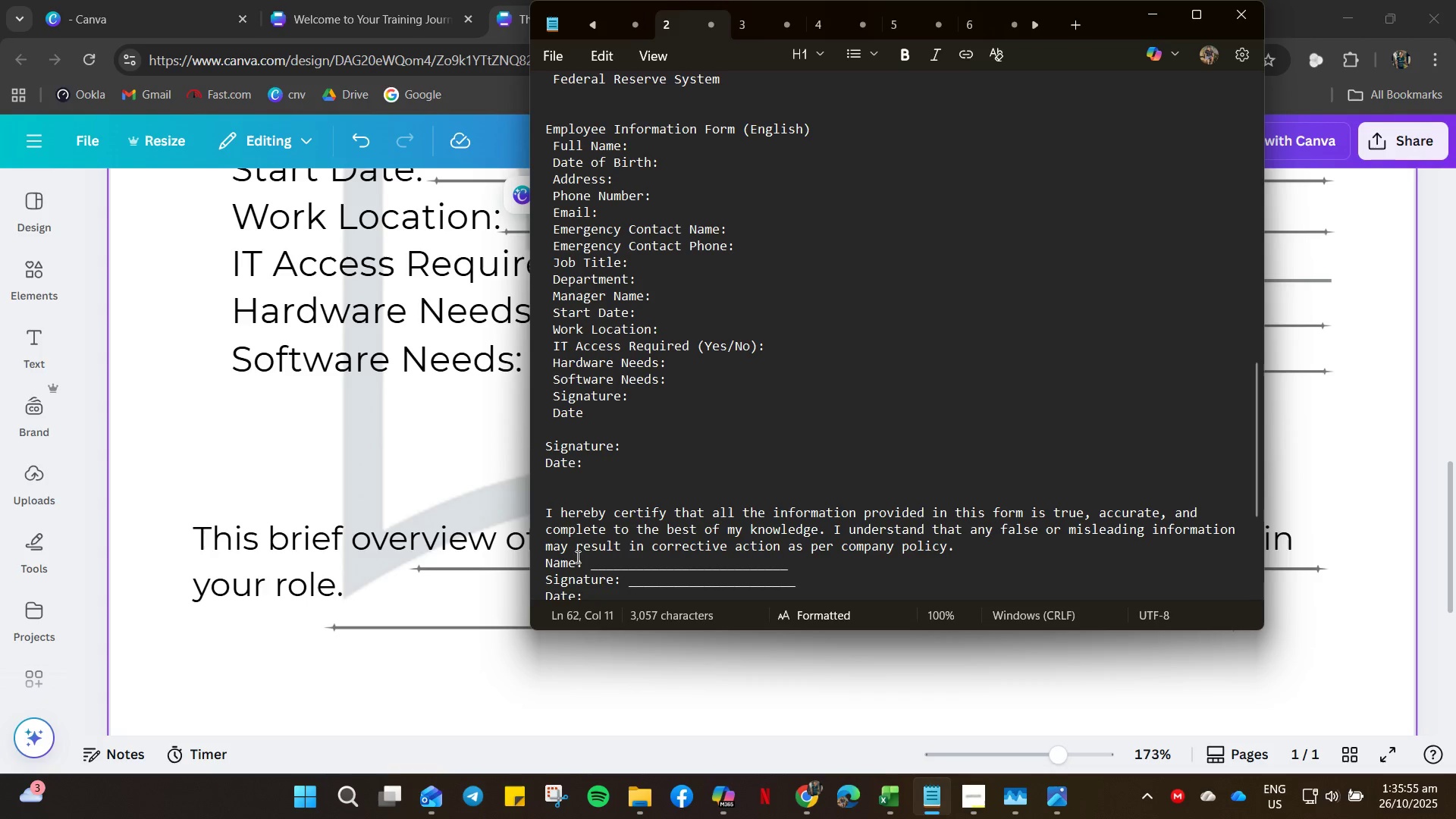 
left_click_drag(start_coordinate=[998, 555], to_coordinate=[536, 513])
 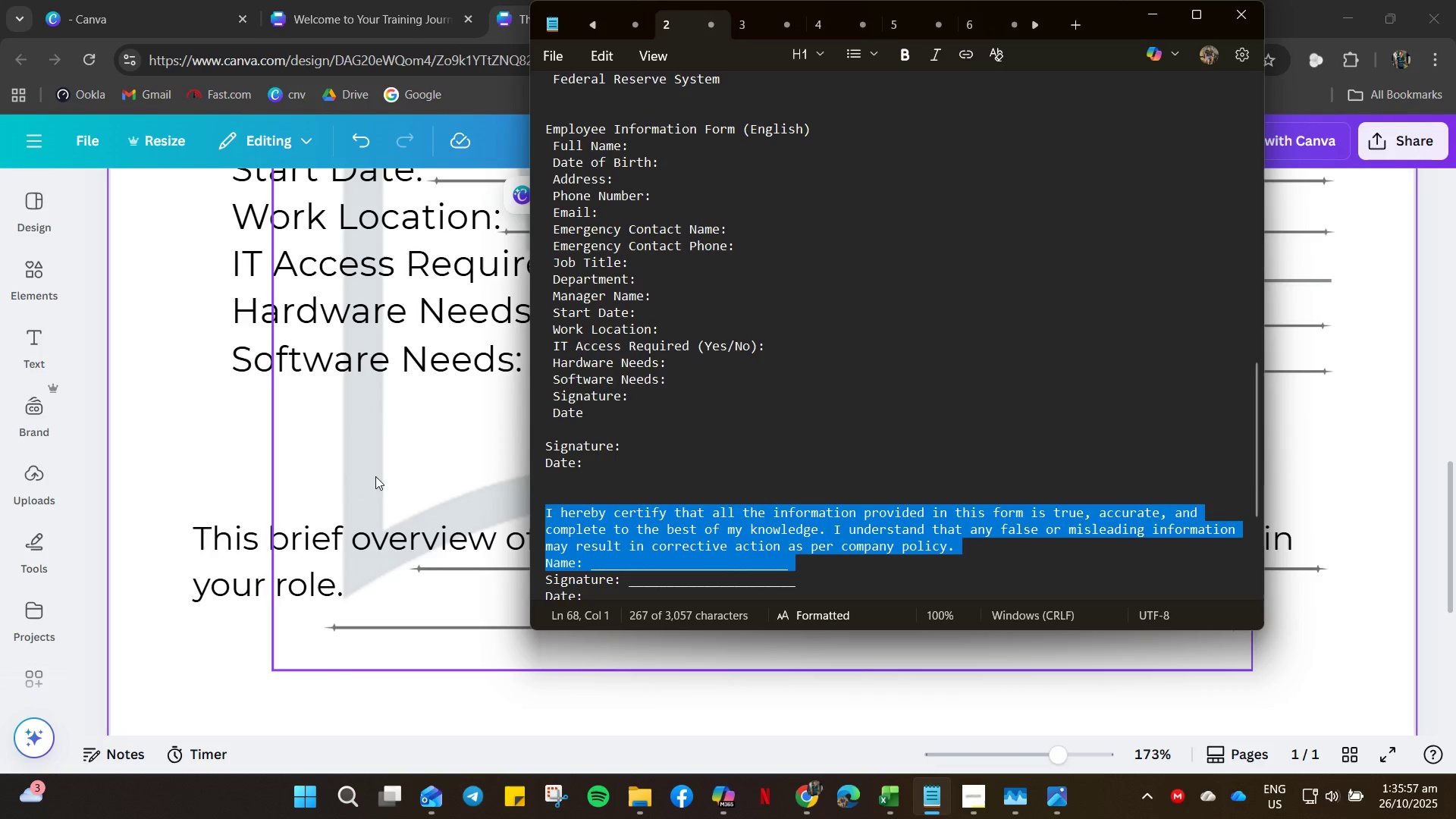 
key(Control+C)
 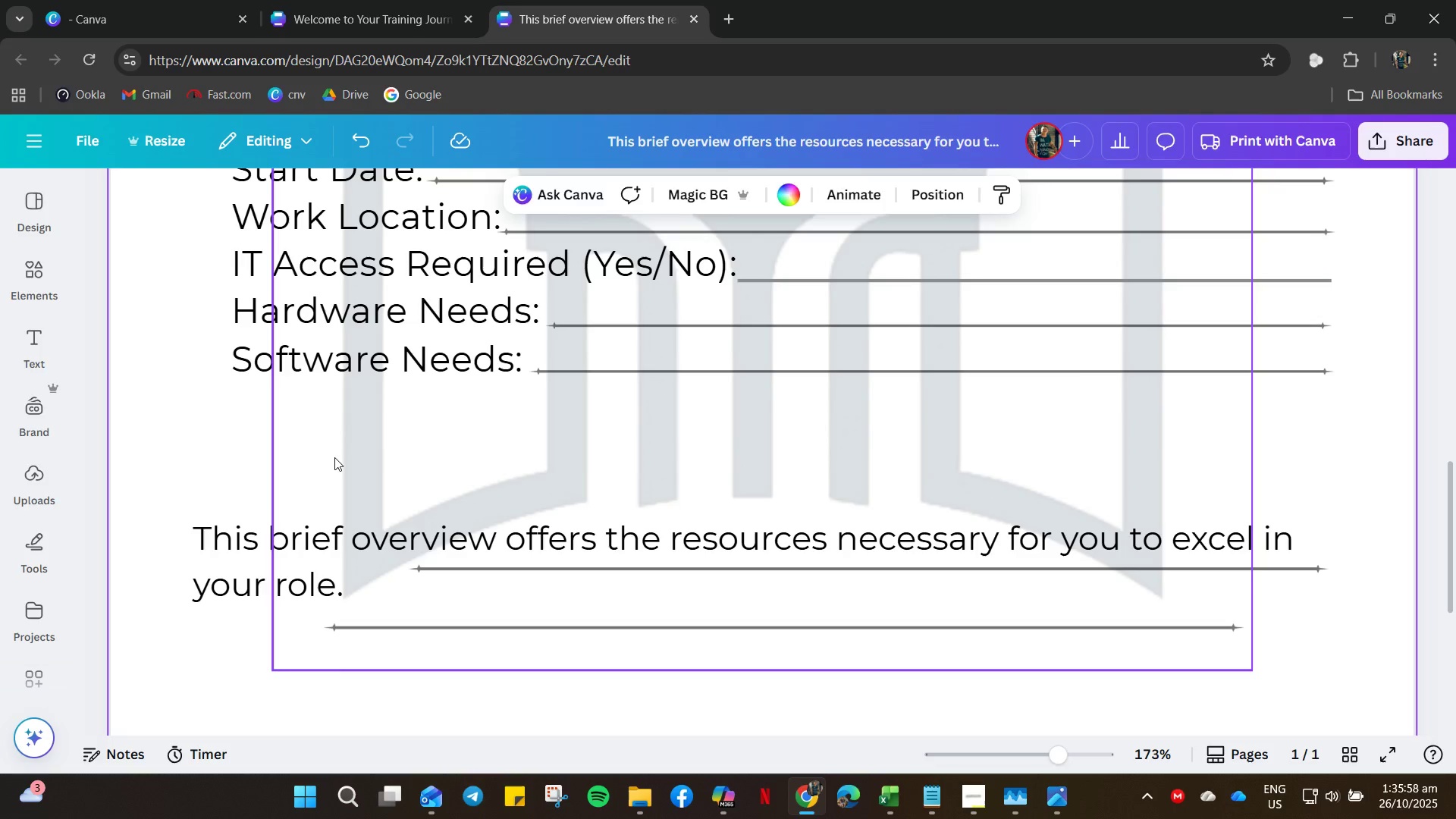 
left_click([334, 457])
 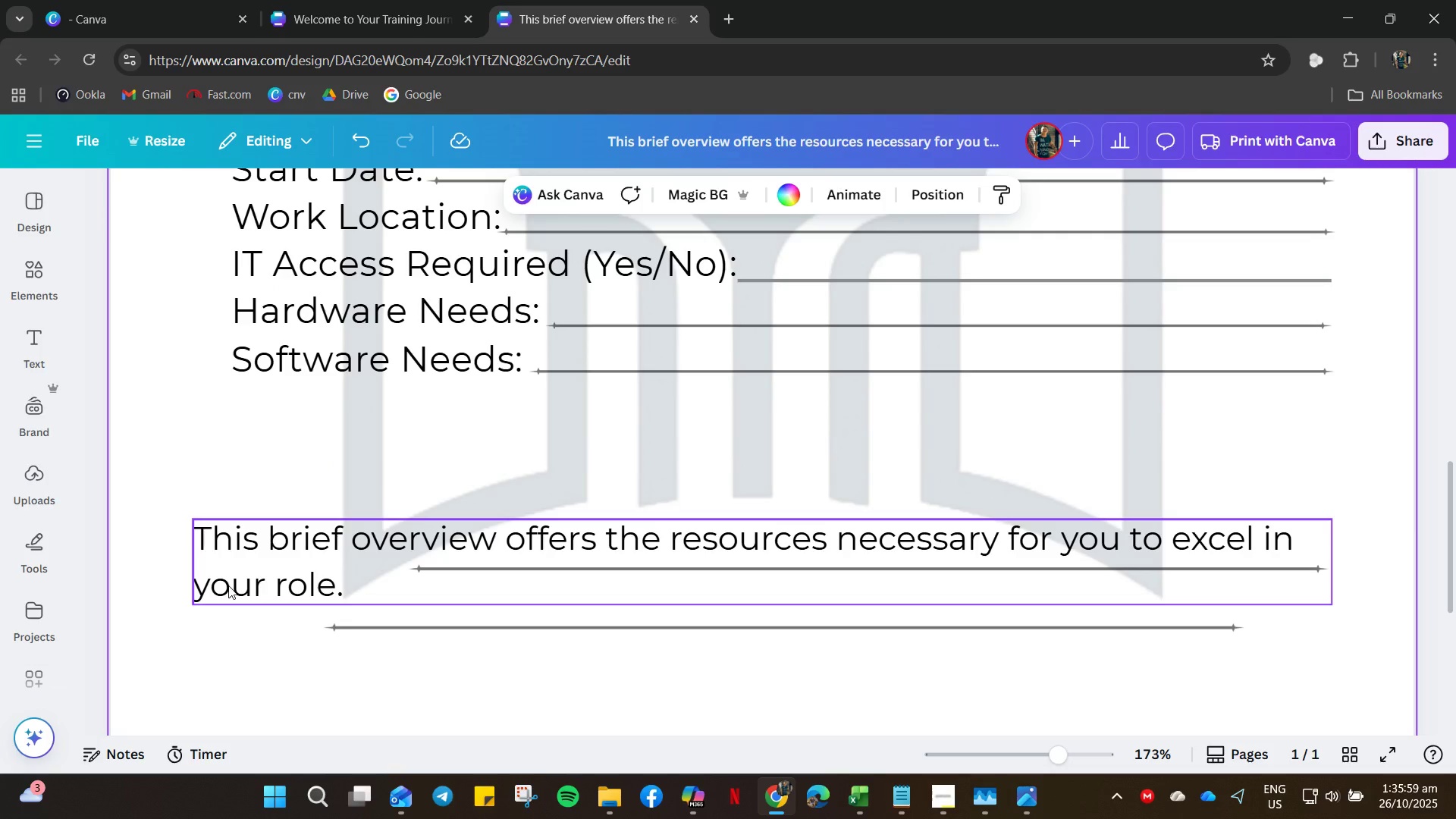 
double_click([231, 583])
 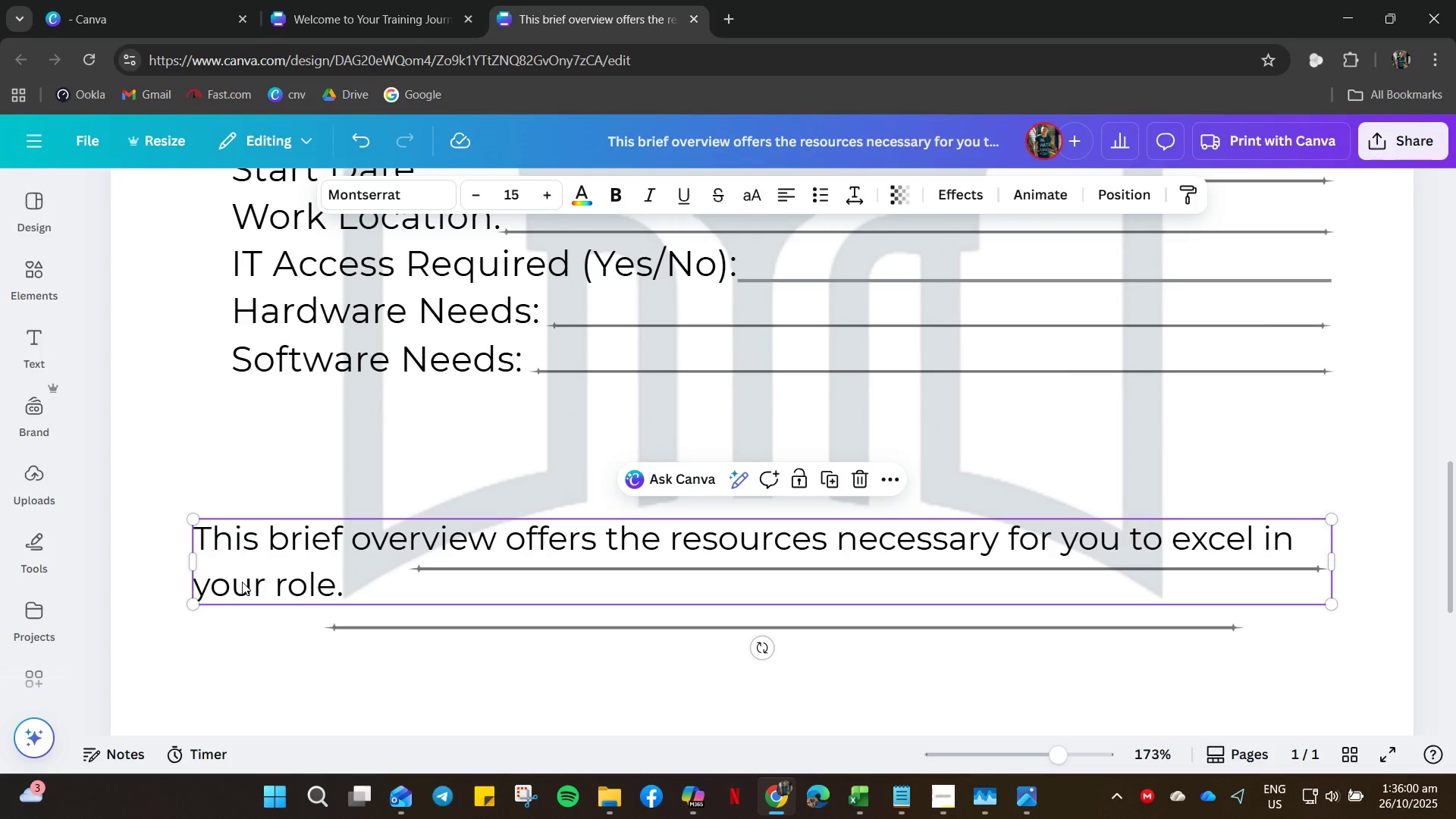 
double_click([242, 582])
 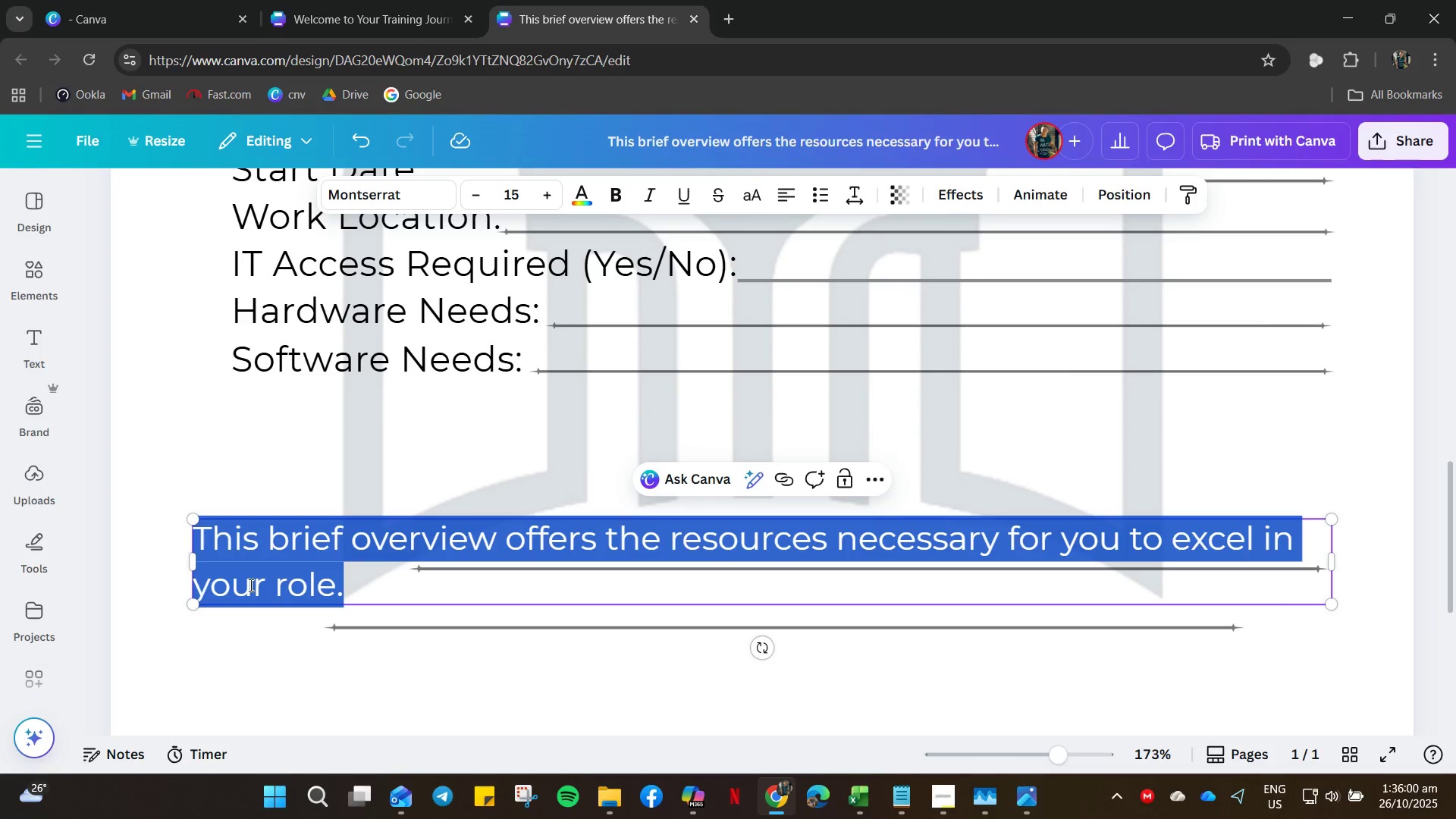 
key(Control+V)
 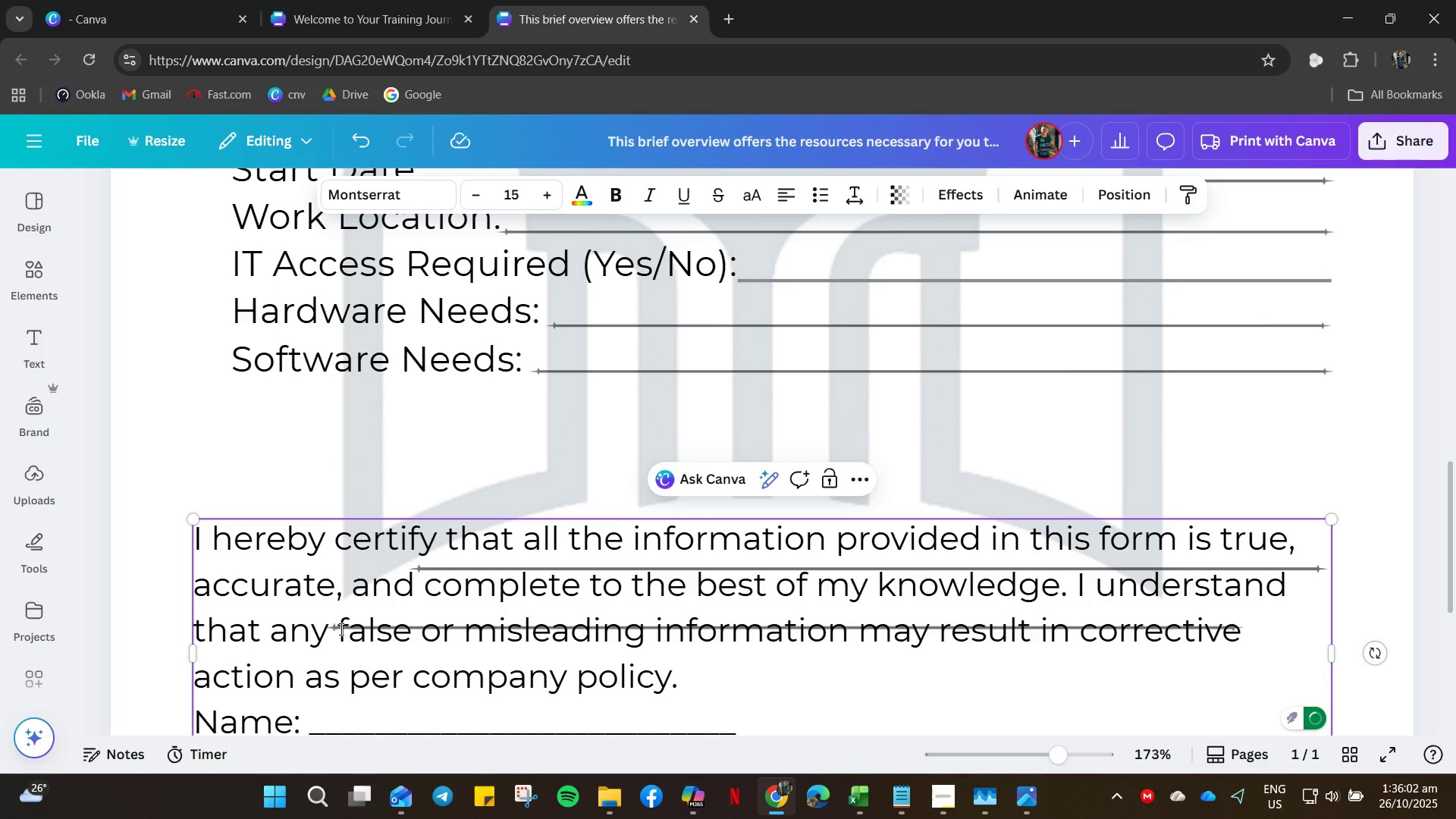 
left_click_drag(start_coordinate=[341, 629], to_coordinate=[361, 561])
 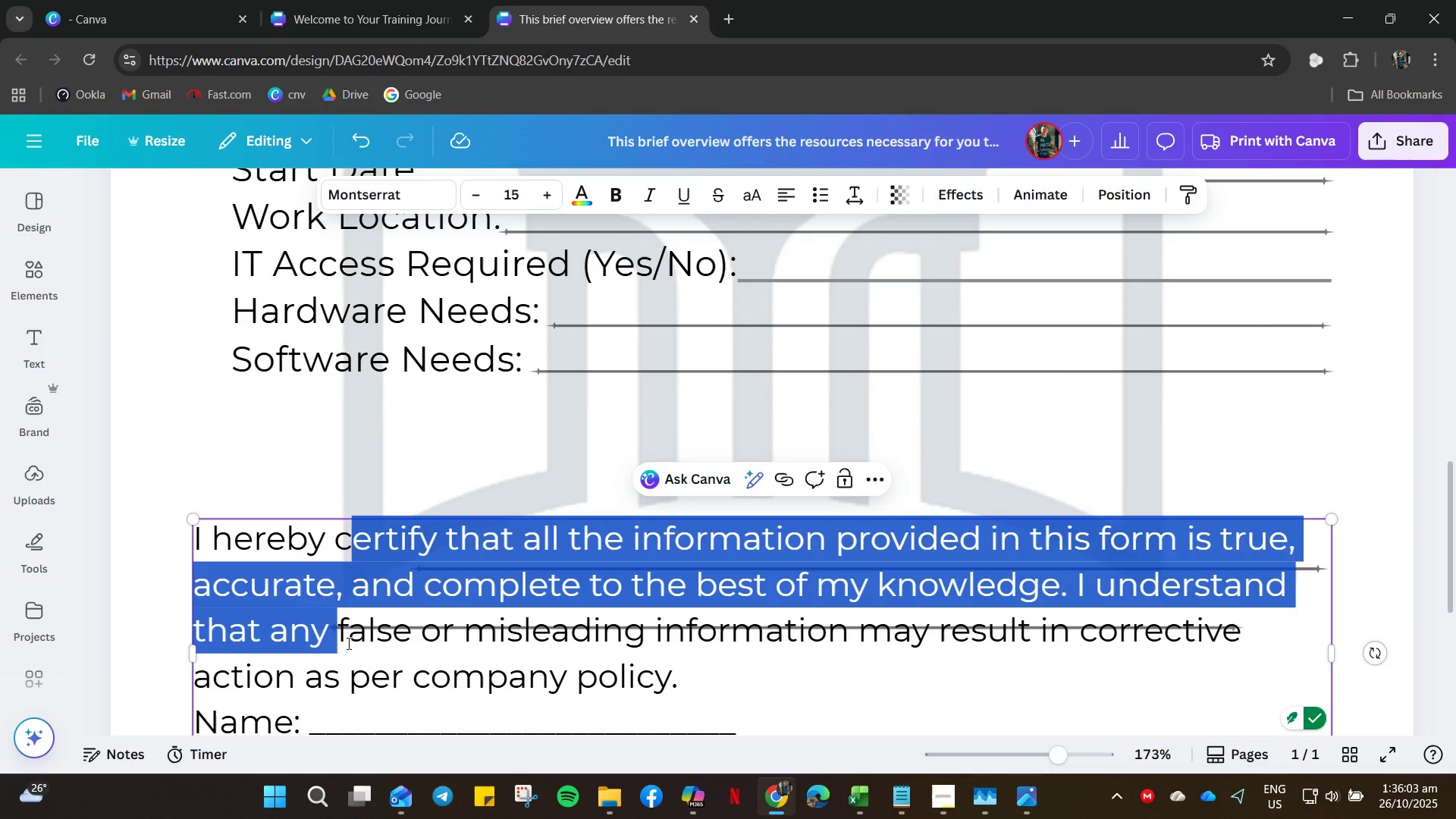 
left_click([369, 643])
 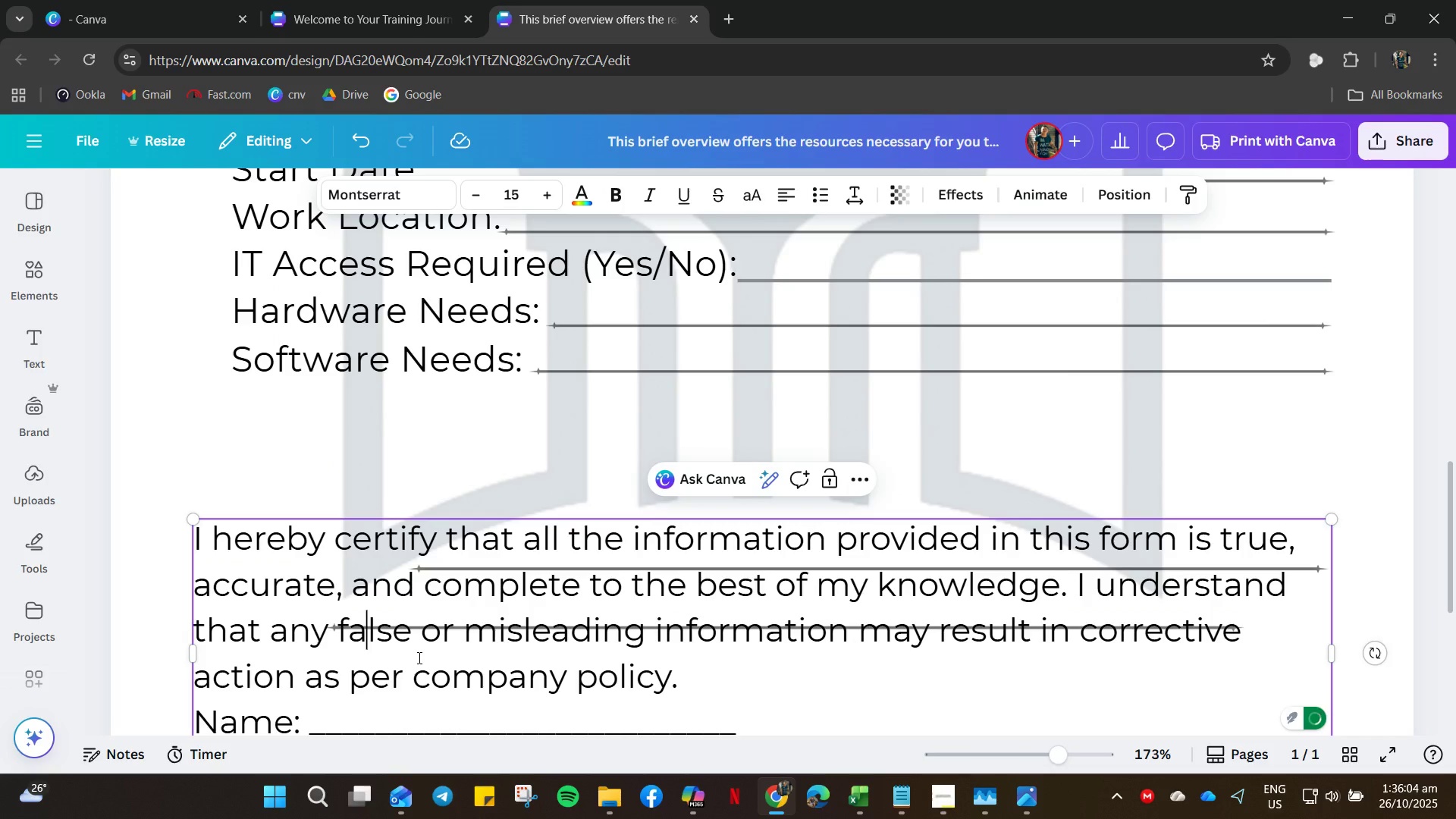 
key(Control+A)
 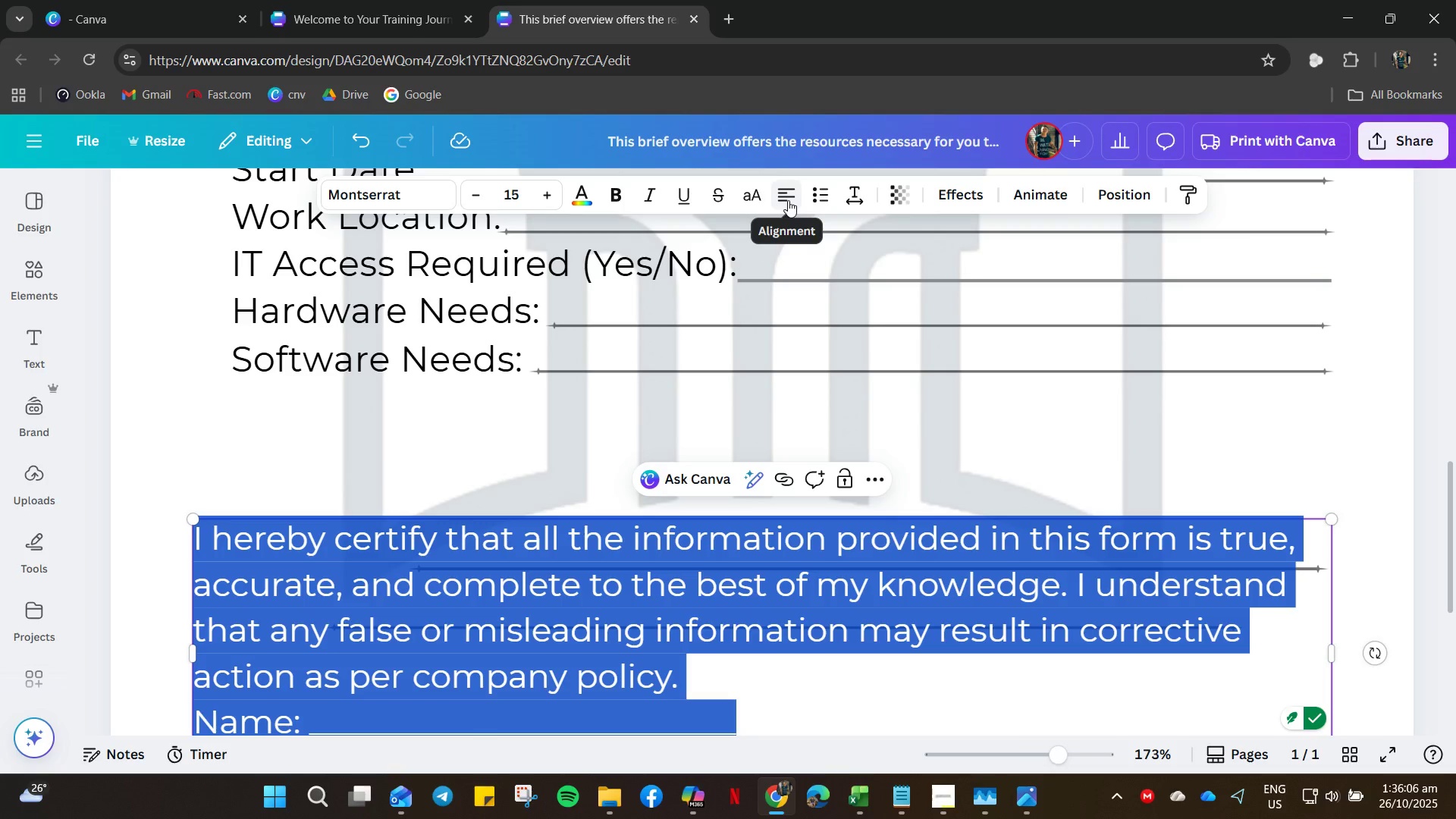 
left_click([788, 200])
 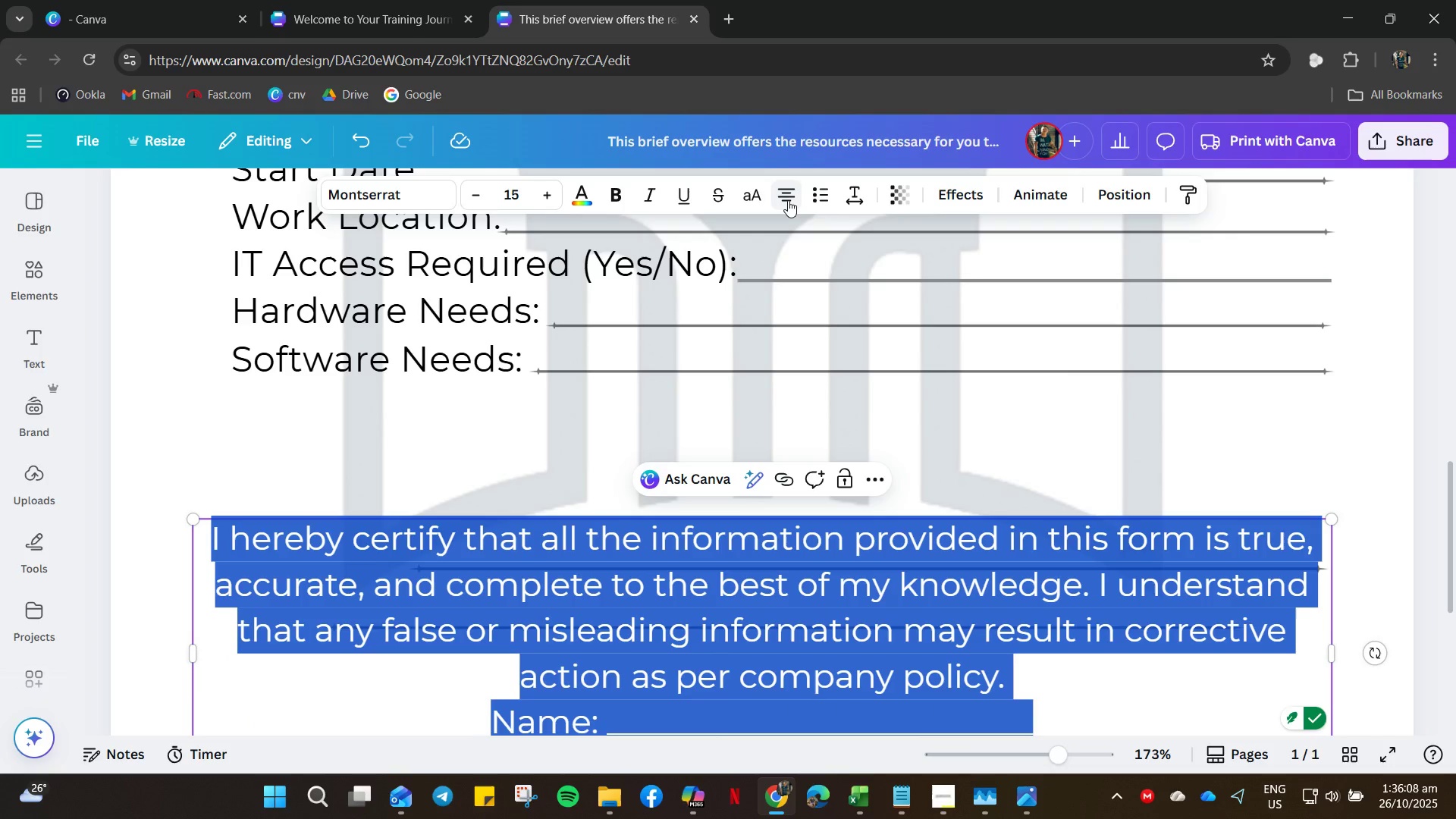 
left_click([788, 200])
 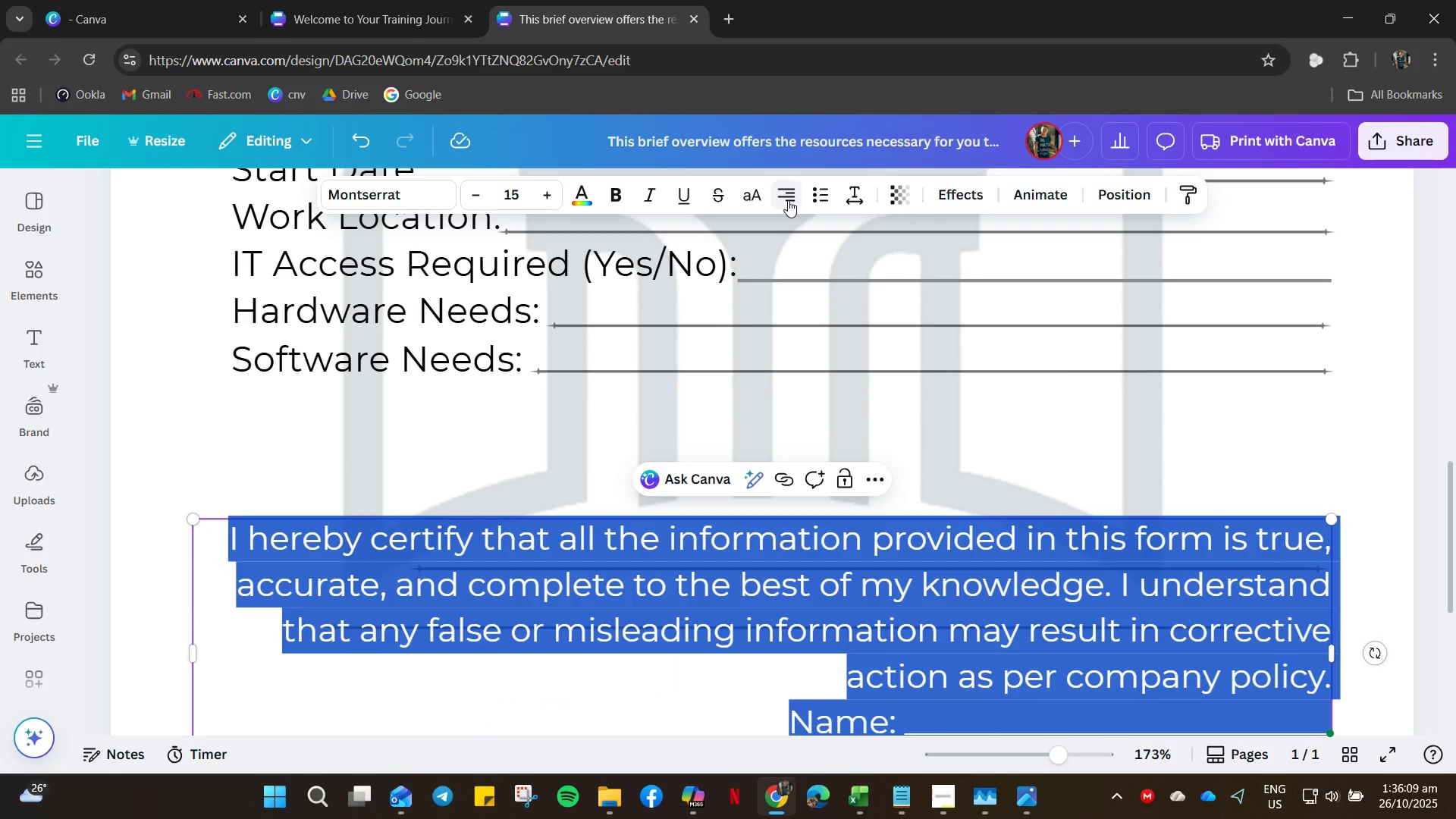 
left_click([788, 200])
 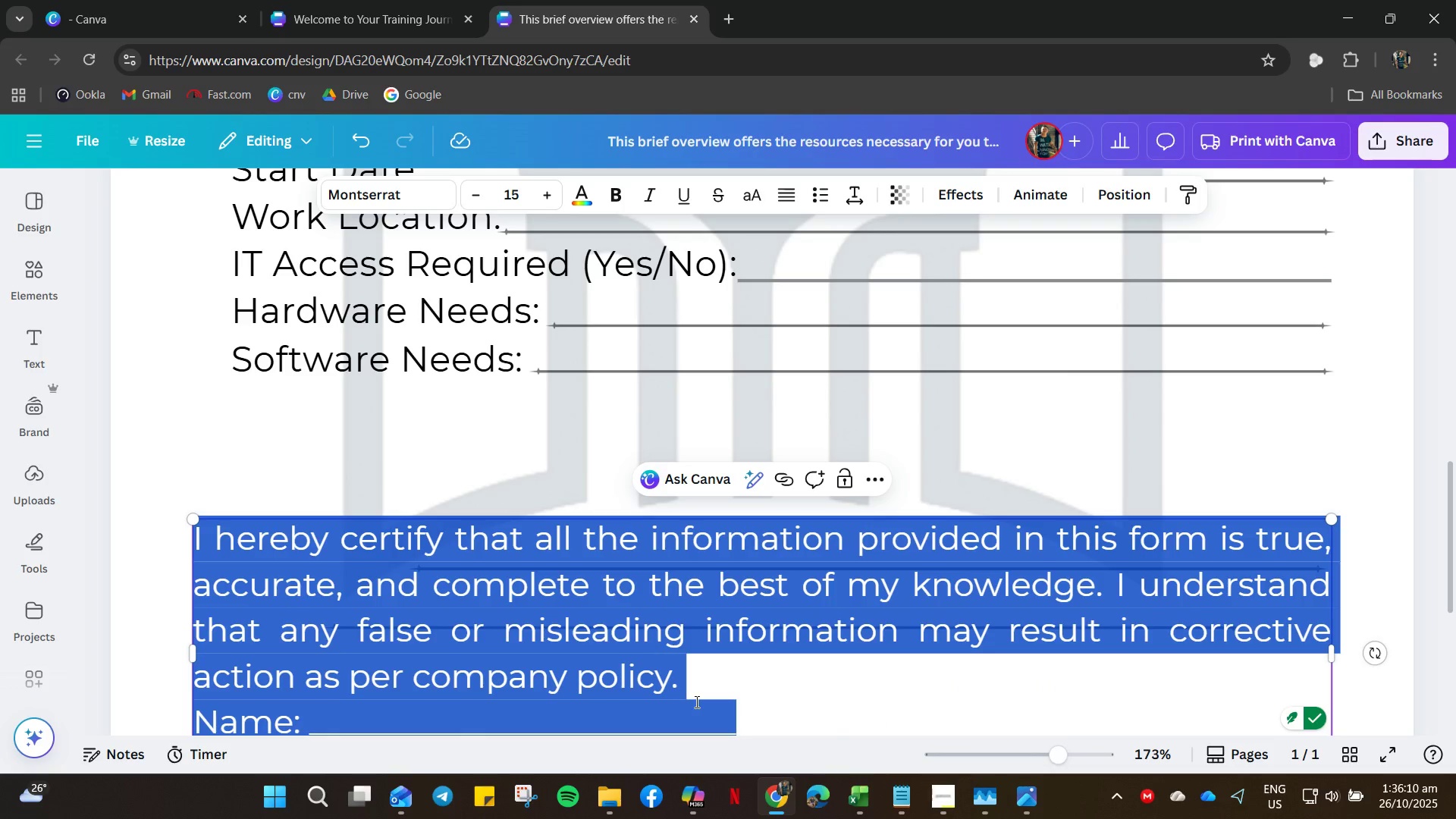 
left_click([680, 698])
 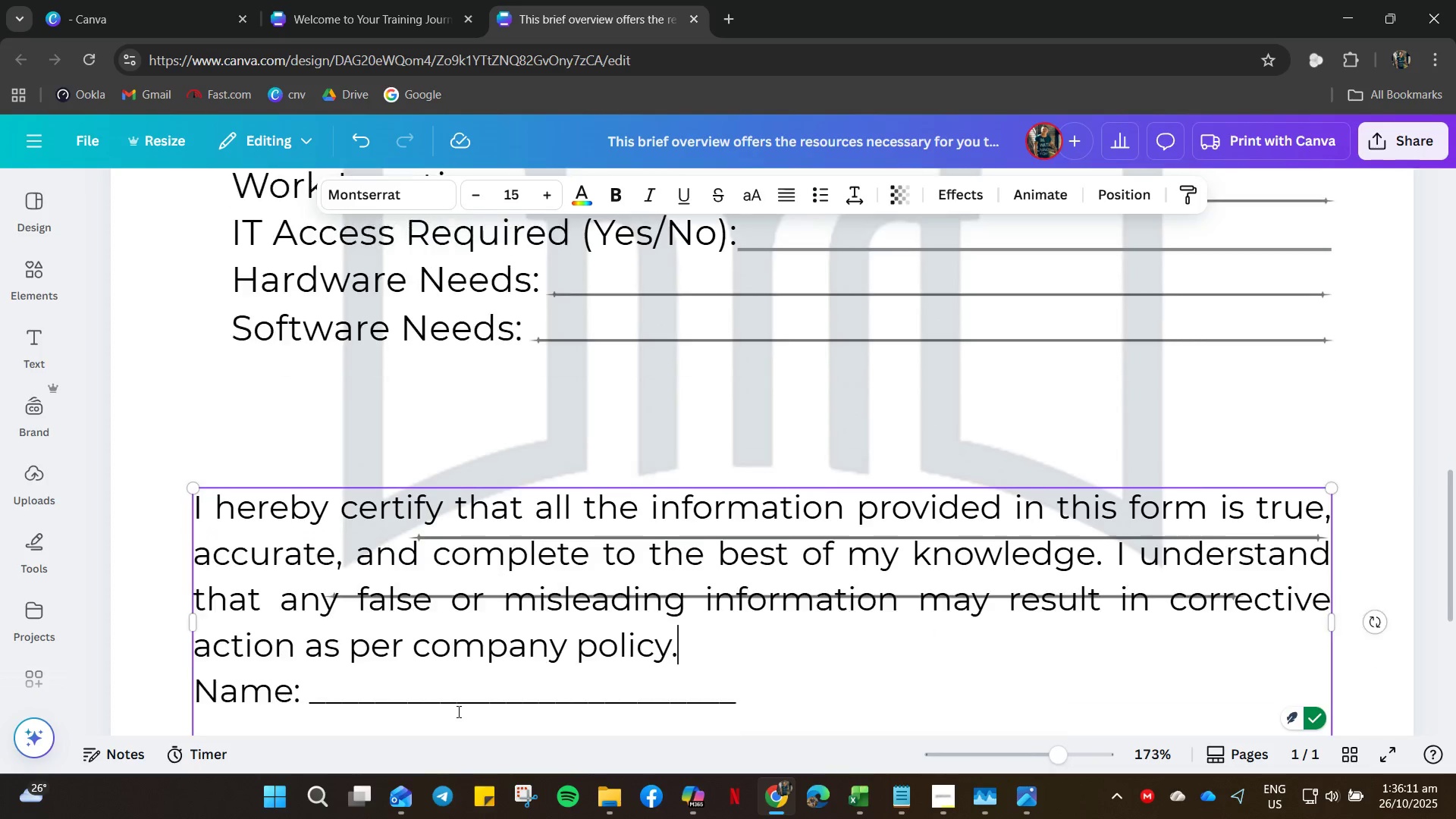 
scroll: coordinate [458, 708], scroll_direction: down, amount: 5.0
 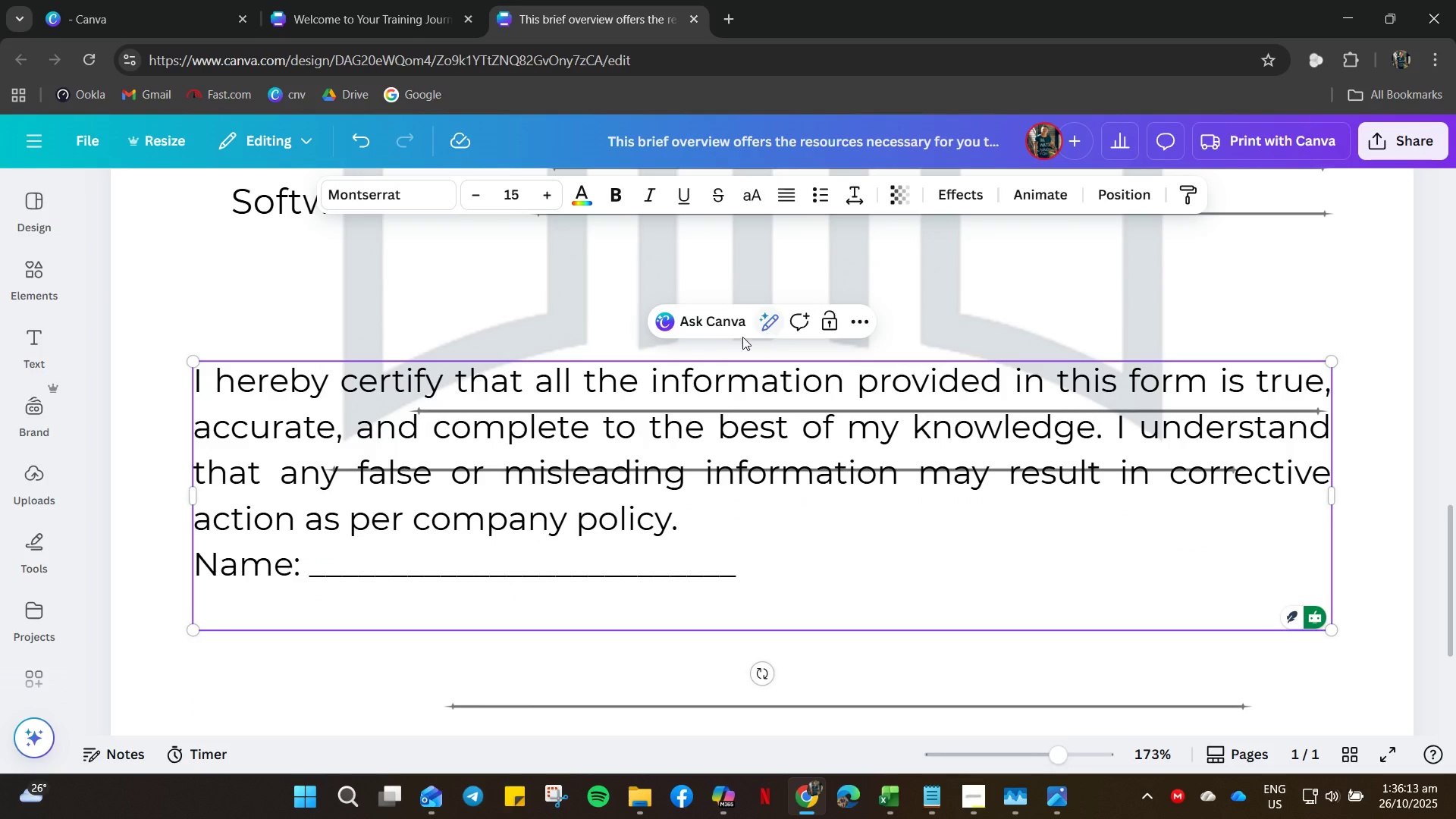 
left_click([412, 670])
 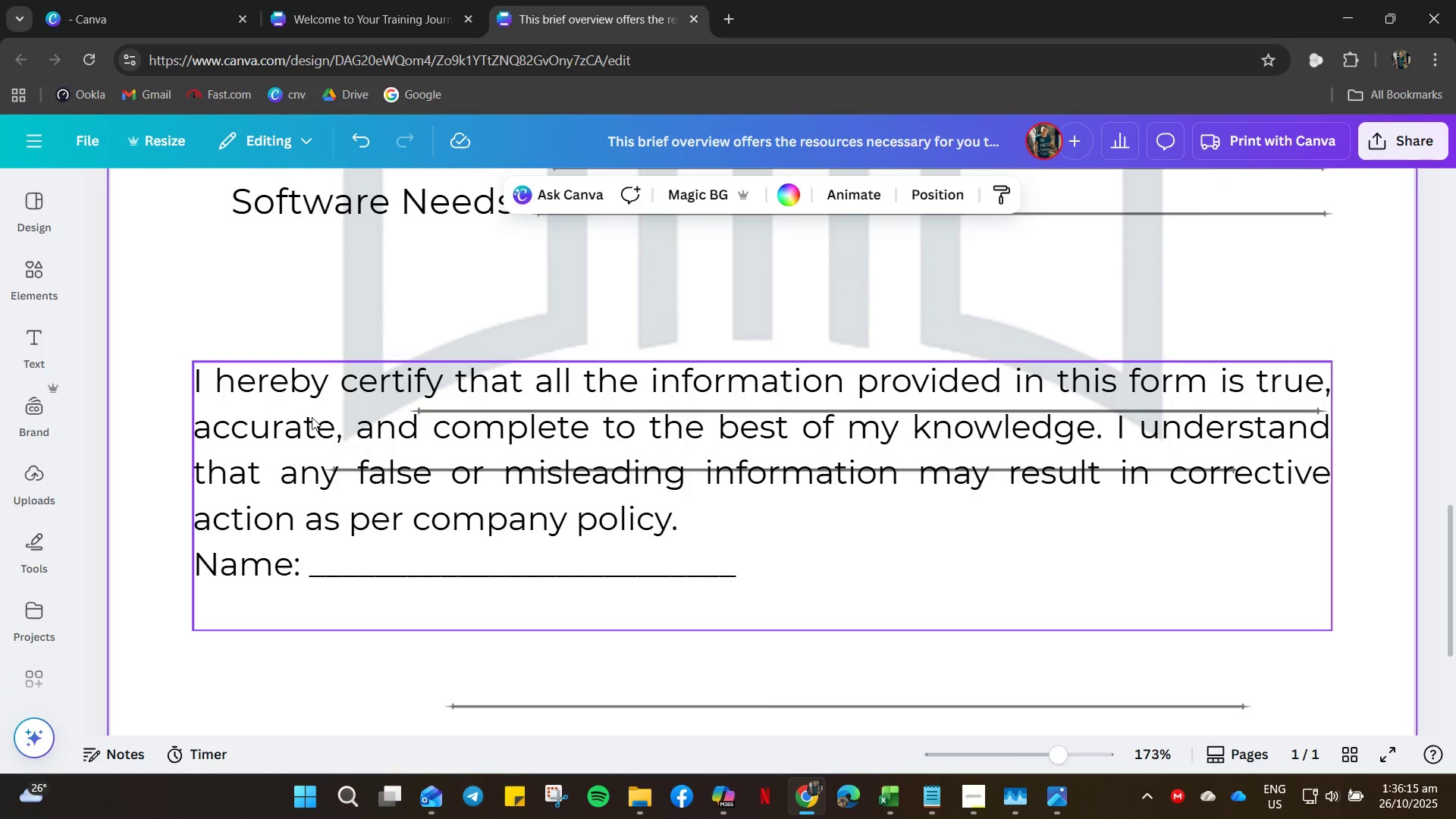 
left_click_drag(start_coordinate=[312, 414], to_coordinate=[305, 557])
 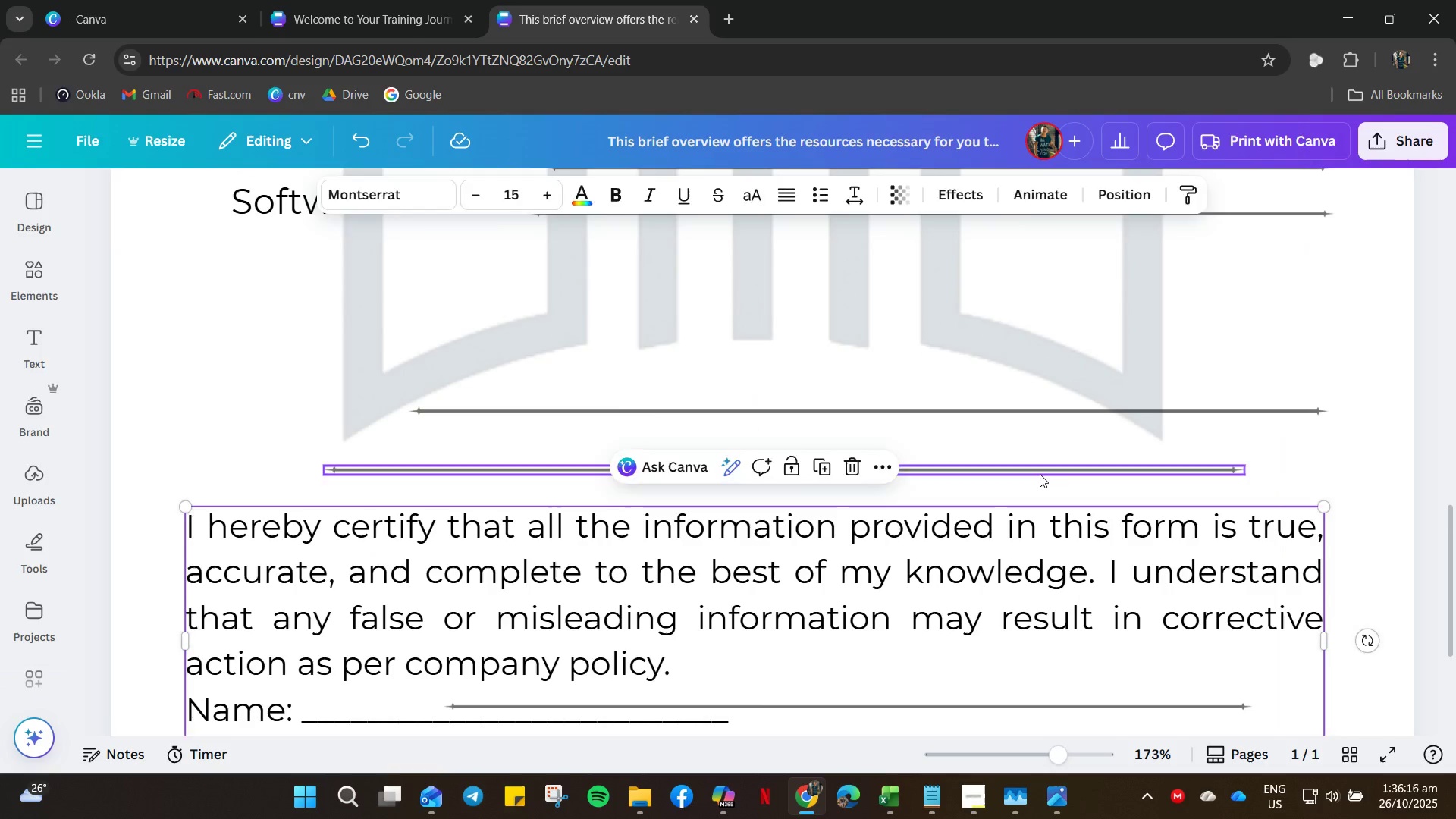 
left_click([1040, 474])
 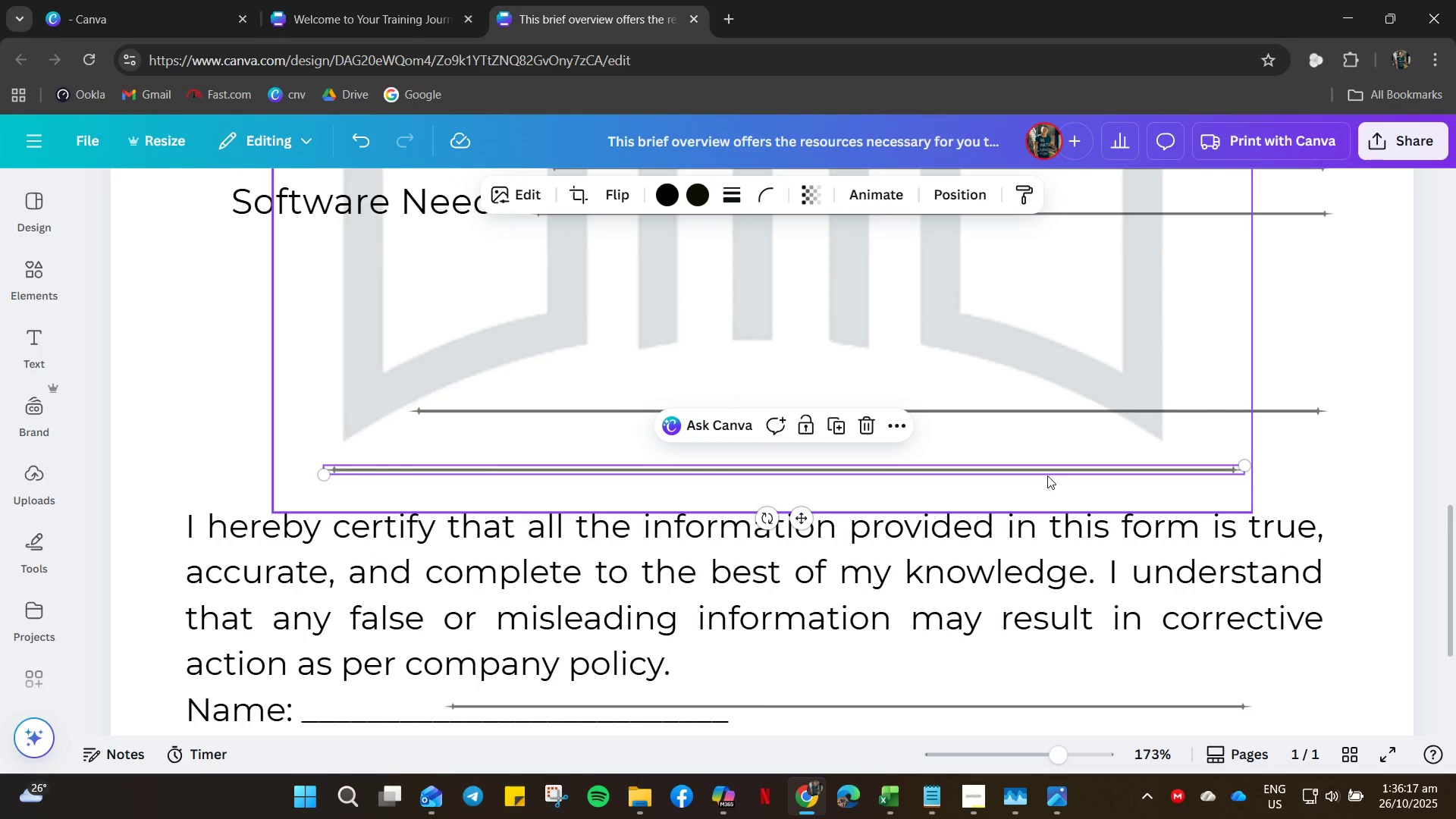 
key(Delete)
 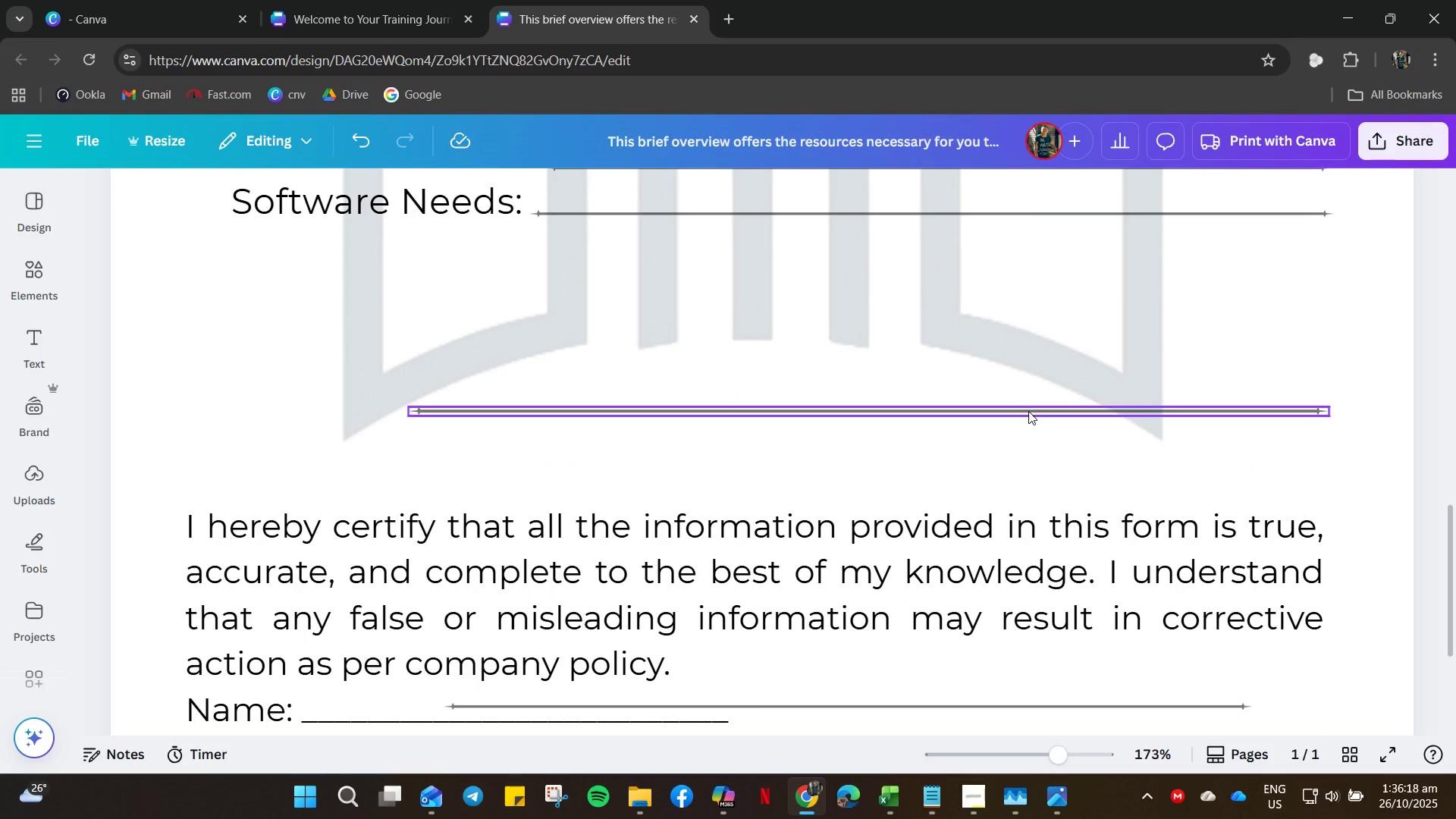 
left_click([1028, 411])
 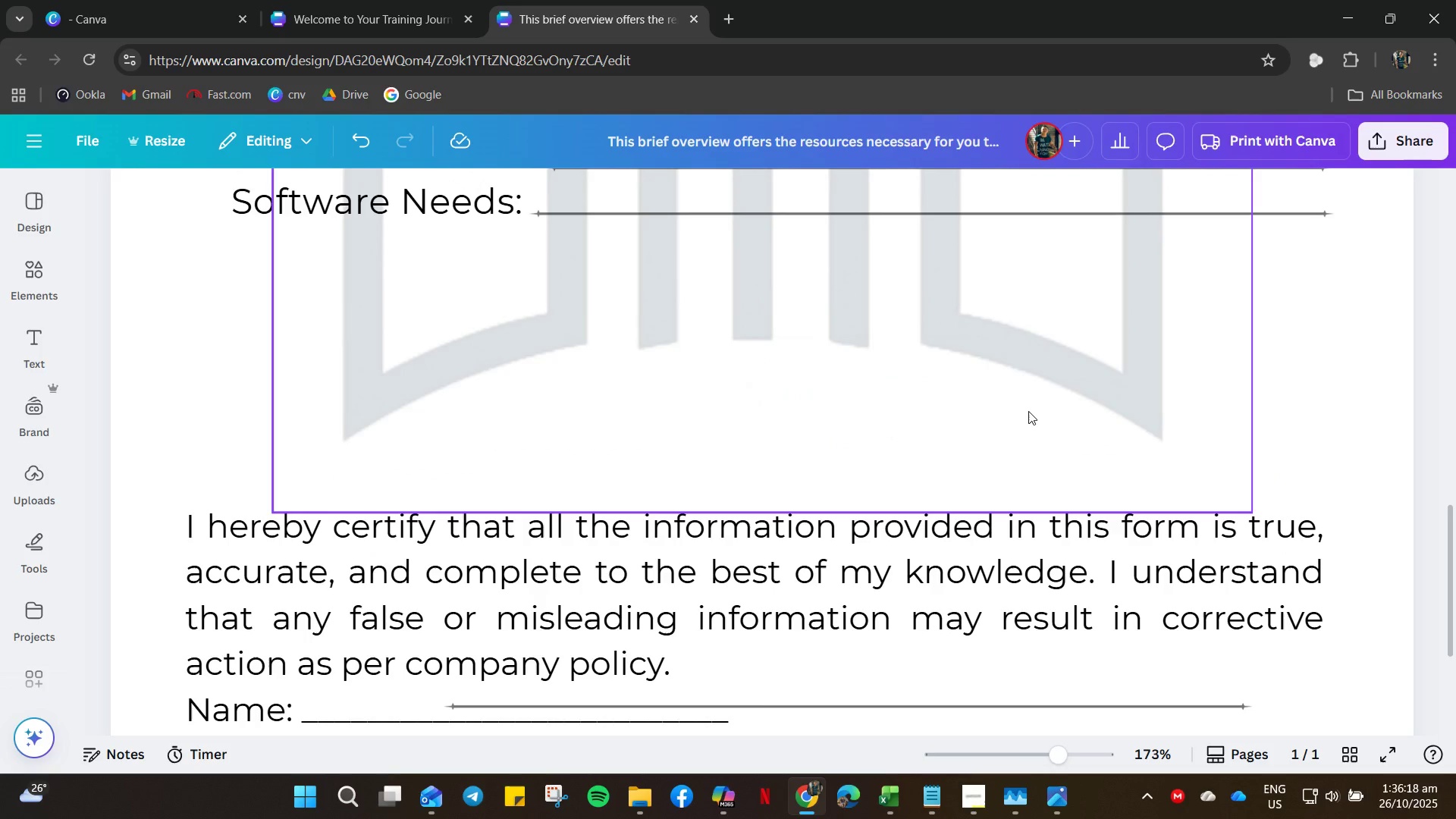 
key(Delete)
 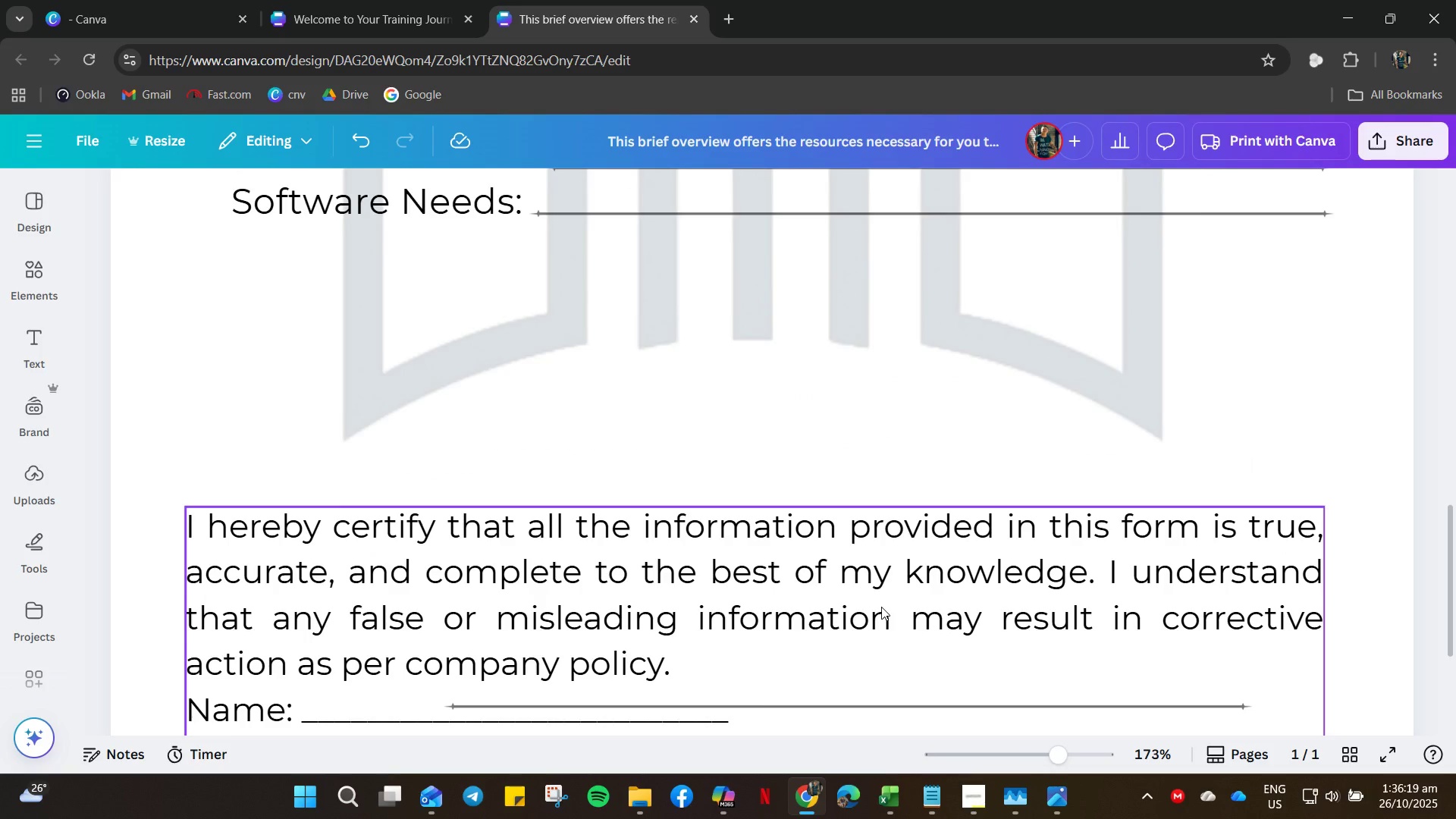 
left_click_drag(start_coordinate=[881, 607], to_coordinate=[902, 438])
 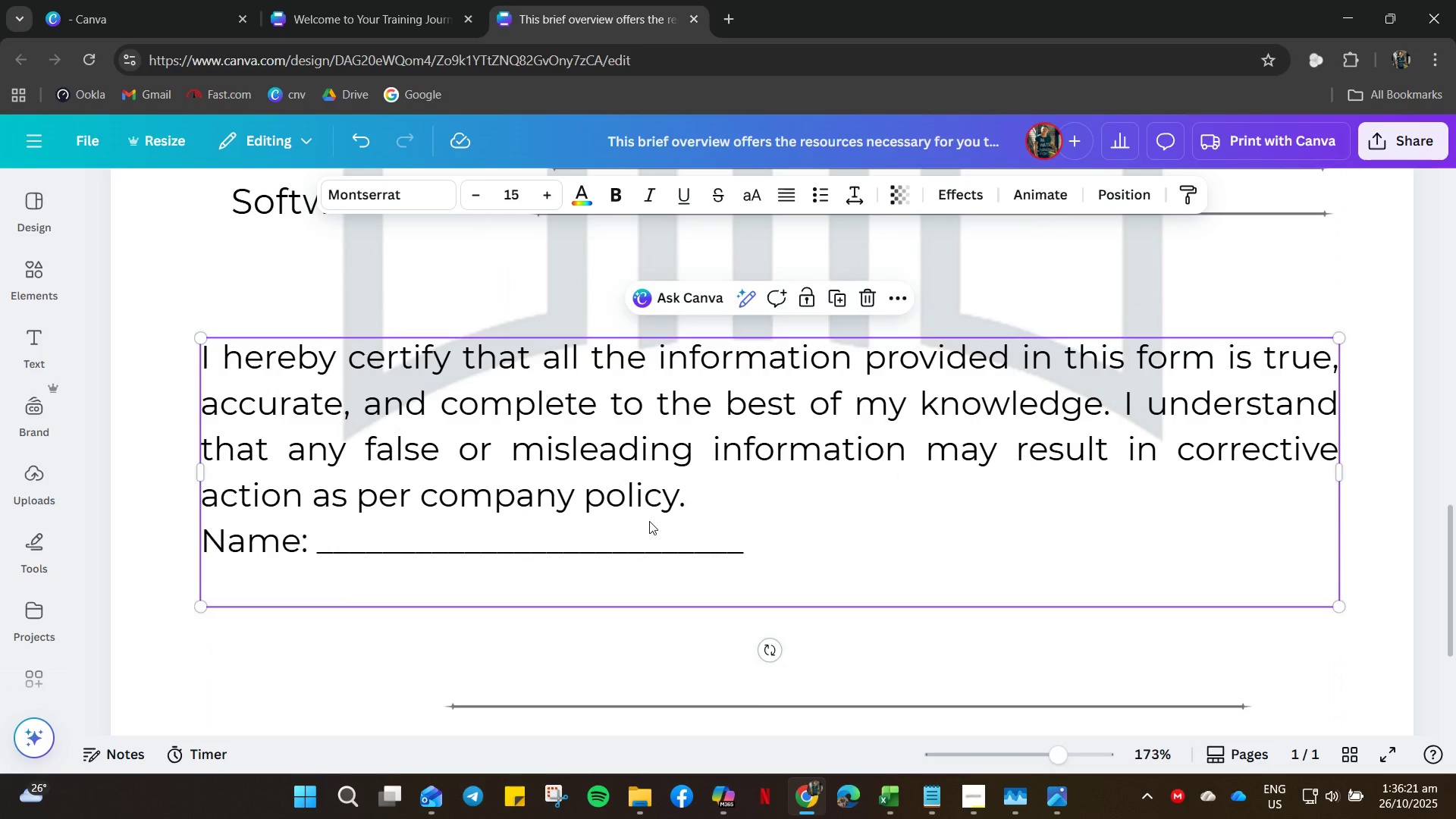 
scroll: coordinate [650, 527], scroll_direction: down, amount: 4.0
 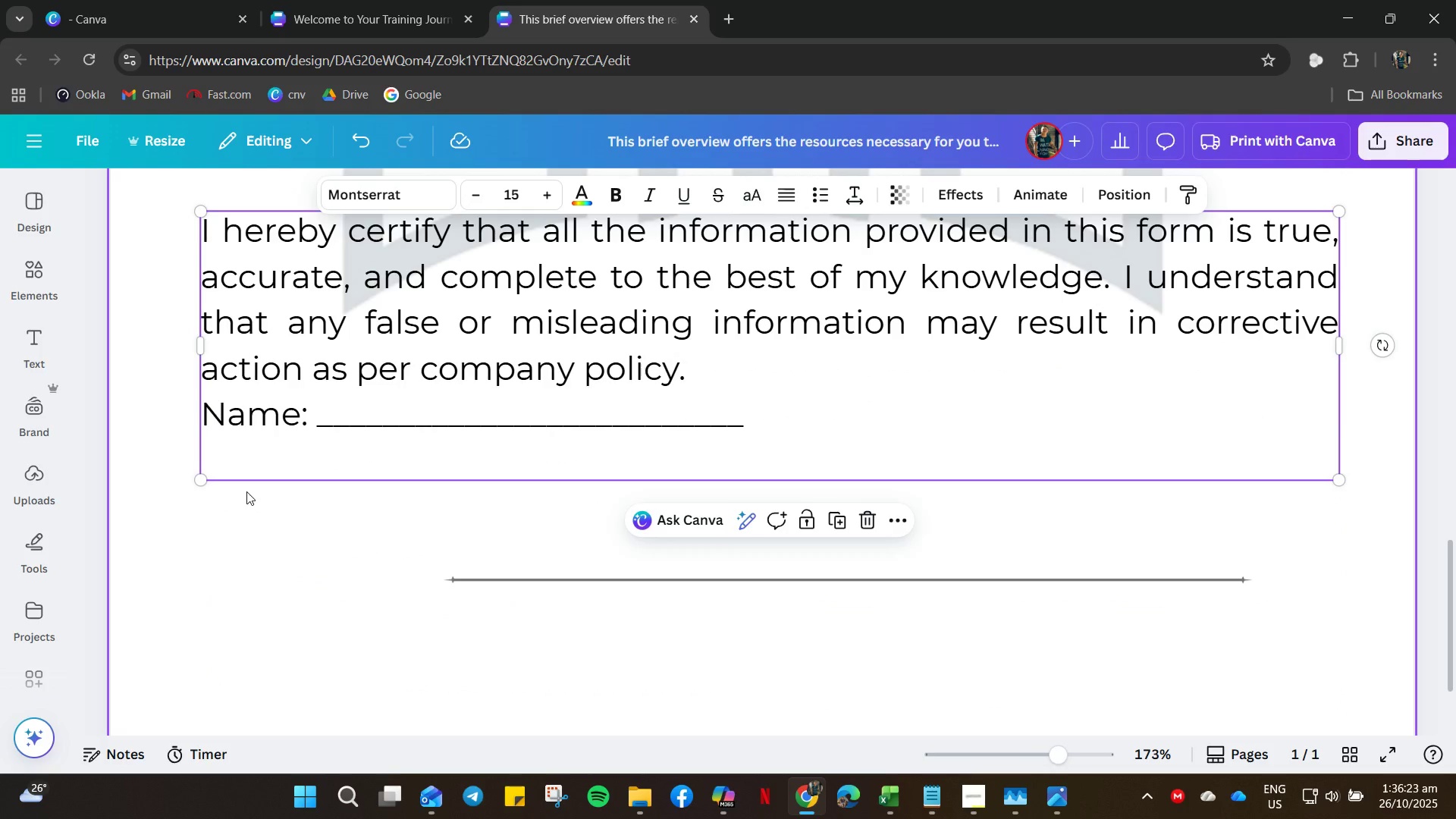 
left_click_drag(start_coordinate=[199, 480], to_coordinate=[274, 552])
 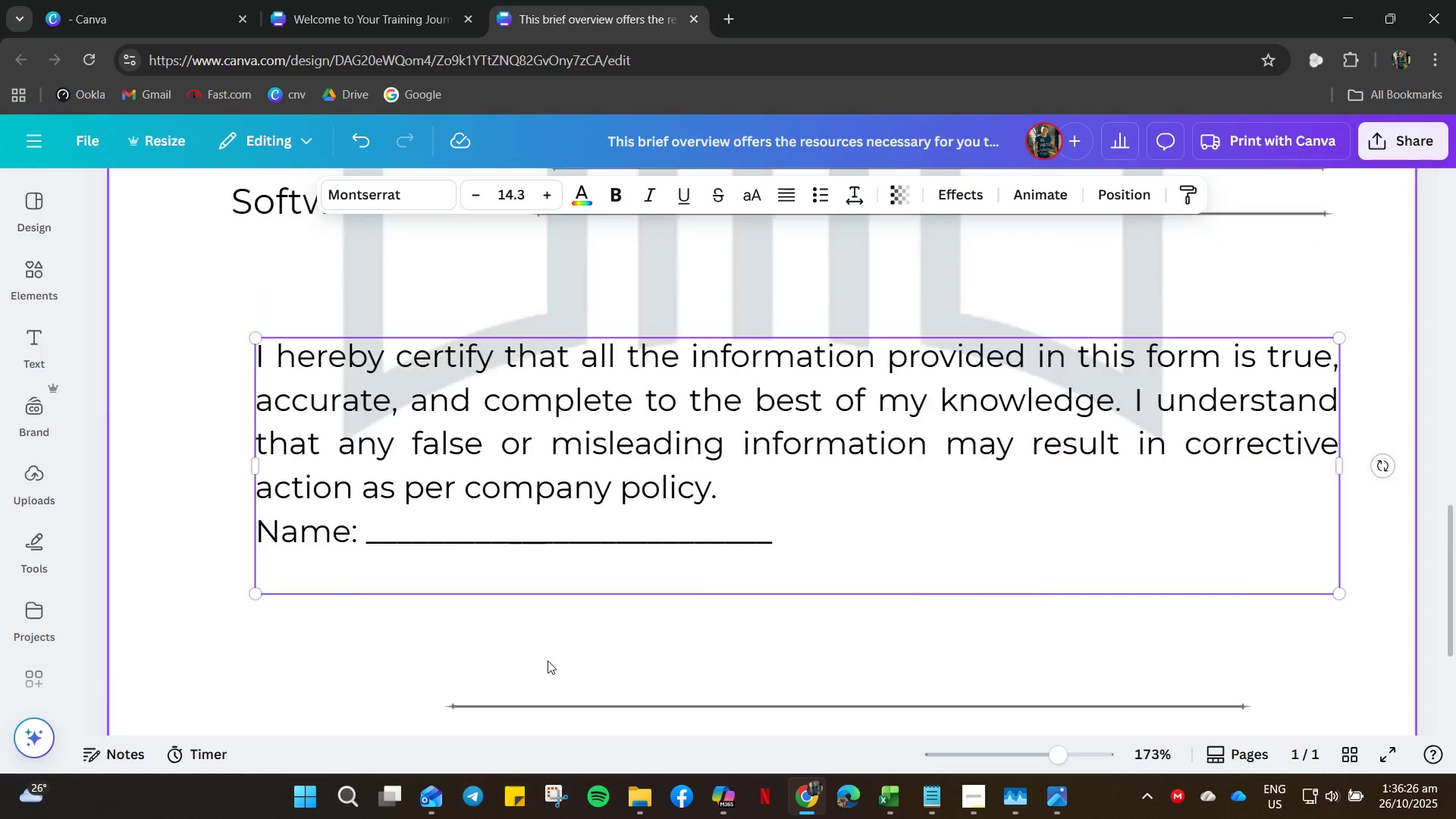 
scroll: coordinate [492, 599], scroll_direction: up, amount: 5.0
 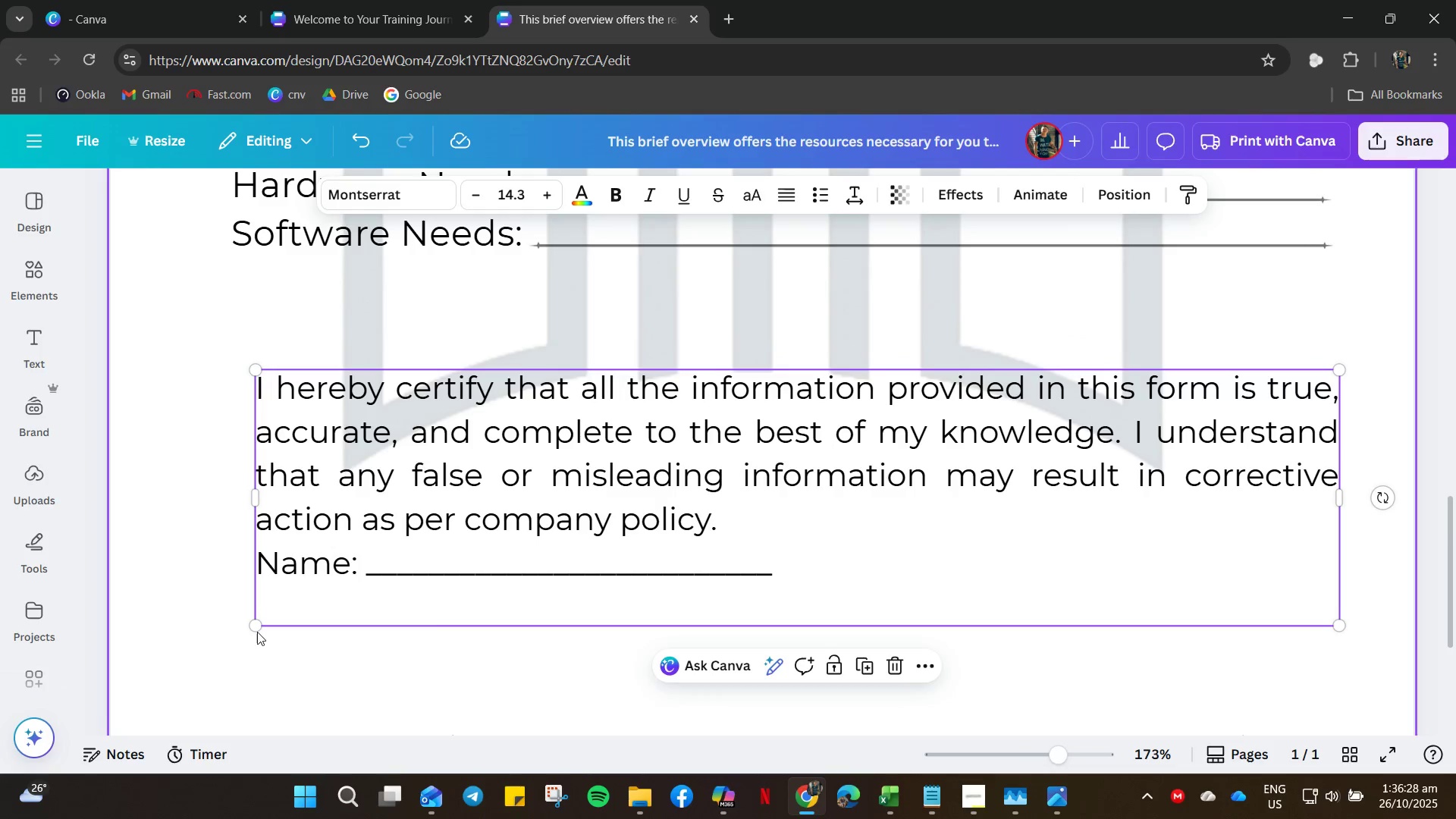 
left_click_drag(start_coordinate=[257, 629], to_coordinate=[248, 652])
 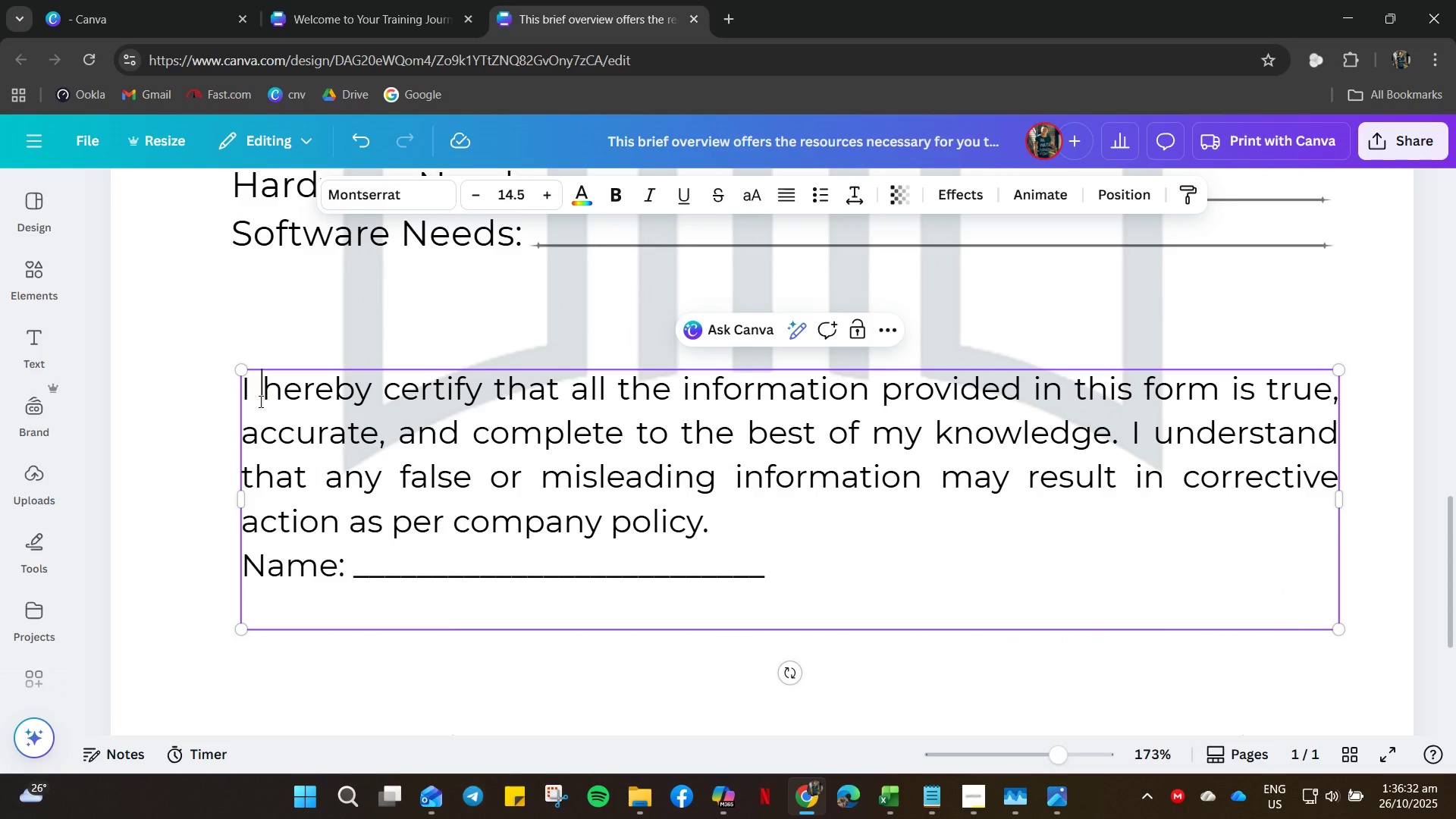 
key(ArrowLeft)
 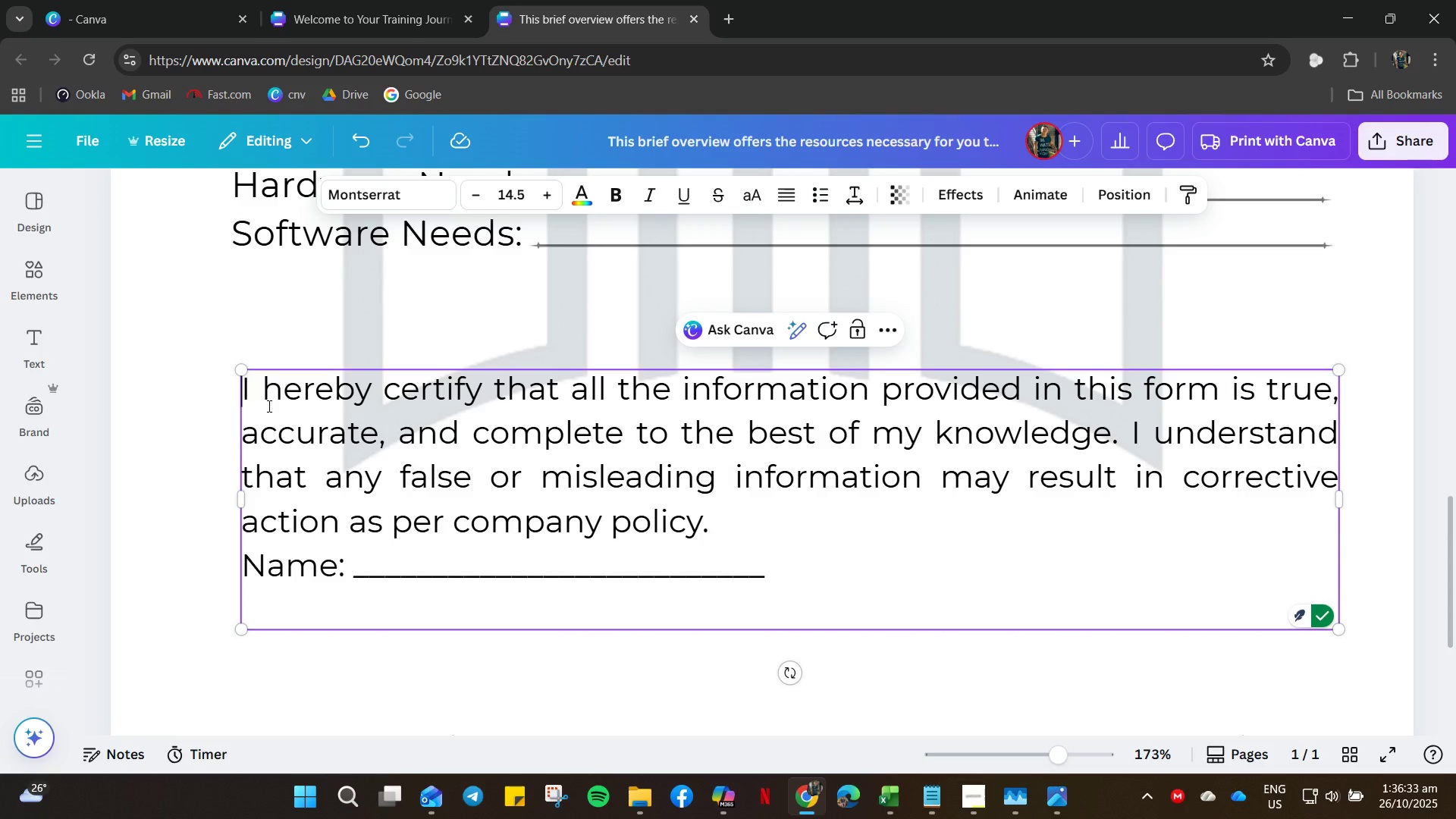 
key(ArrowLeft)
 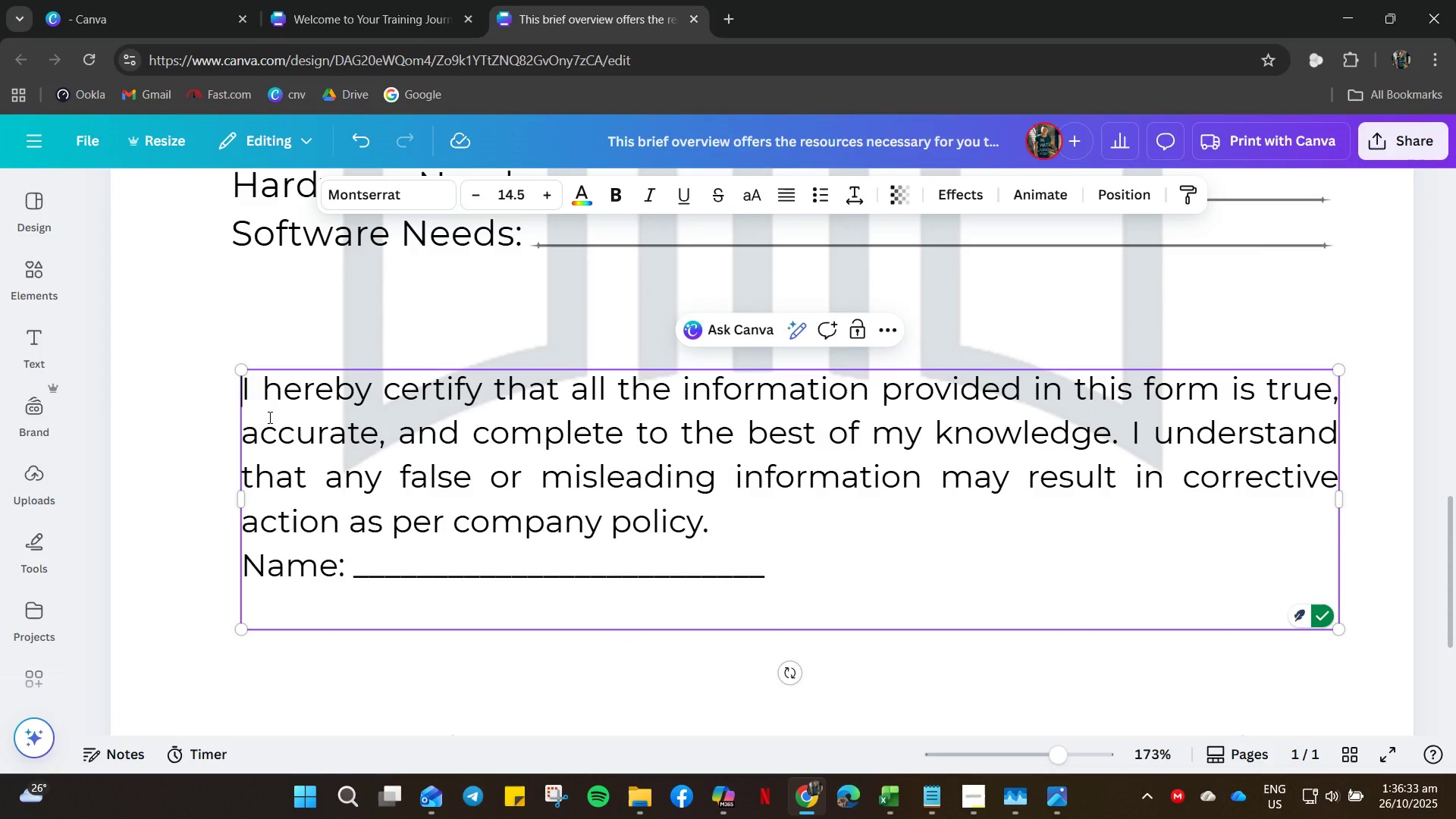 
key(Space)
 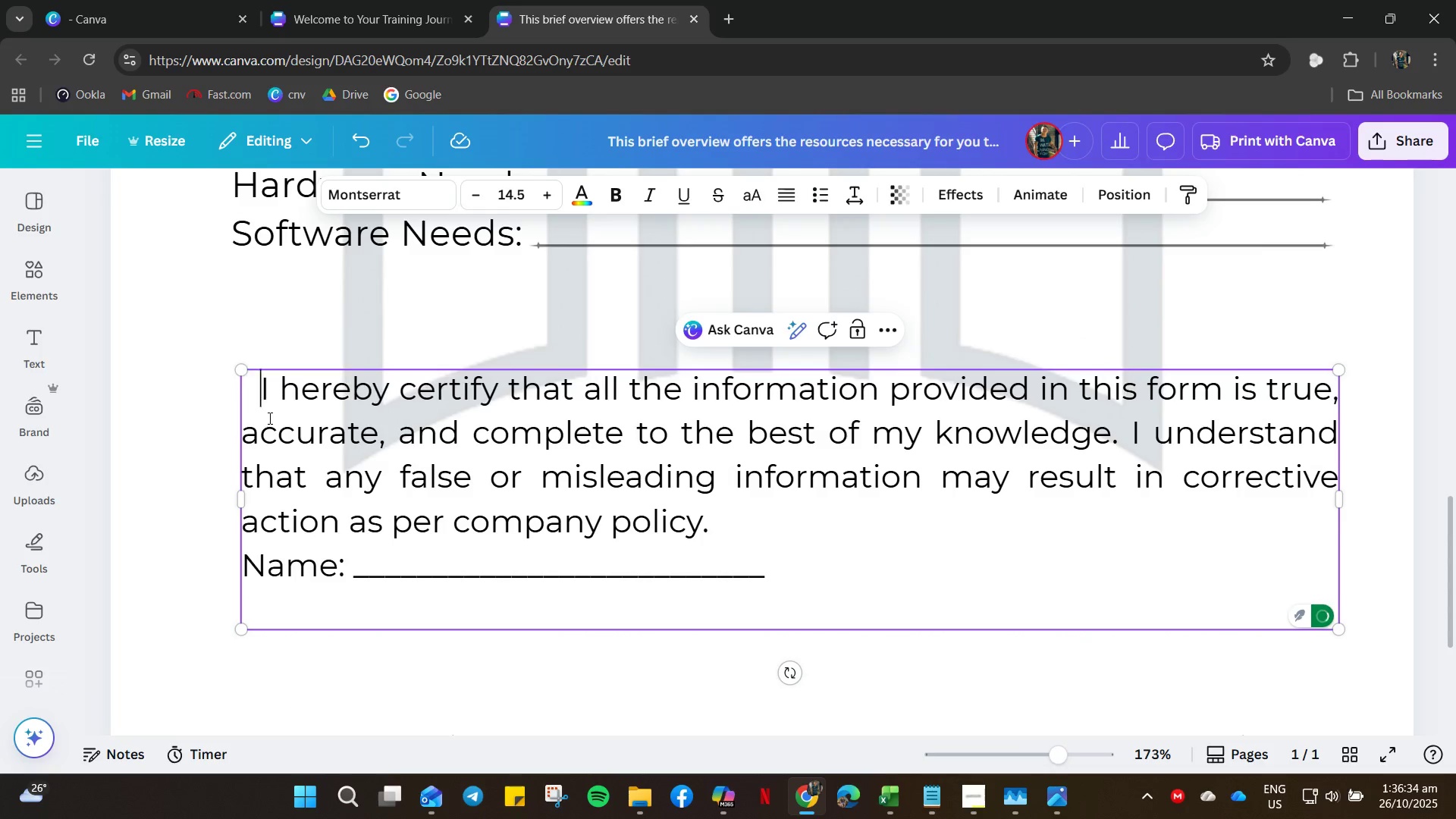 
key(Space)
 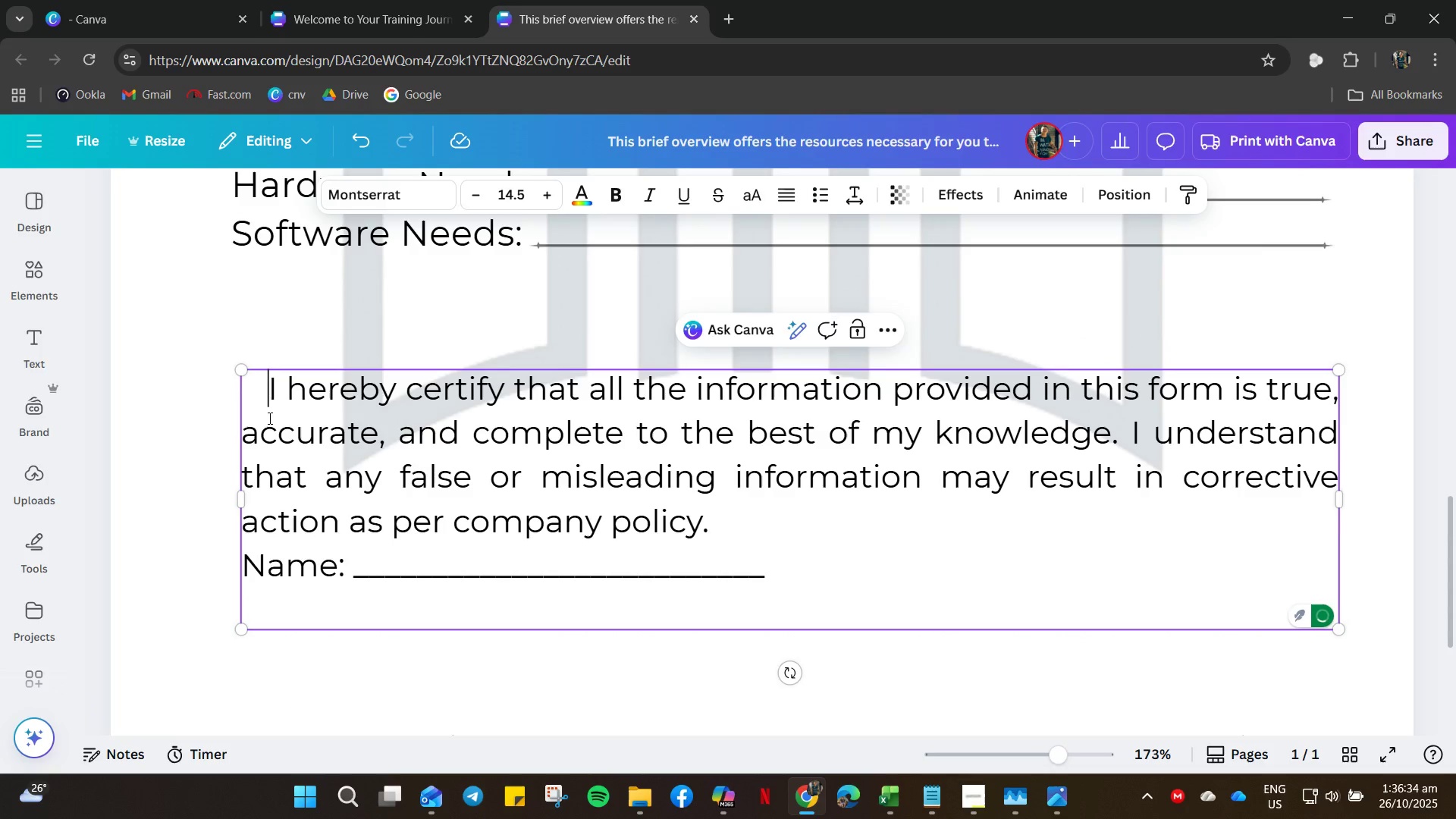 
key(Space)
 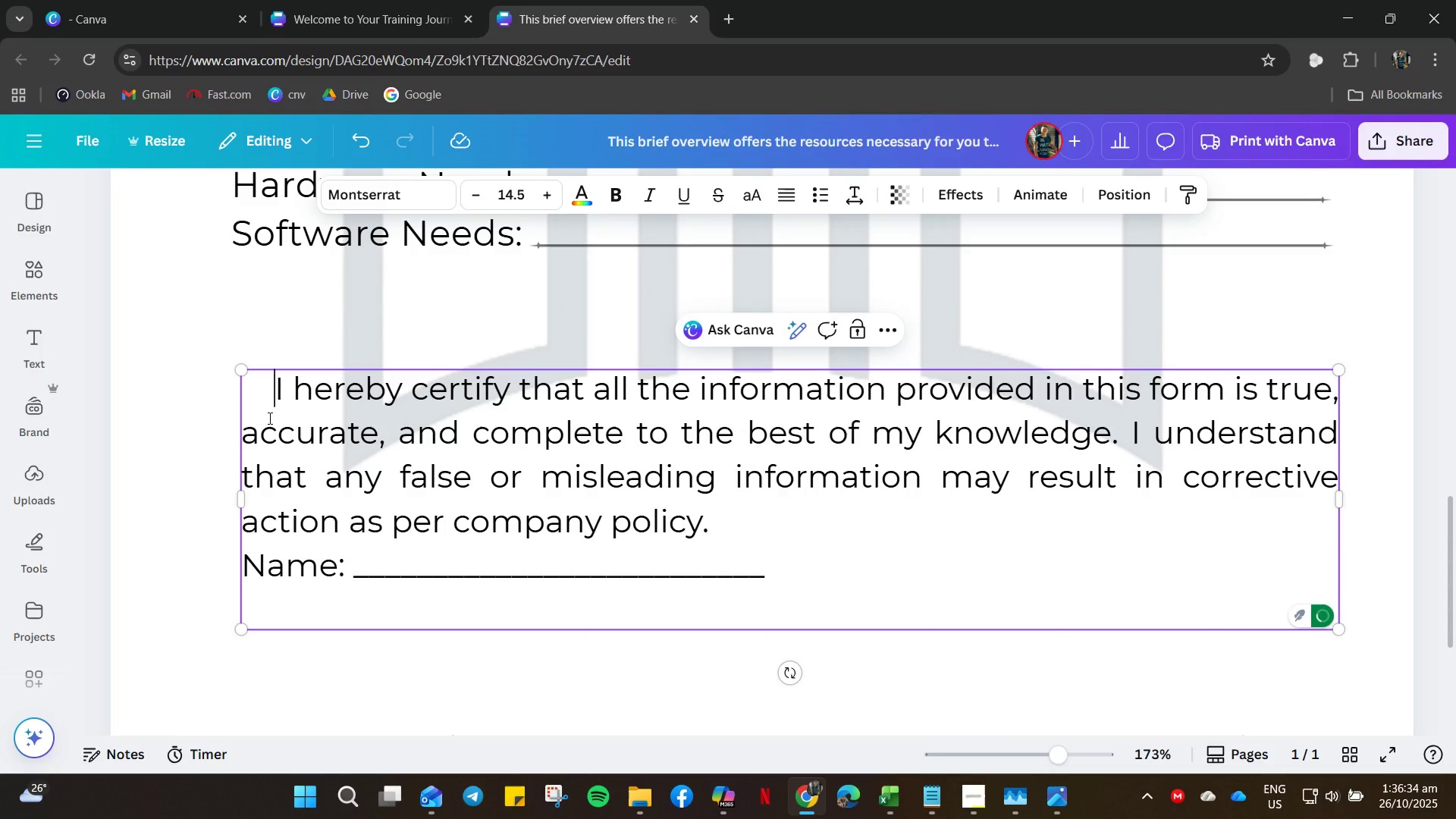 
key(Space)
 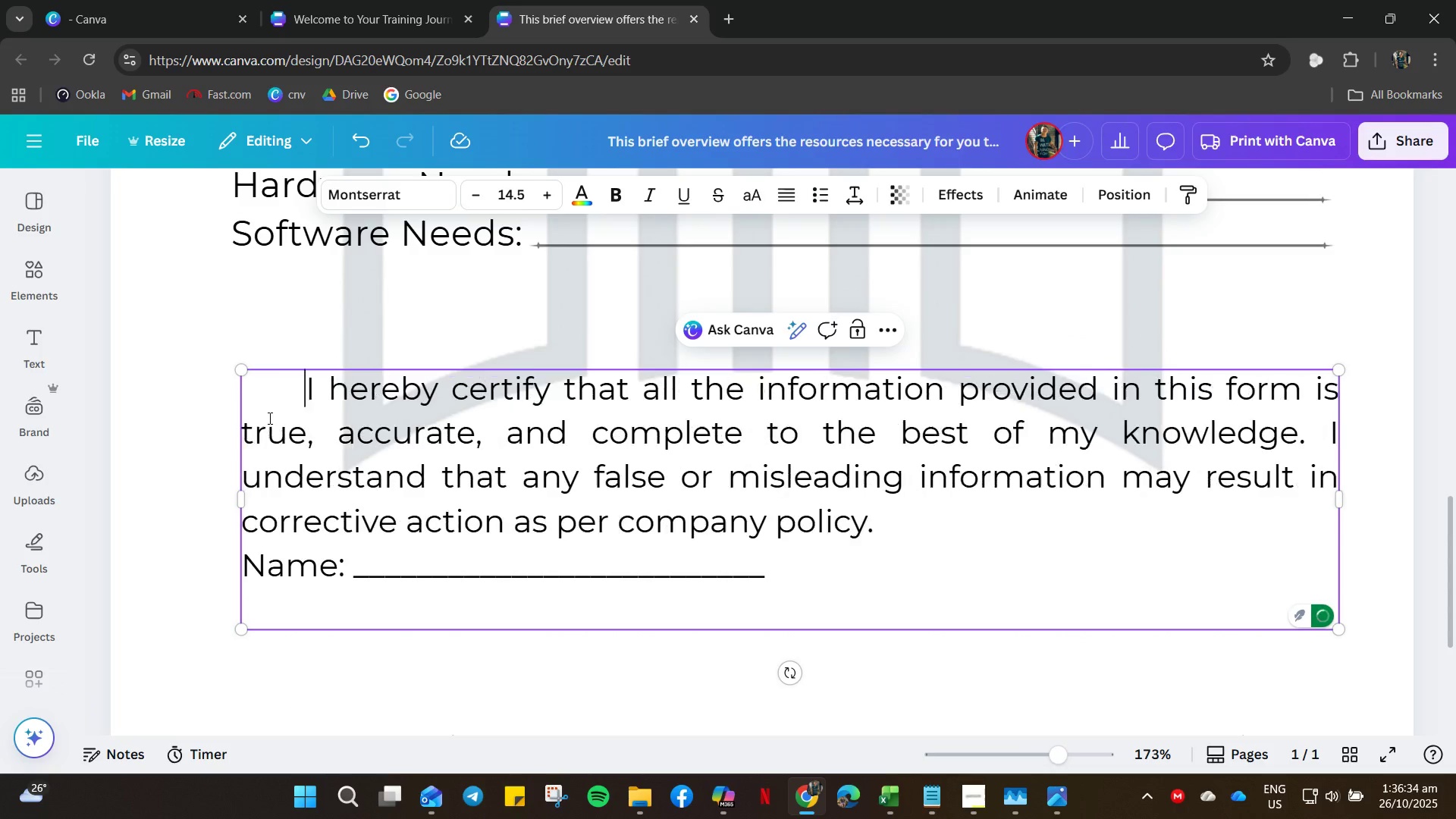 
key(Space)
 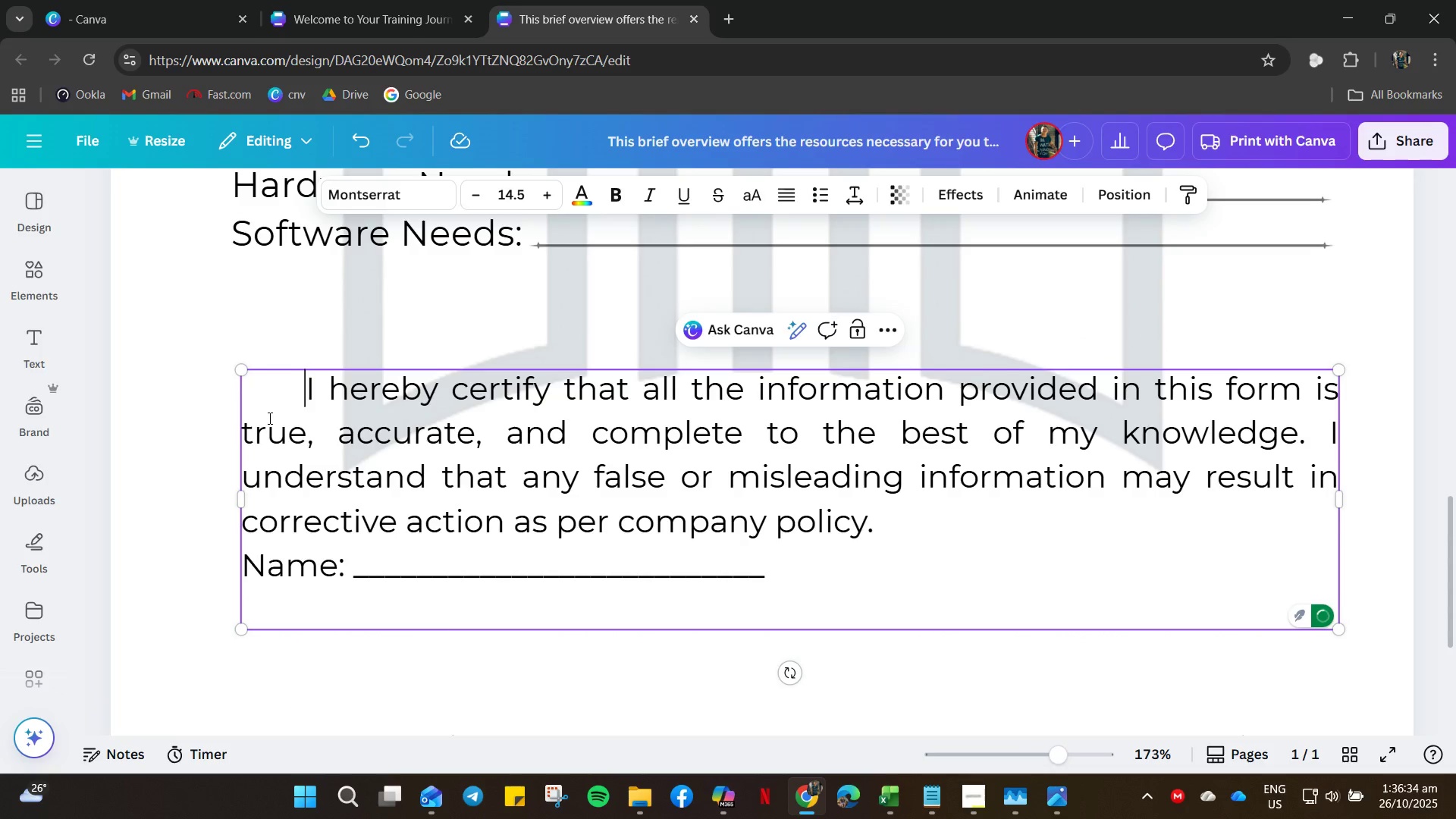 
key(Space)
 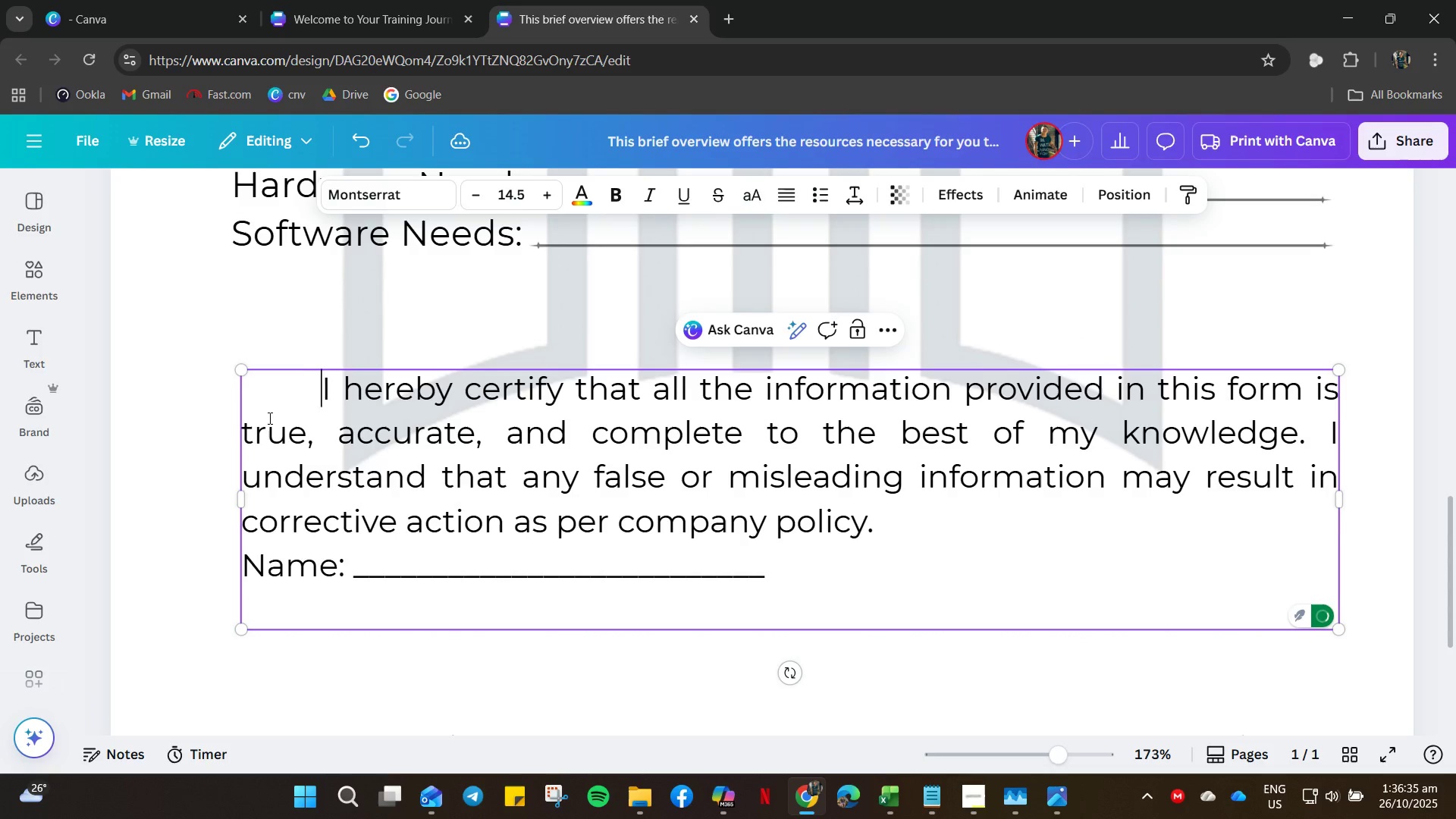 
key(Space)
 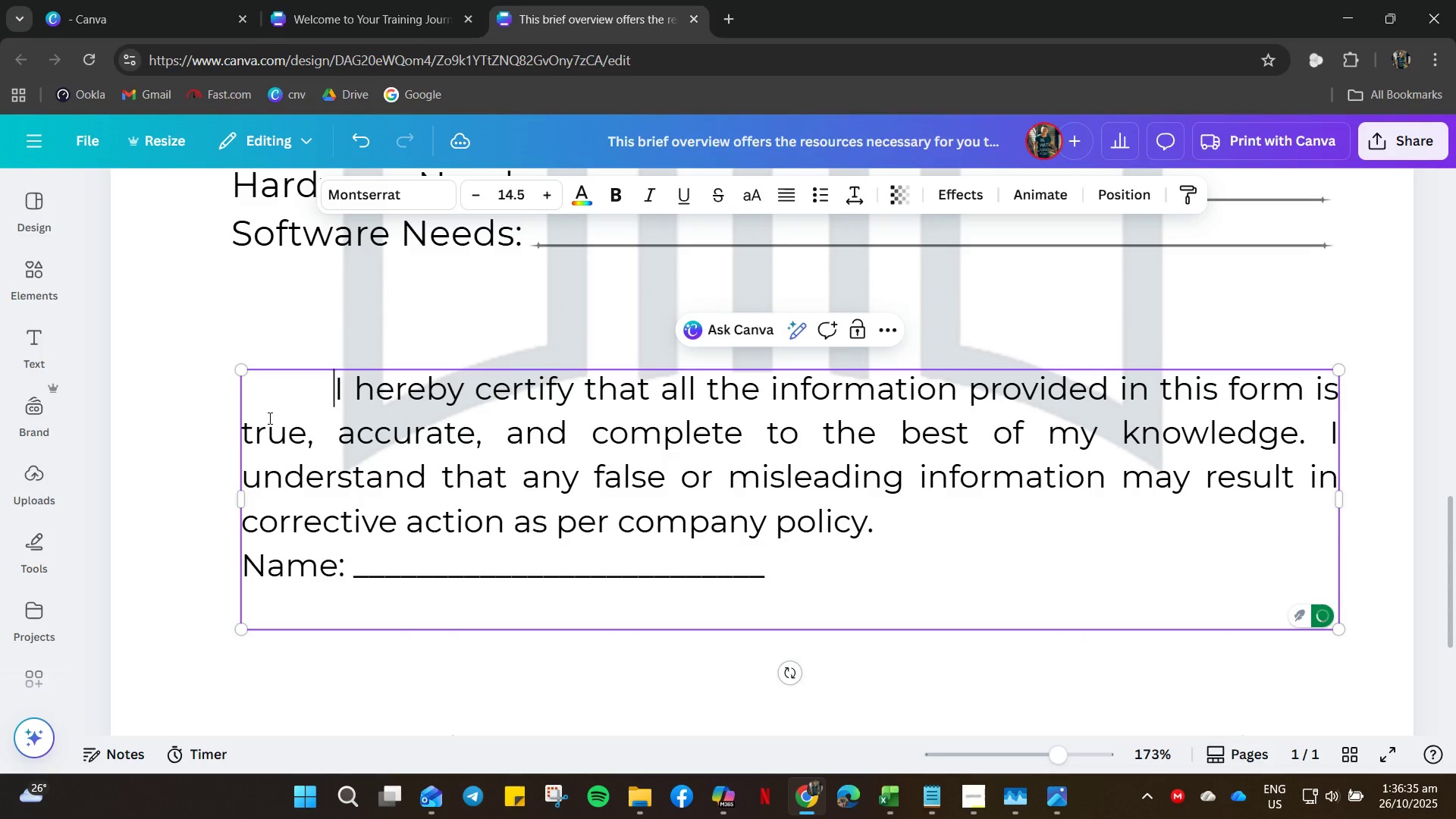 
key(Space)
 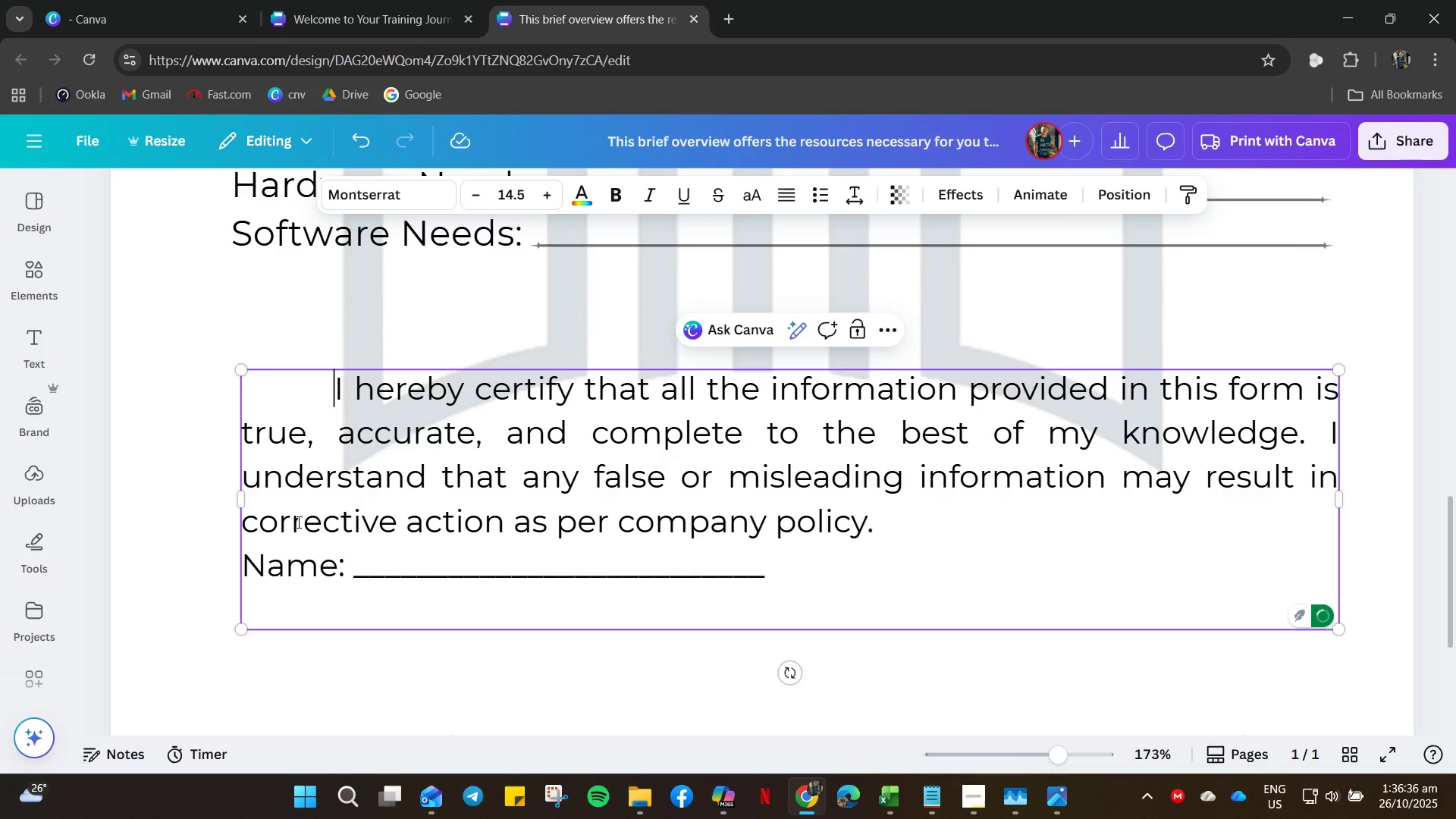 
left_click([319, 581])
 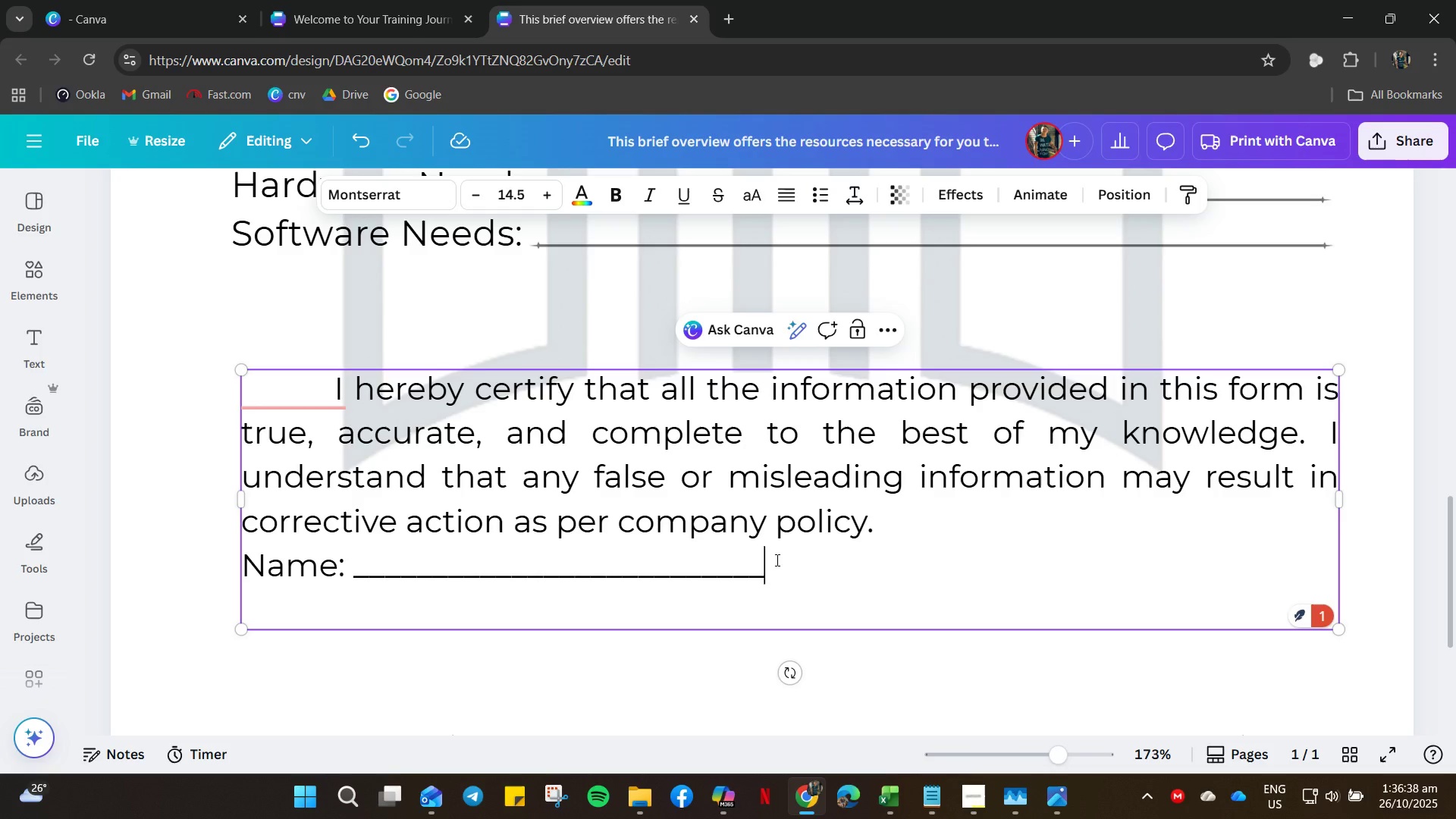 
left_click_drag(start_coordinate=[776, 560], to_coordinate=[351, 574])
 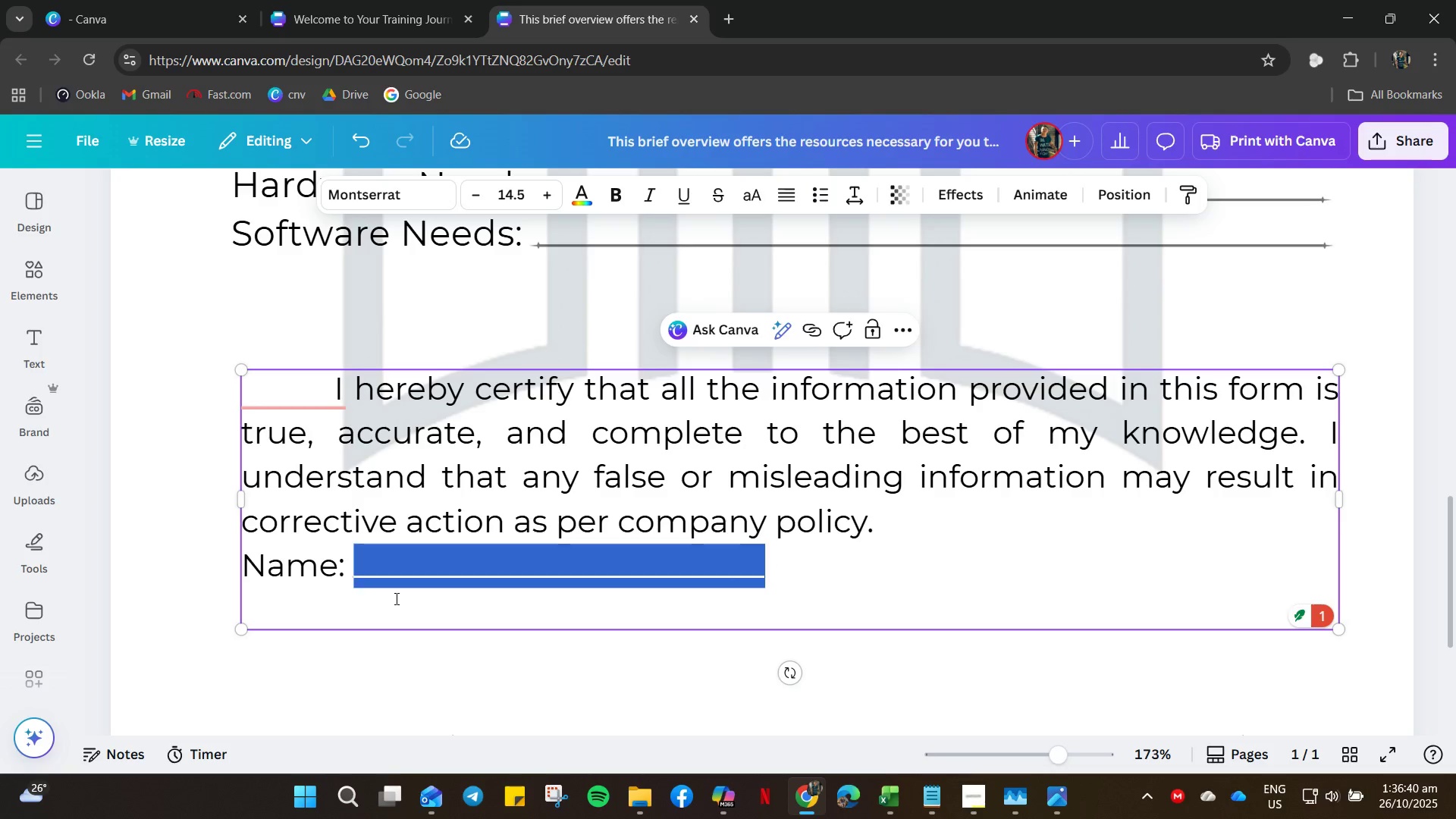 
key(Backspace)
 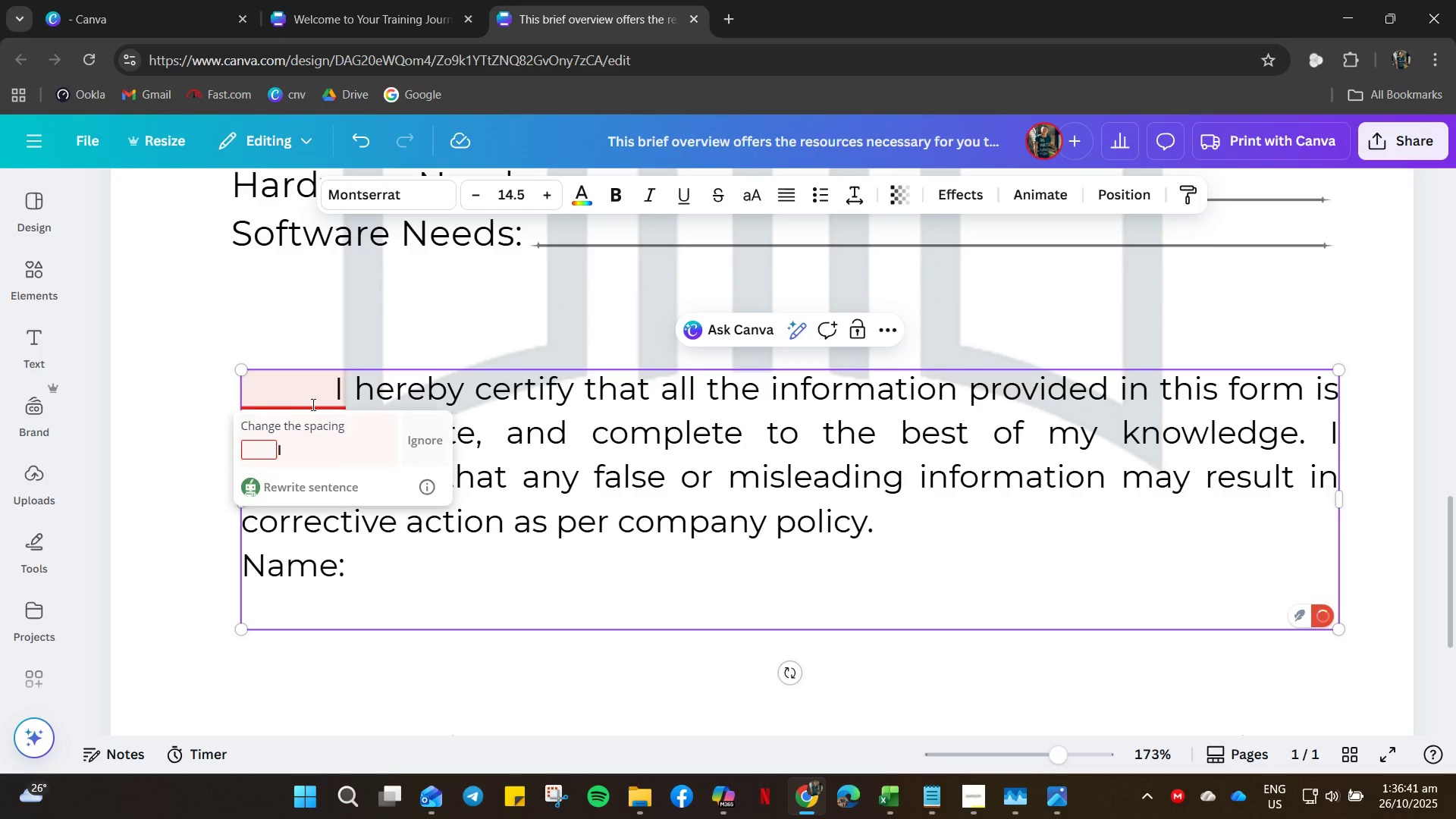 
right_click([312, 404])
 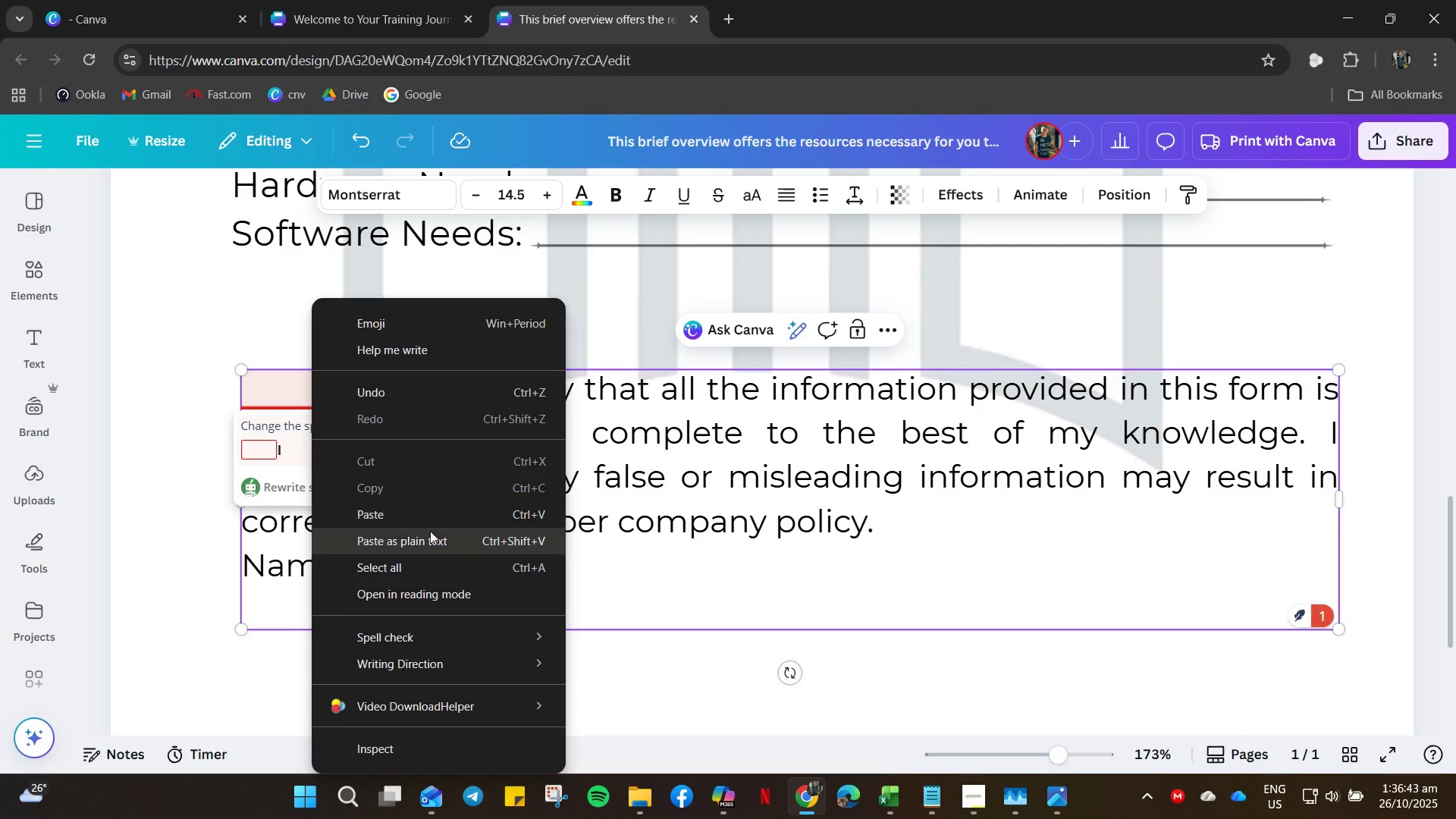 
left_click([862, 508])
 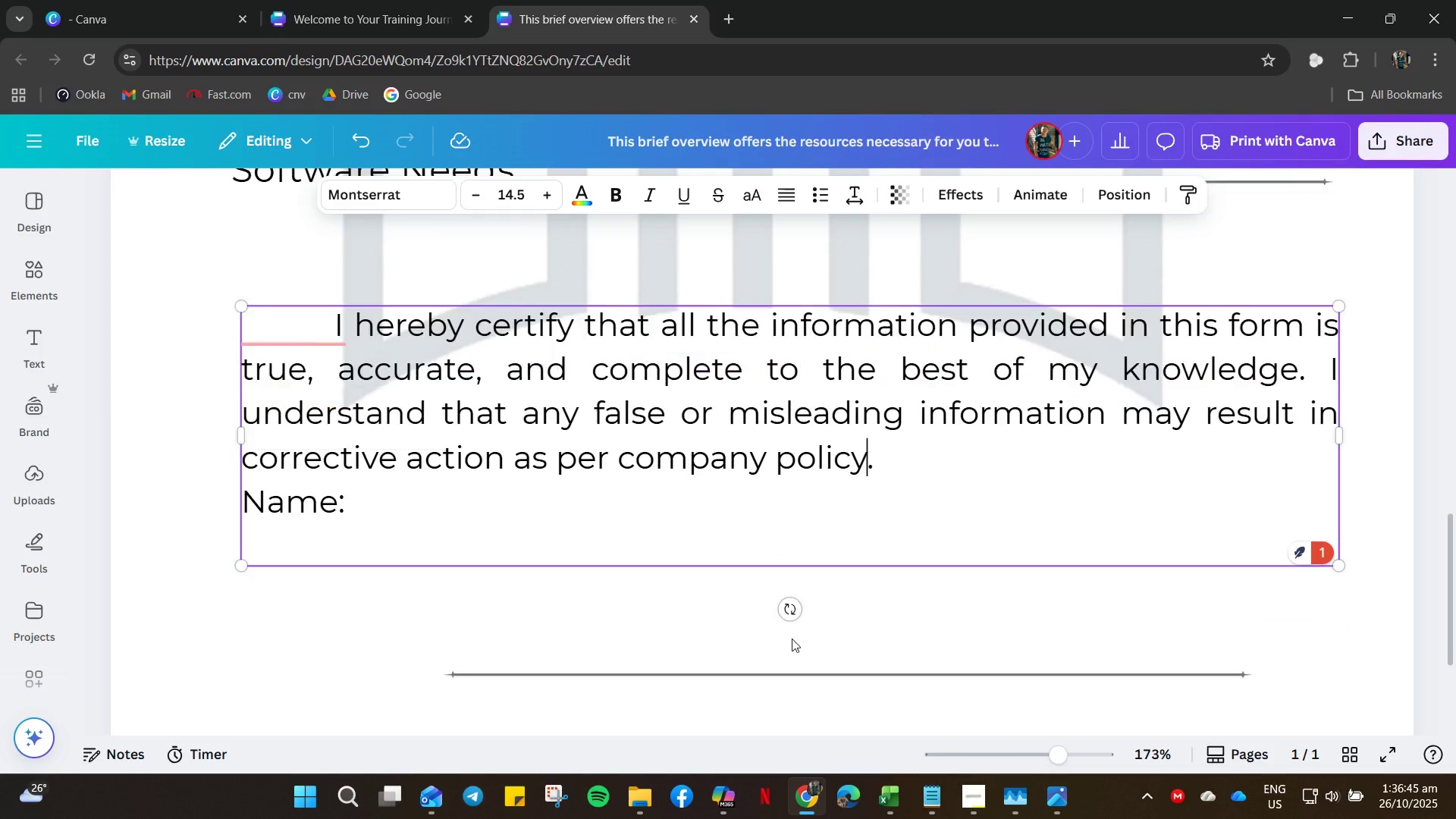 
scroll: coordinate [790, 639], scroll_direction: down, amount: 4.0
 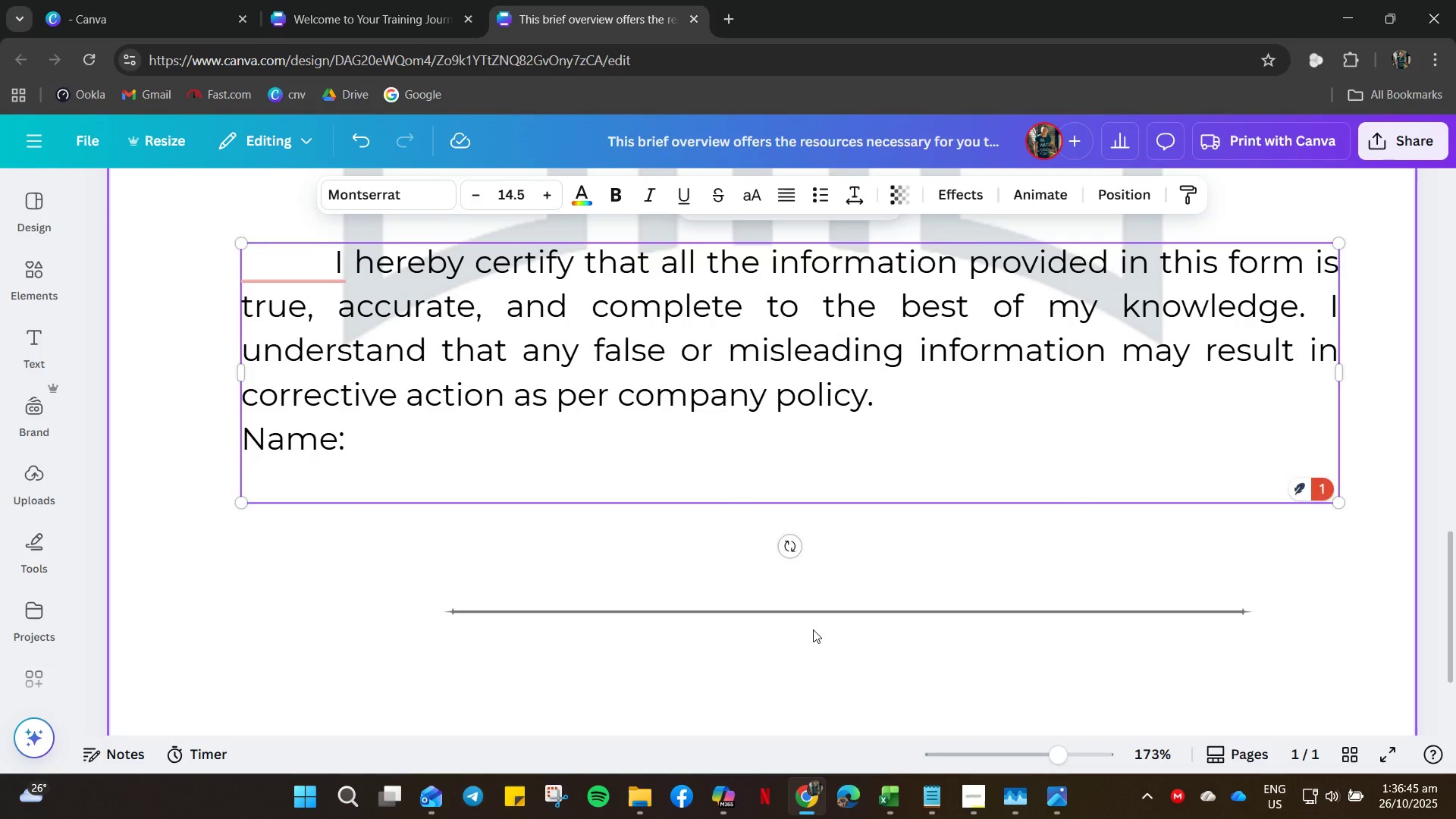 
left_click([813, 630])
 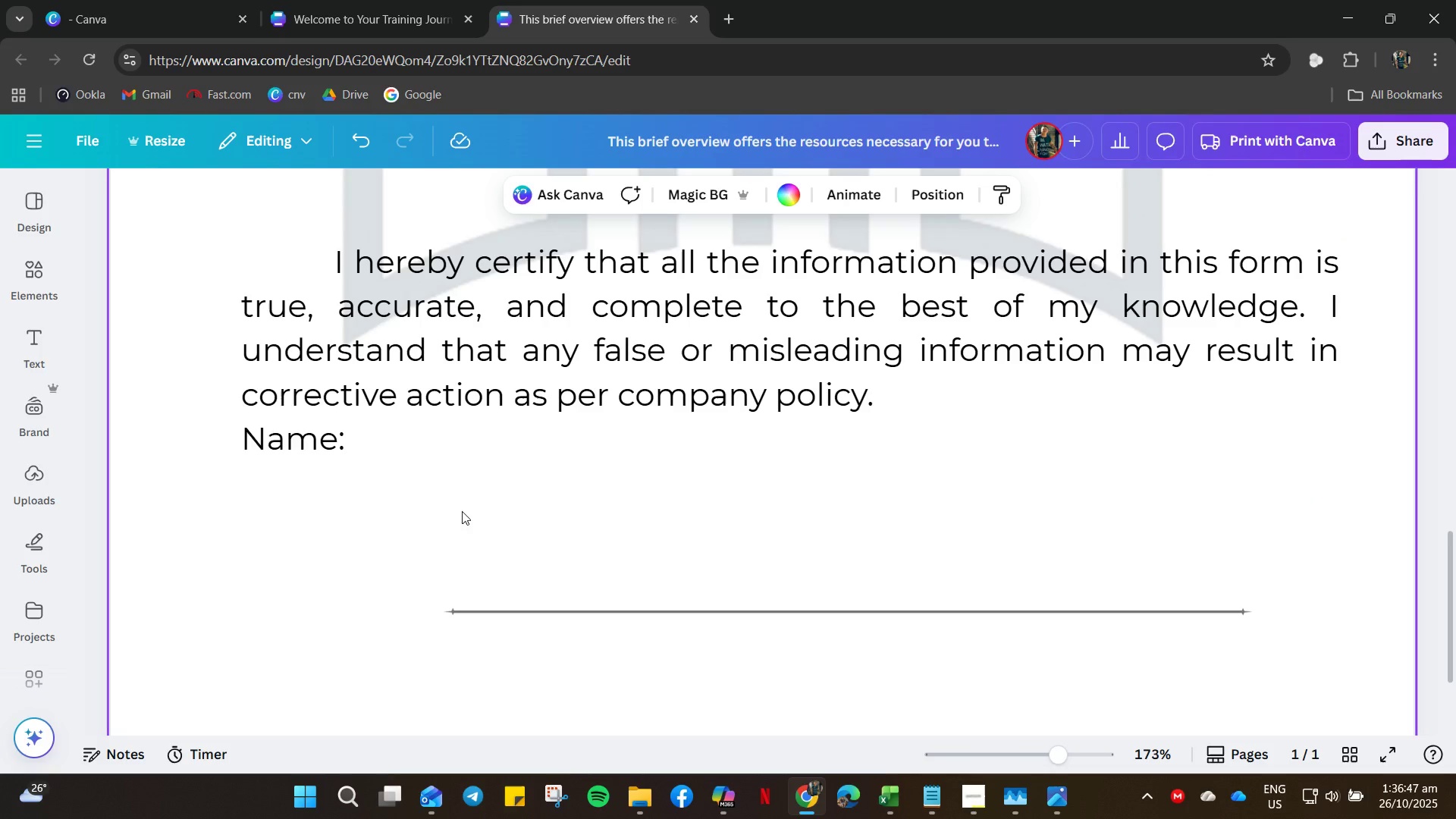 
left_click([274, 444])
 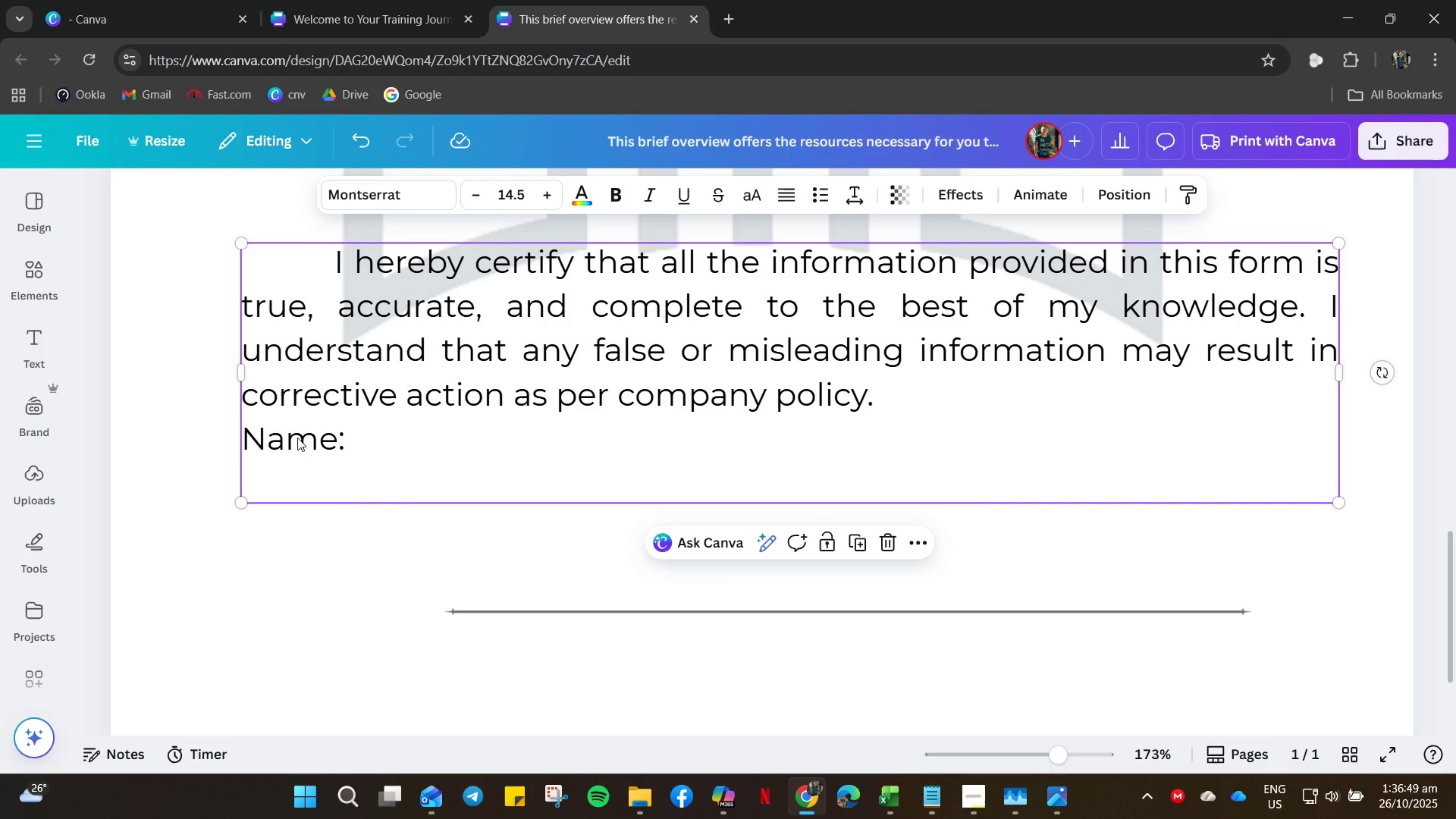 
triple_click([297, 438])
 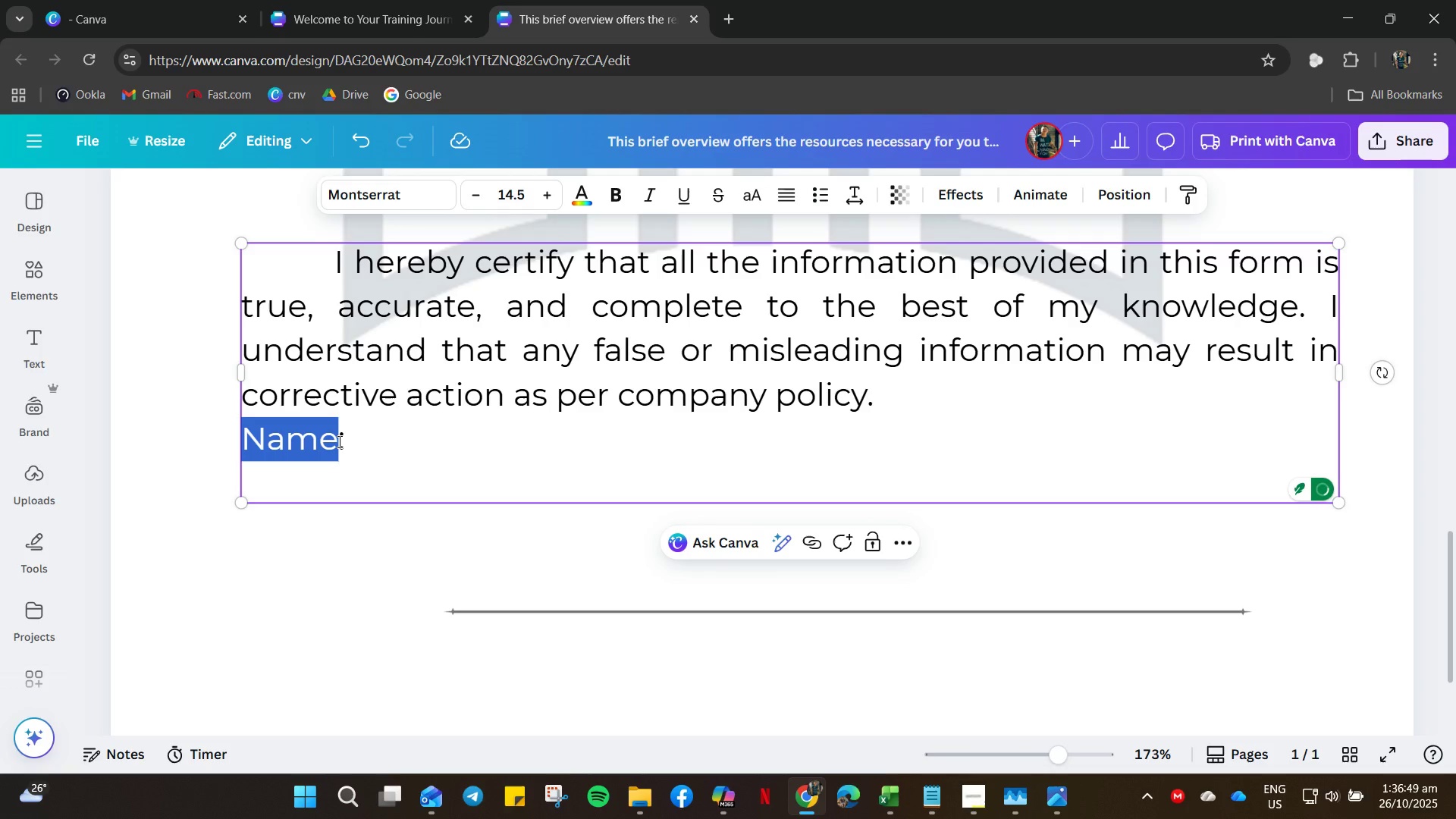 
left_click_drag(start_coordinate=[338, 441], to_coordinate=[343, 444])
 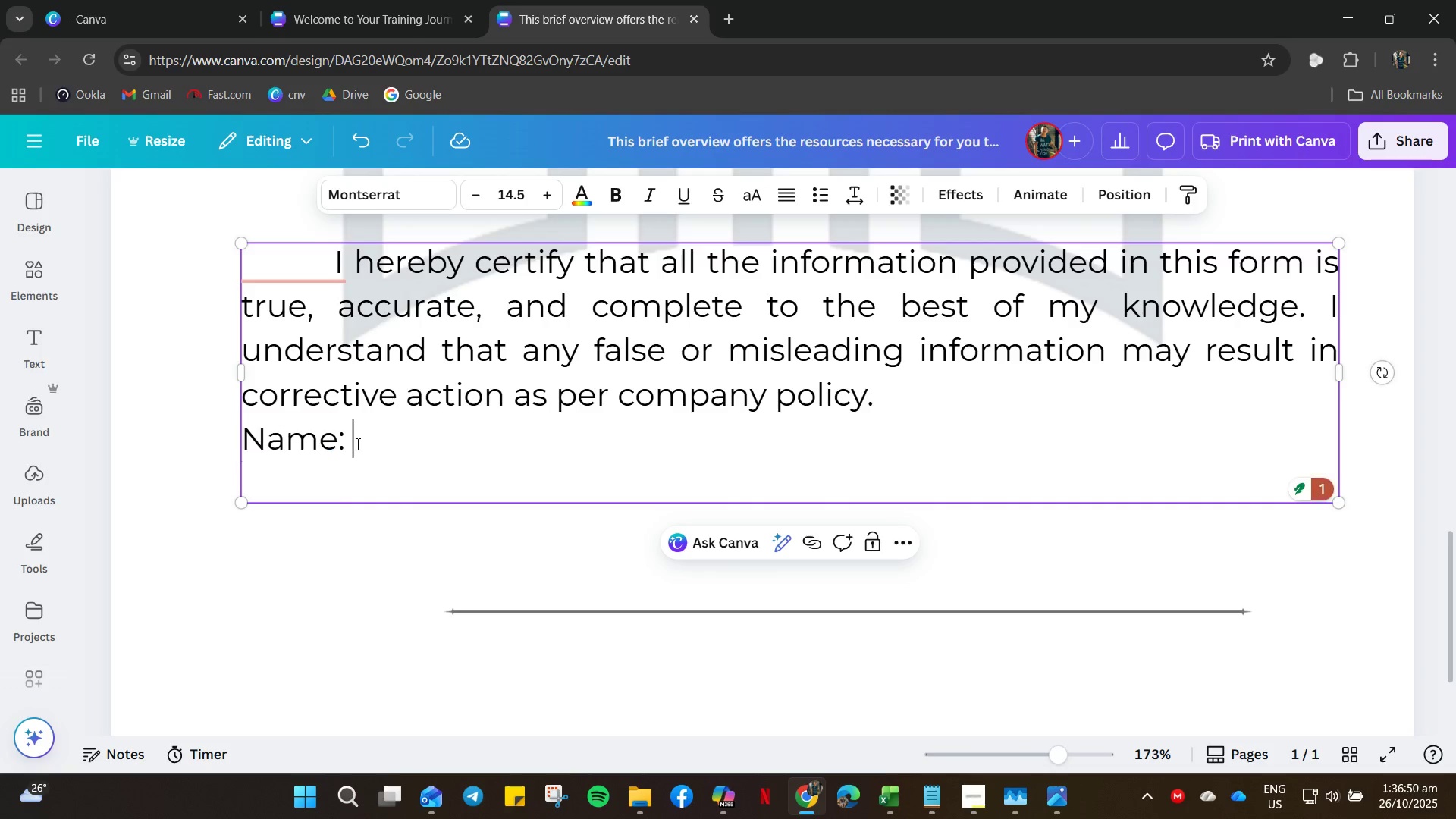 
left_click_drag(start_coordinate=[372, 444], to_coordinate=[340, 434])
 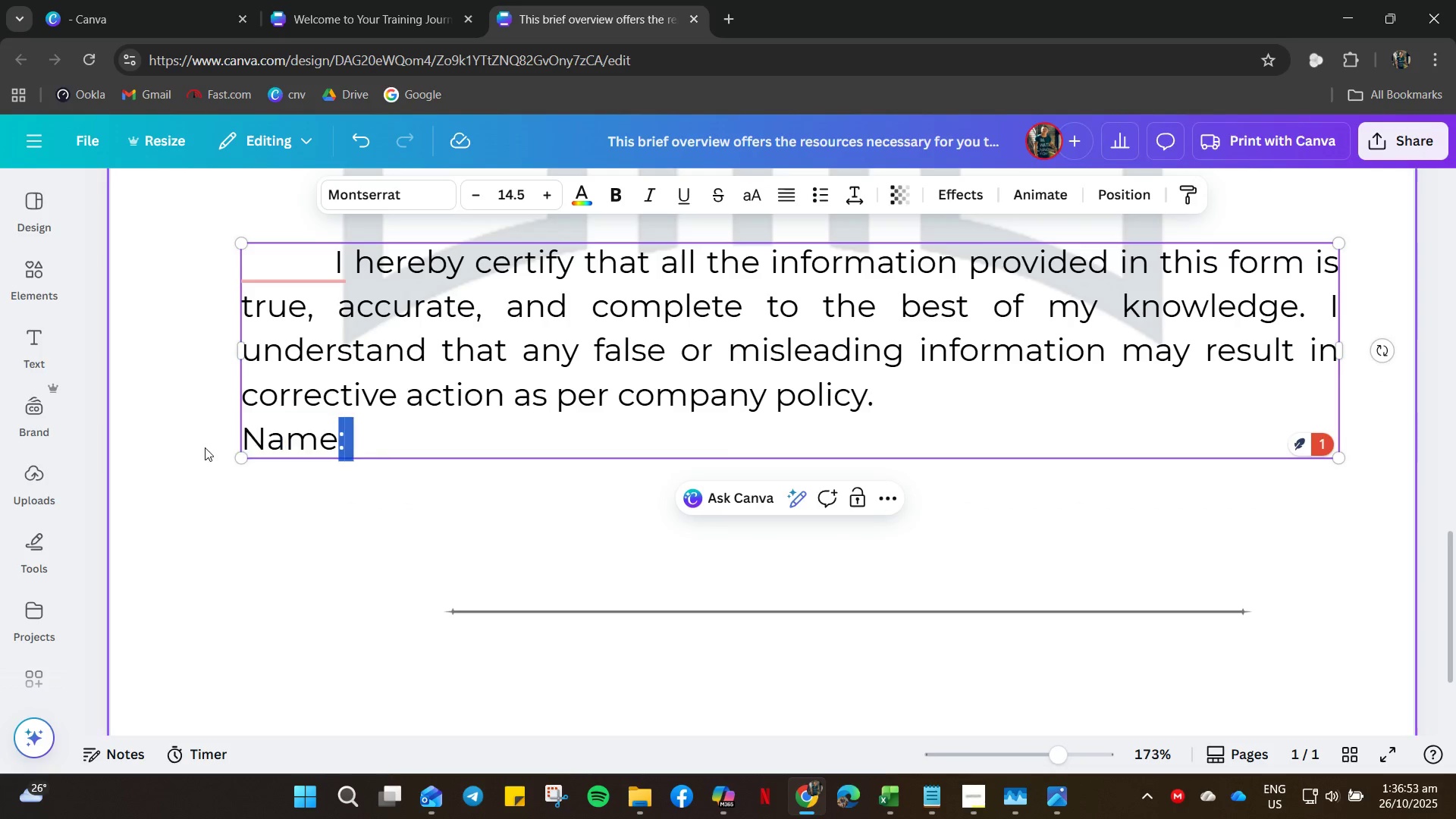 
key(Backspace)
 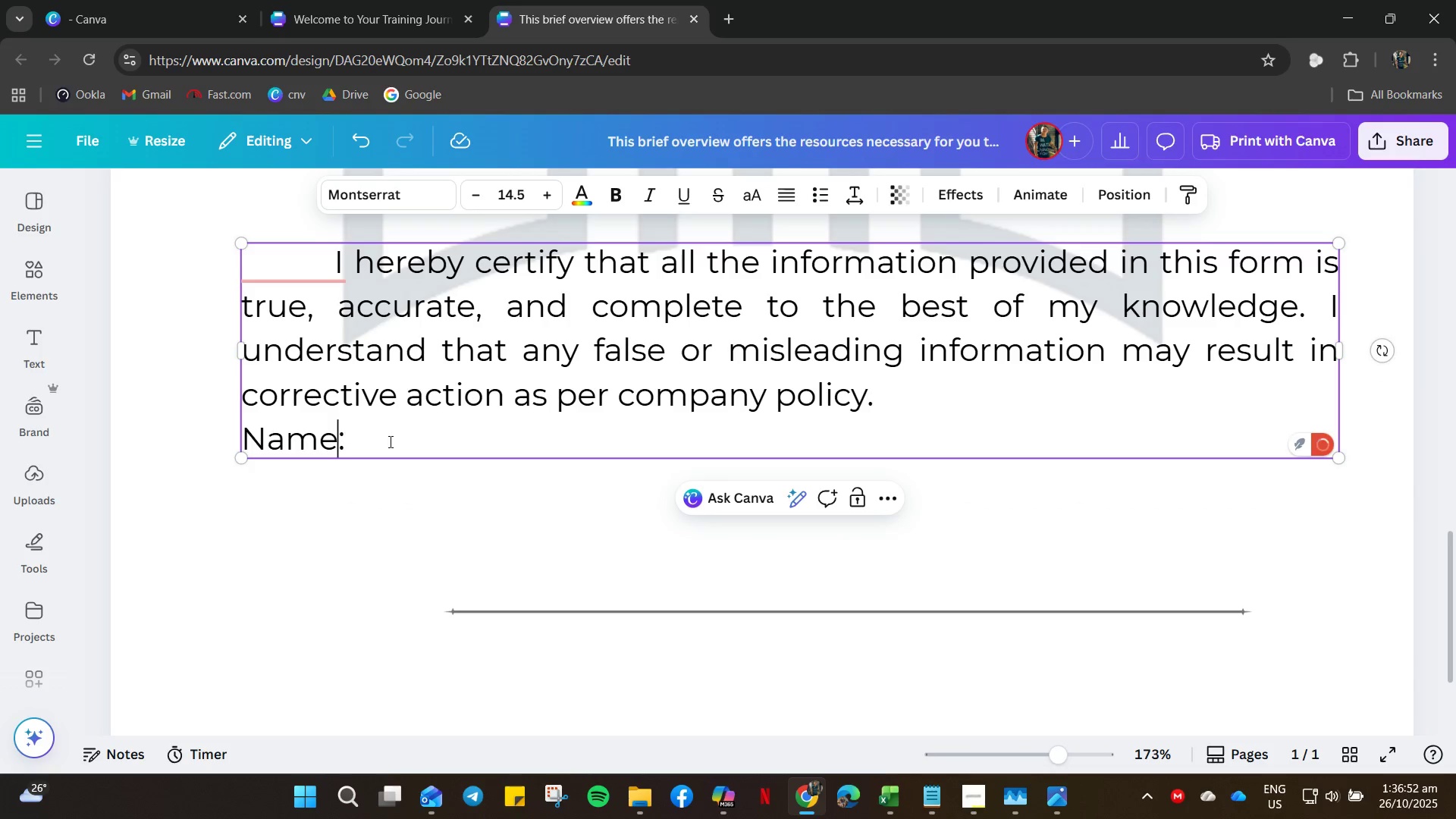 
left_click_drag(start_coordinate=[389, 441], to_coordinate=[232, 443])
 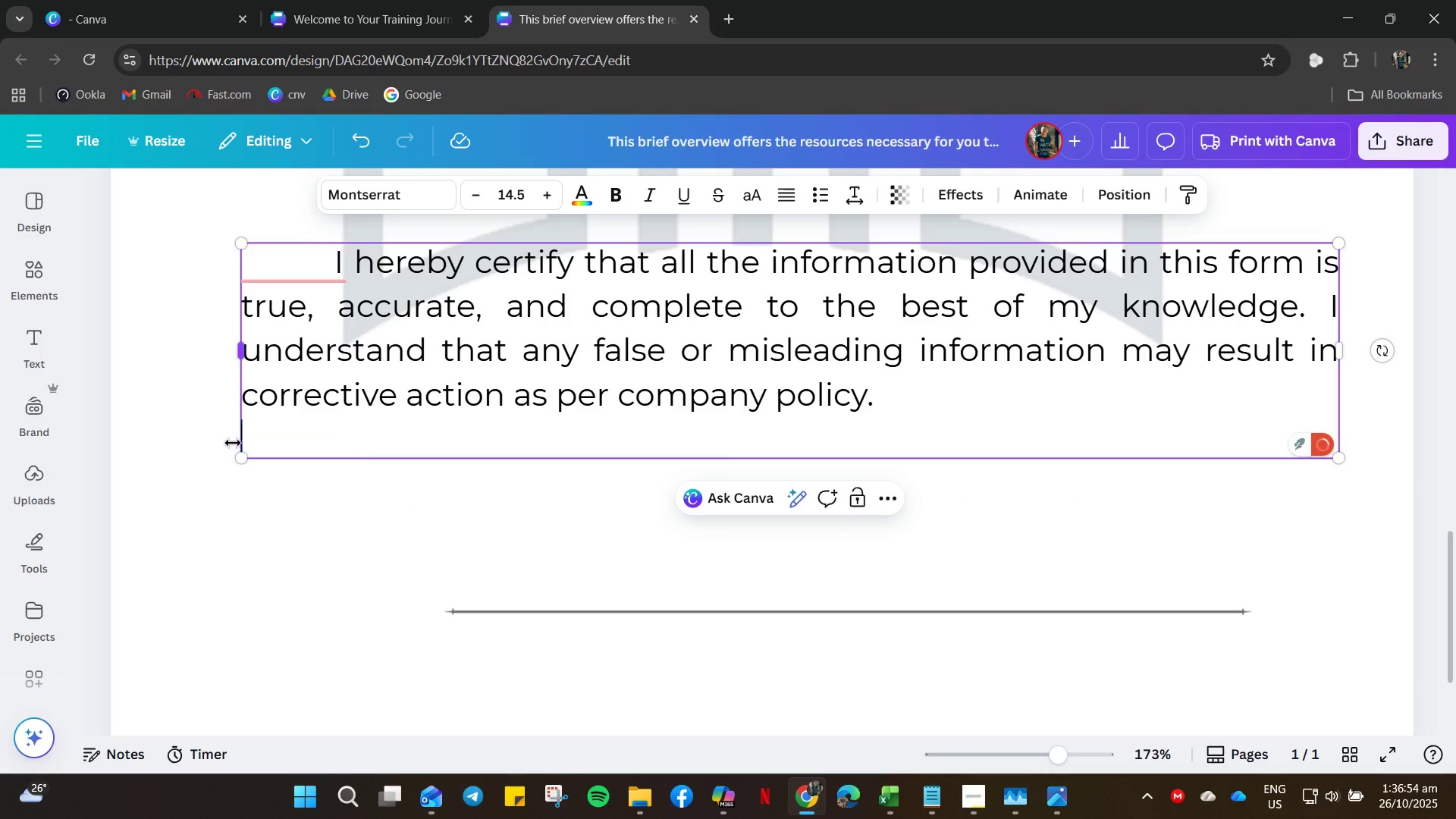 
key(Backspace)
 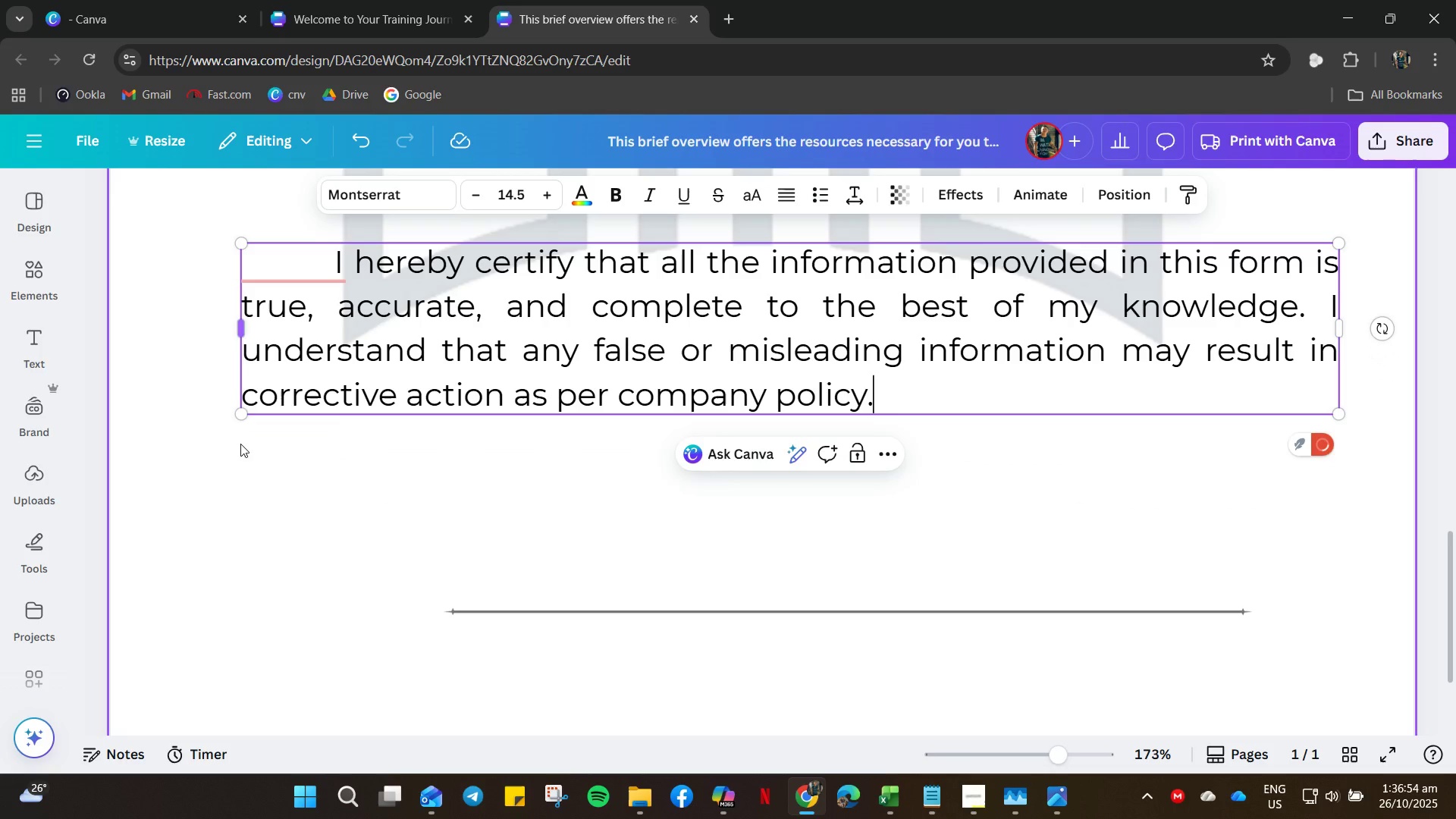 
key(Backspace)
 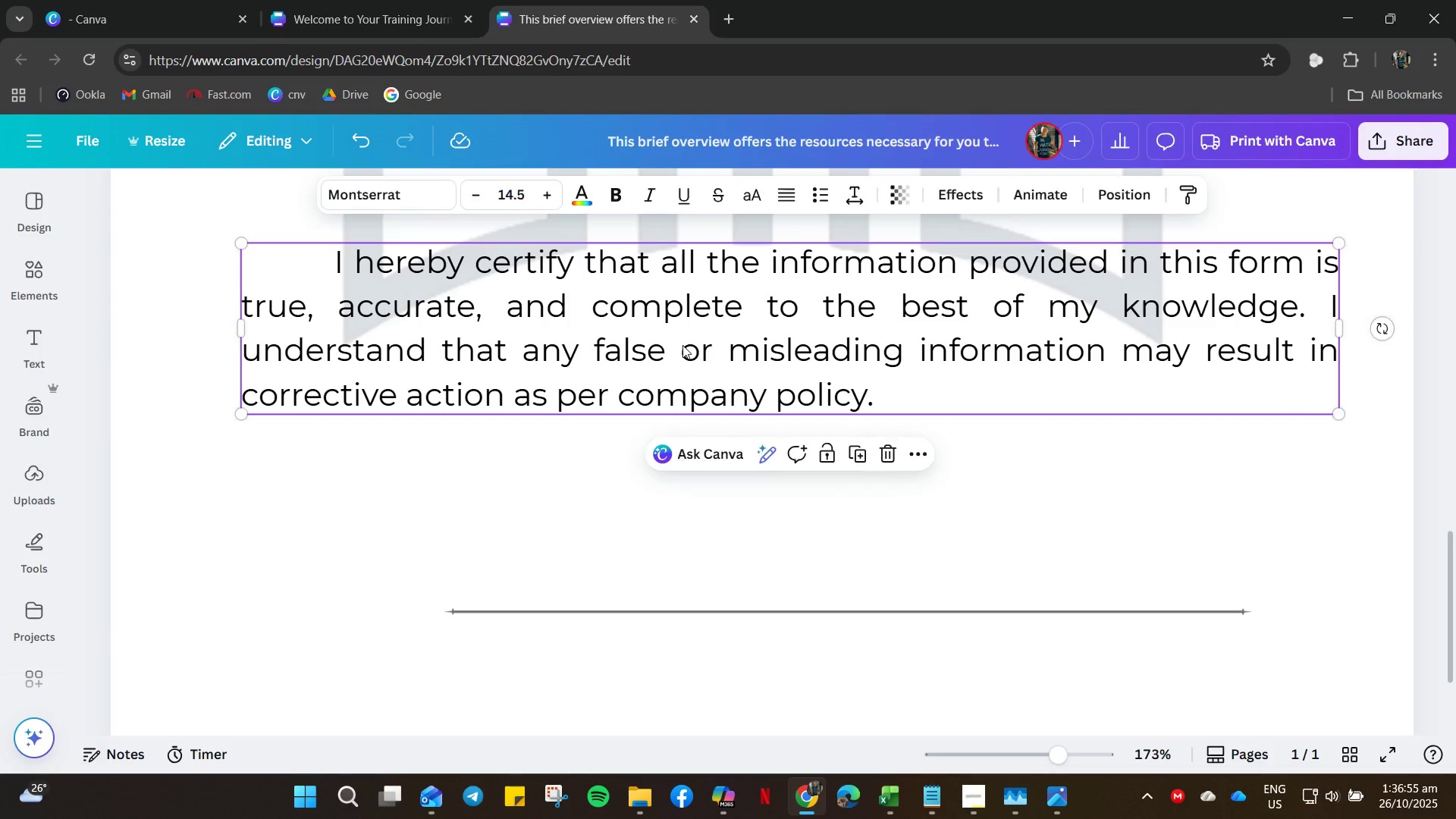 
key(Control+C)
 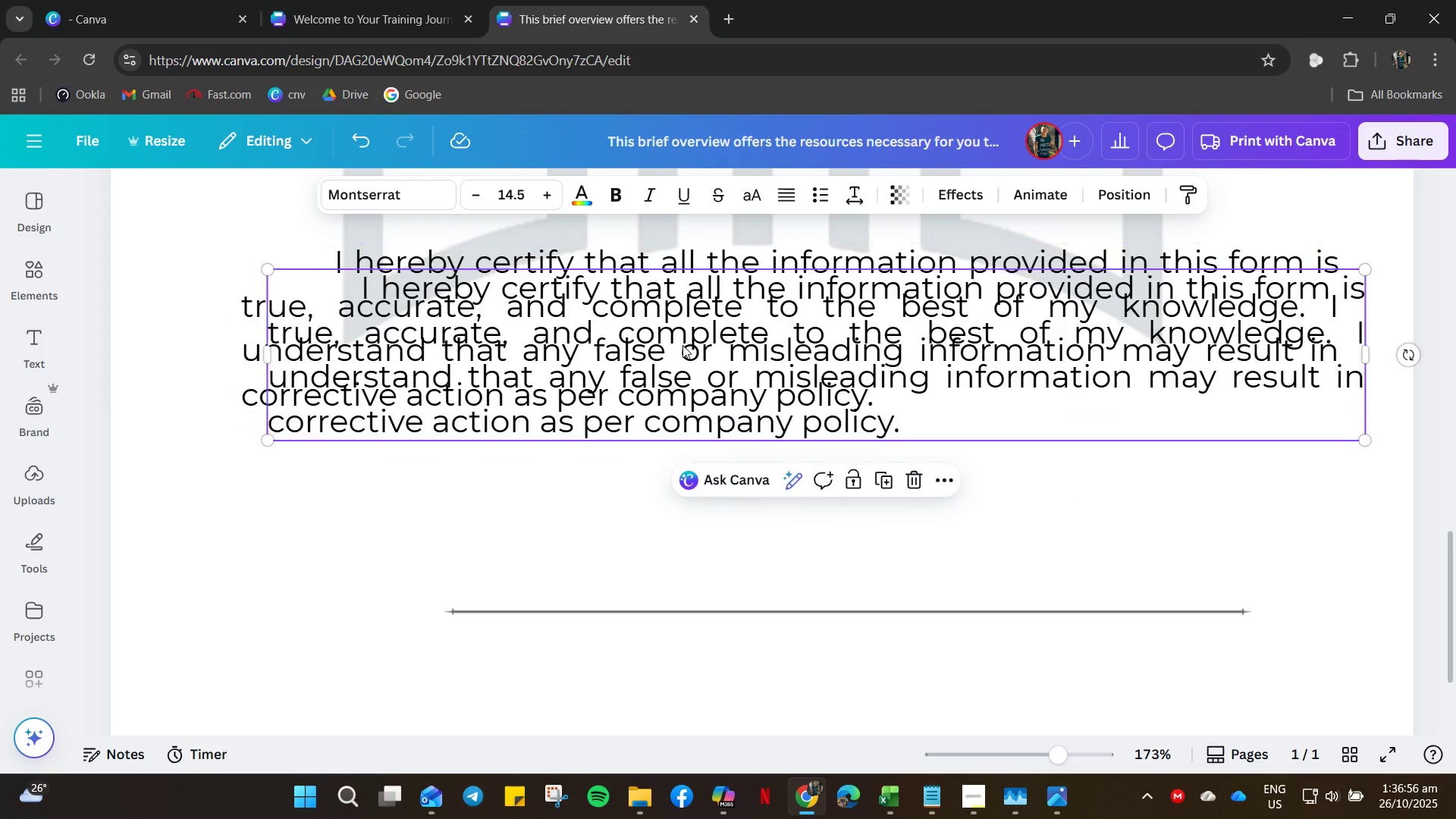 
key(Control+V)
 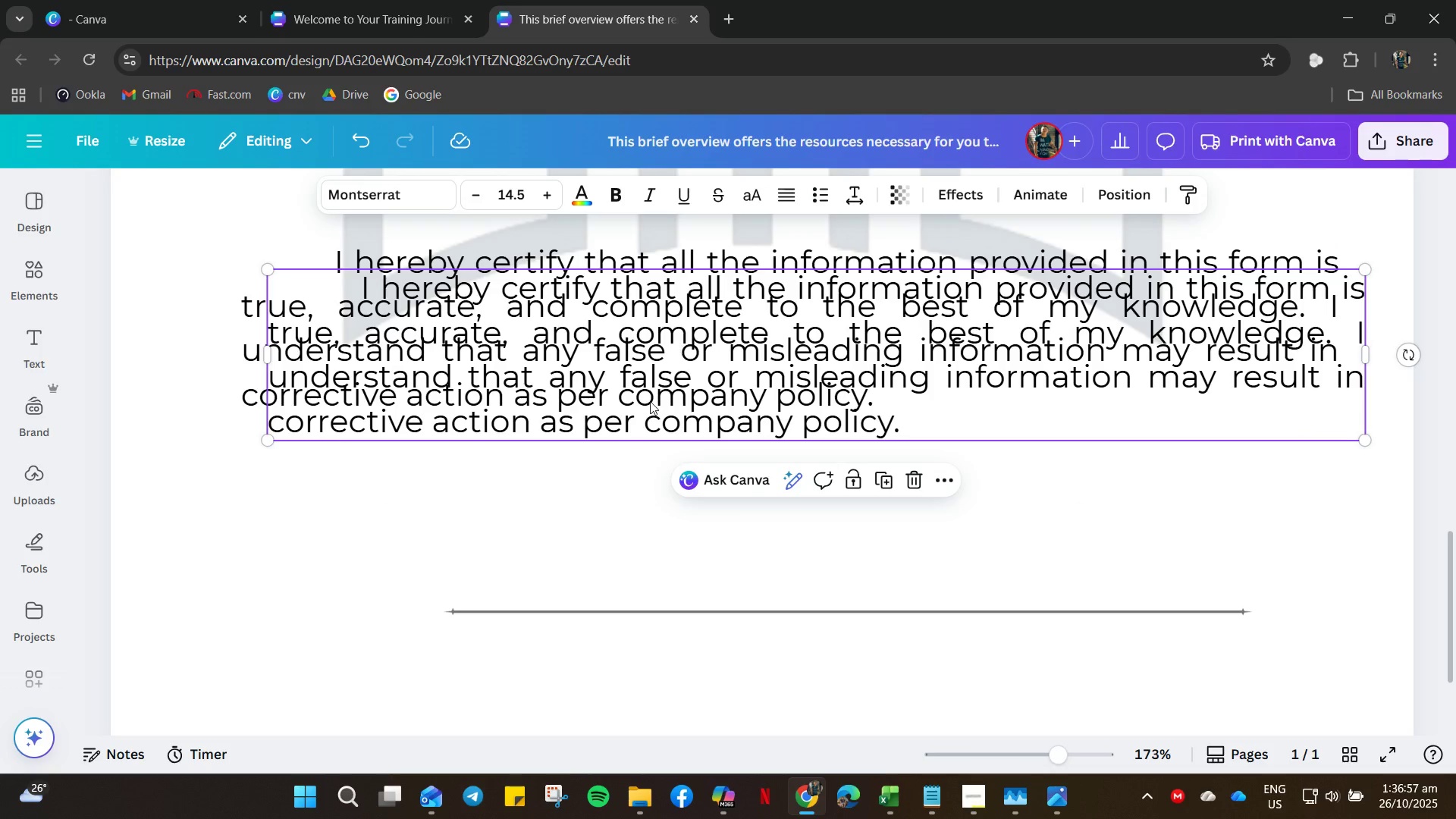 
left_click_drag(start_coordinate=[673, 337], to_coordinate=[647, 512])
 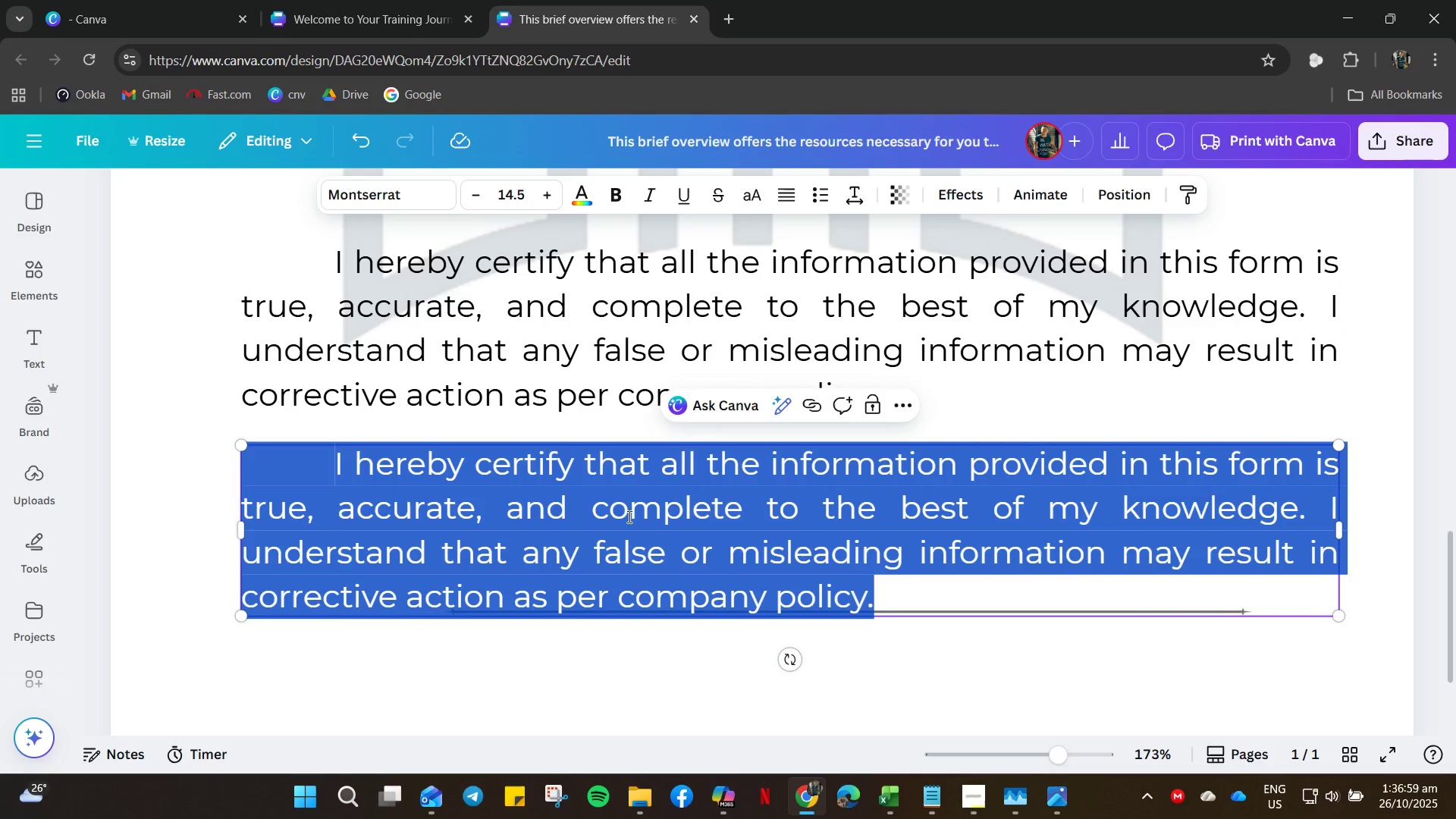 
double_click([628, 516])
 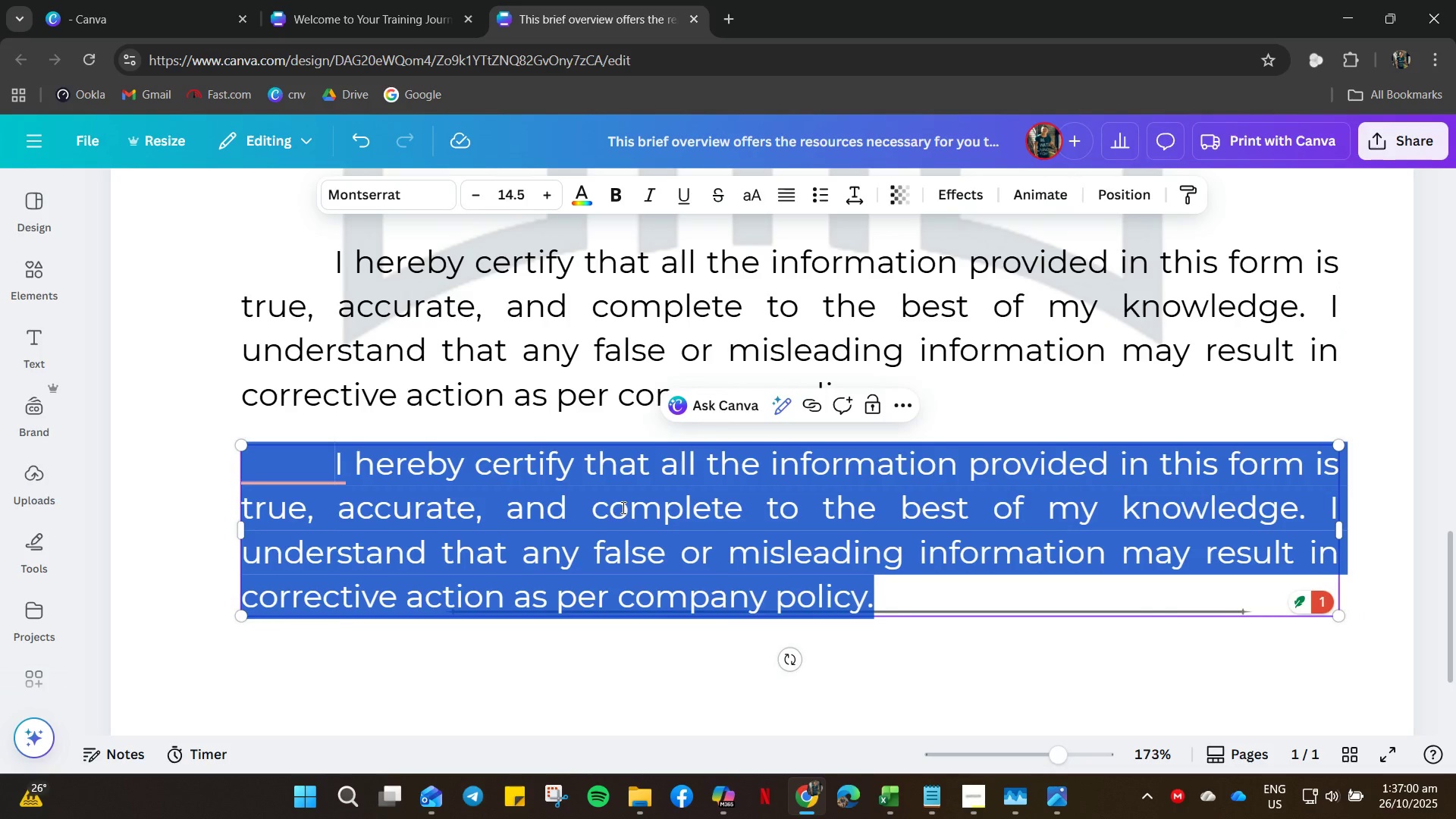 
type(name: )
 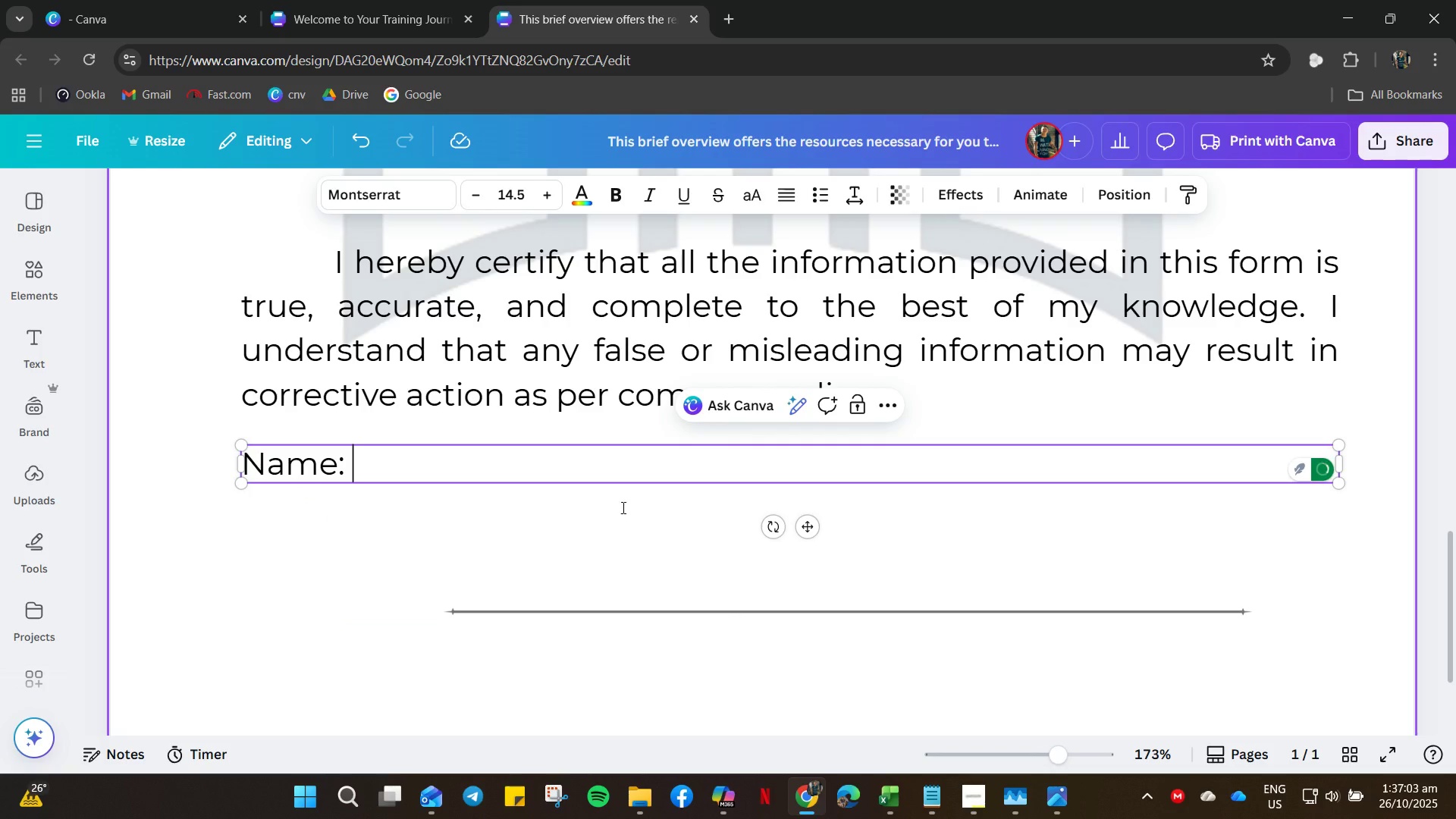 
key(Enter)
 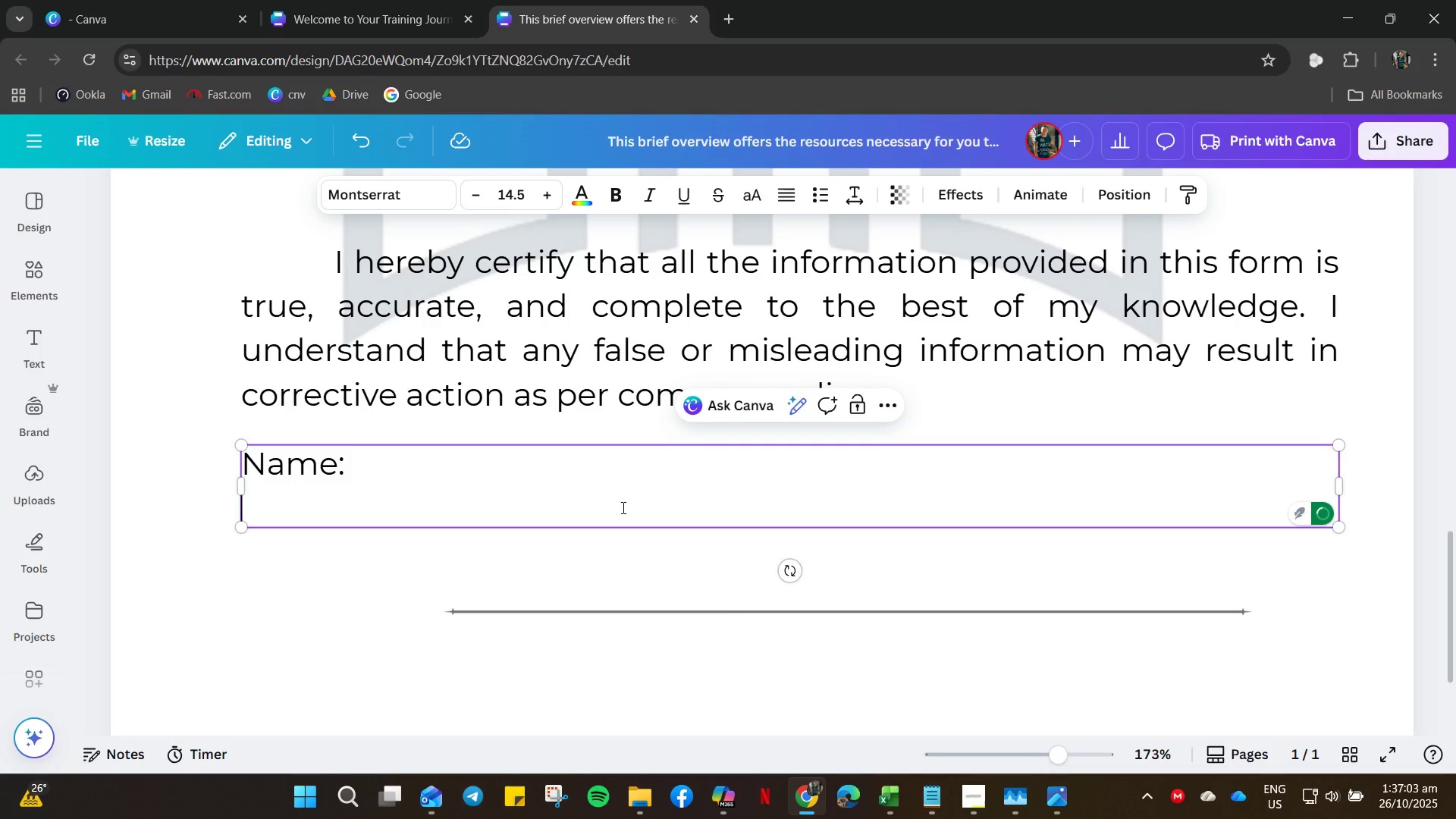 
type(Date: )
 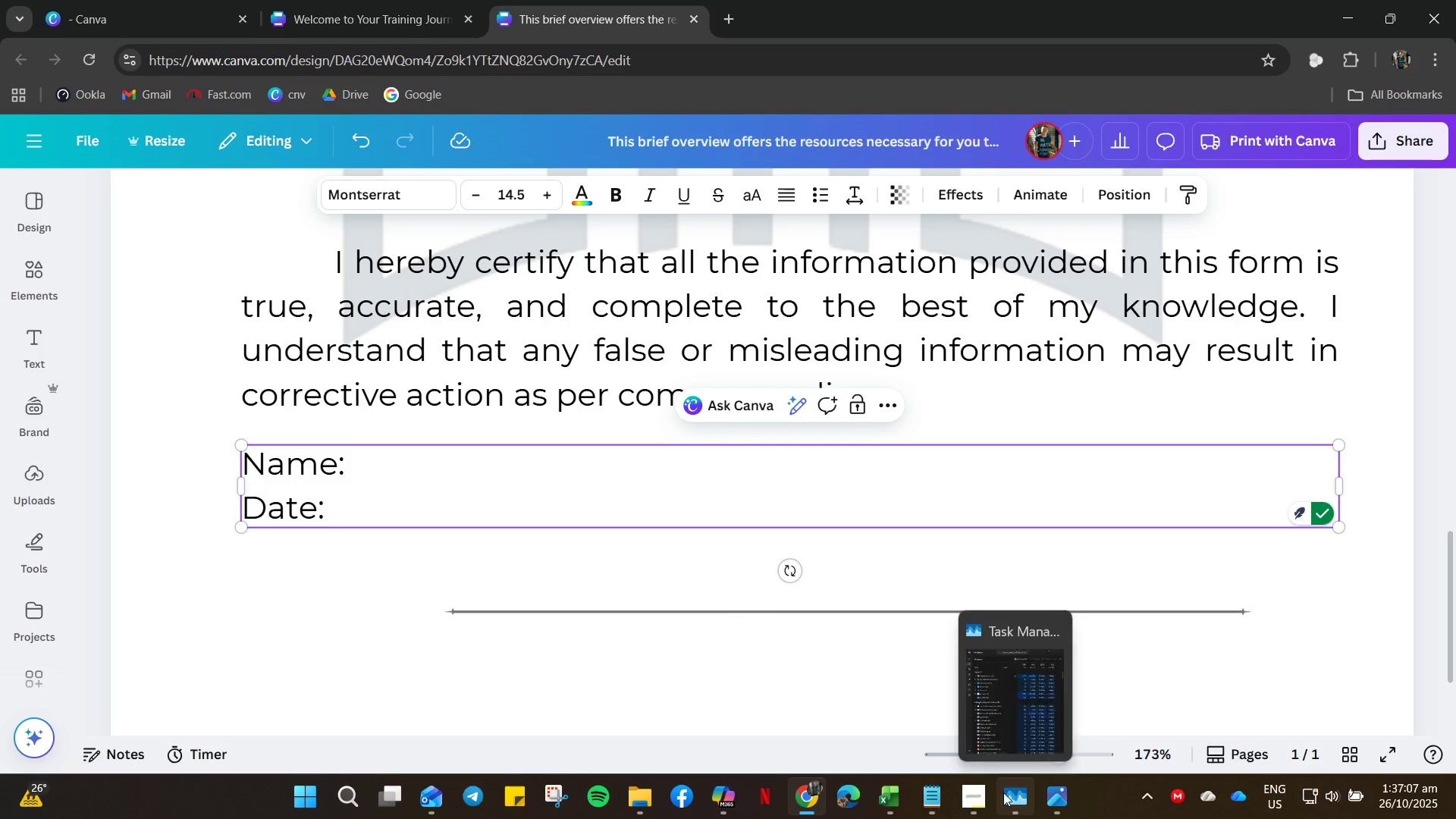 
left_click([927, 805])
 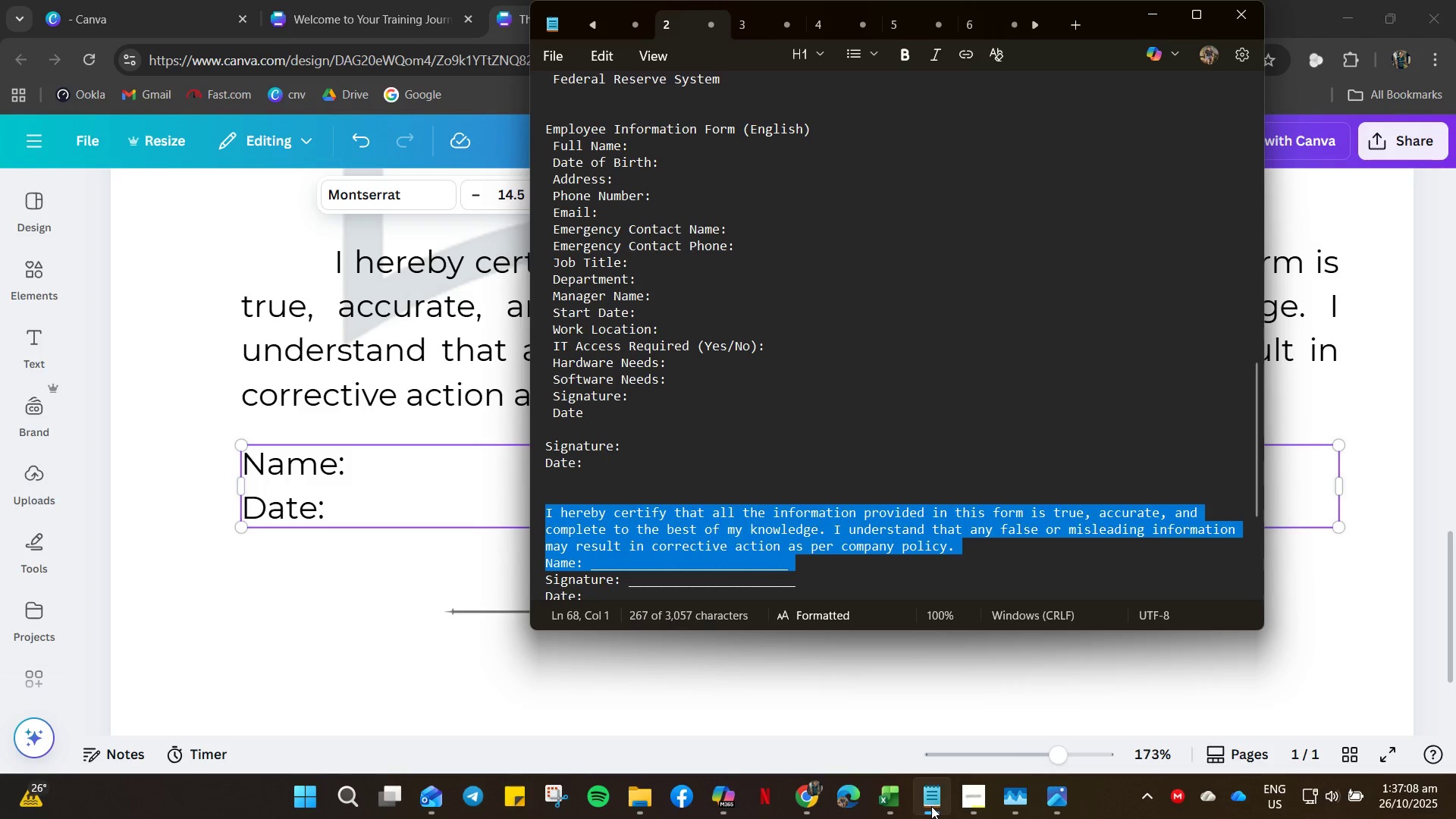 
left_click([931, 806])
 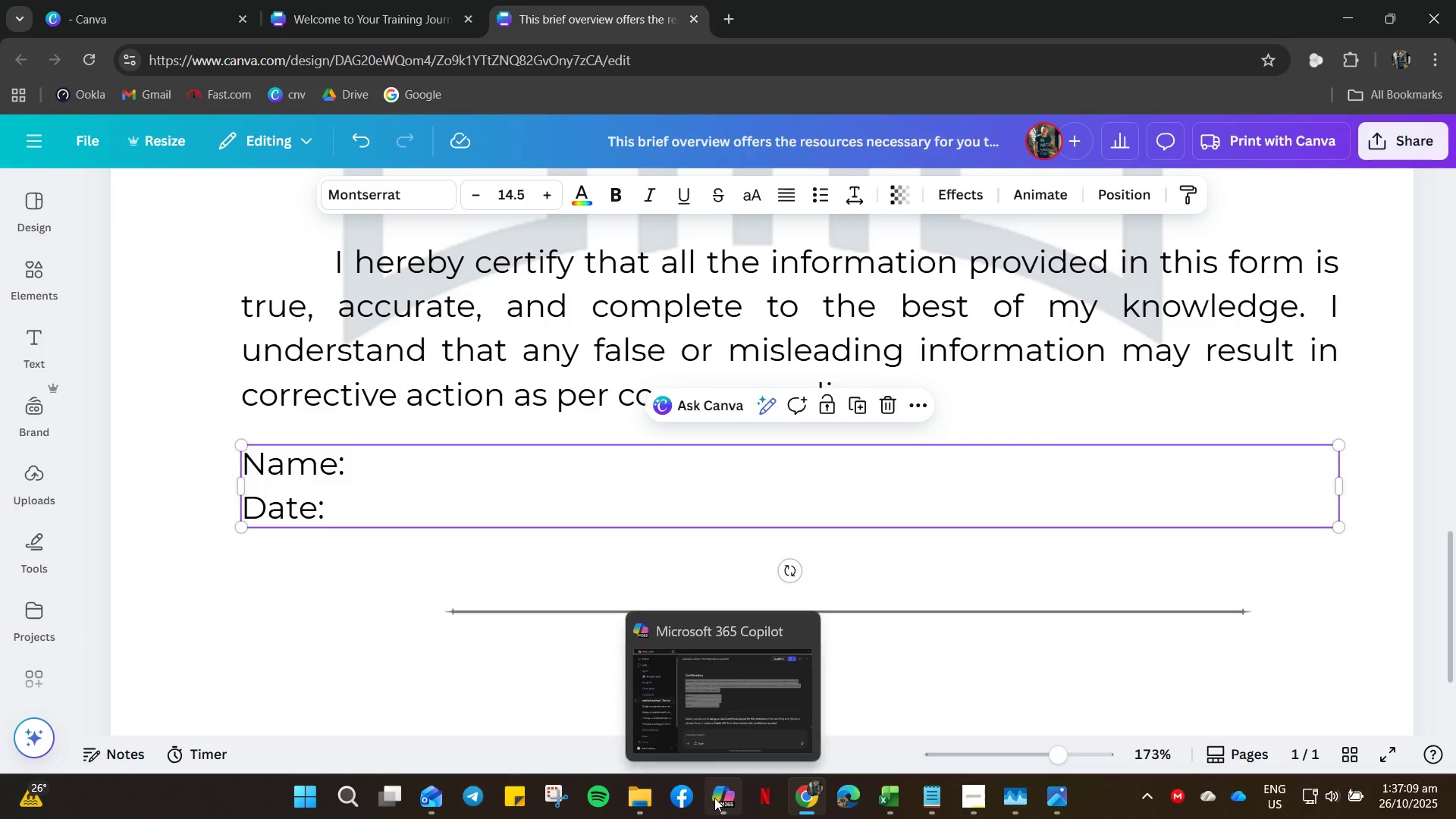 
left_click([714, 798])
 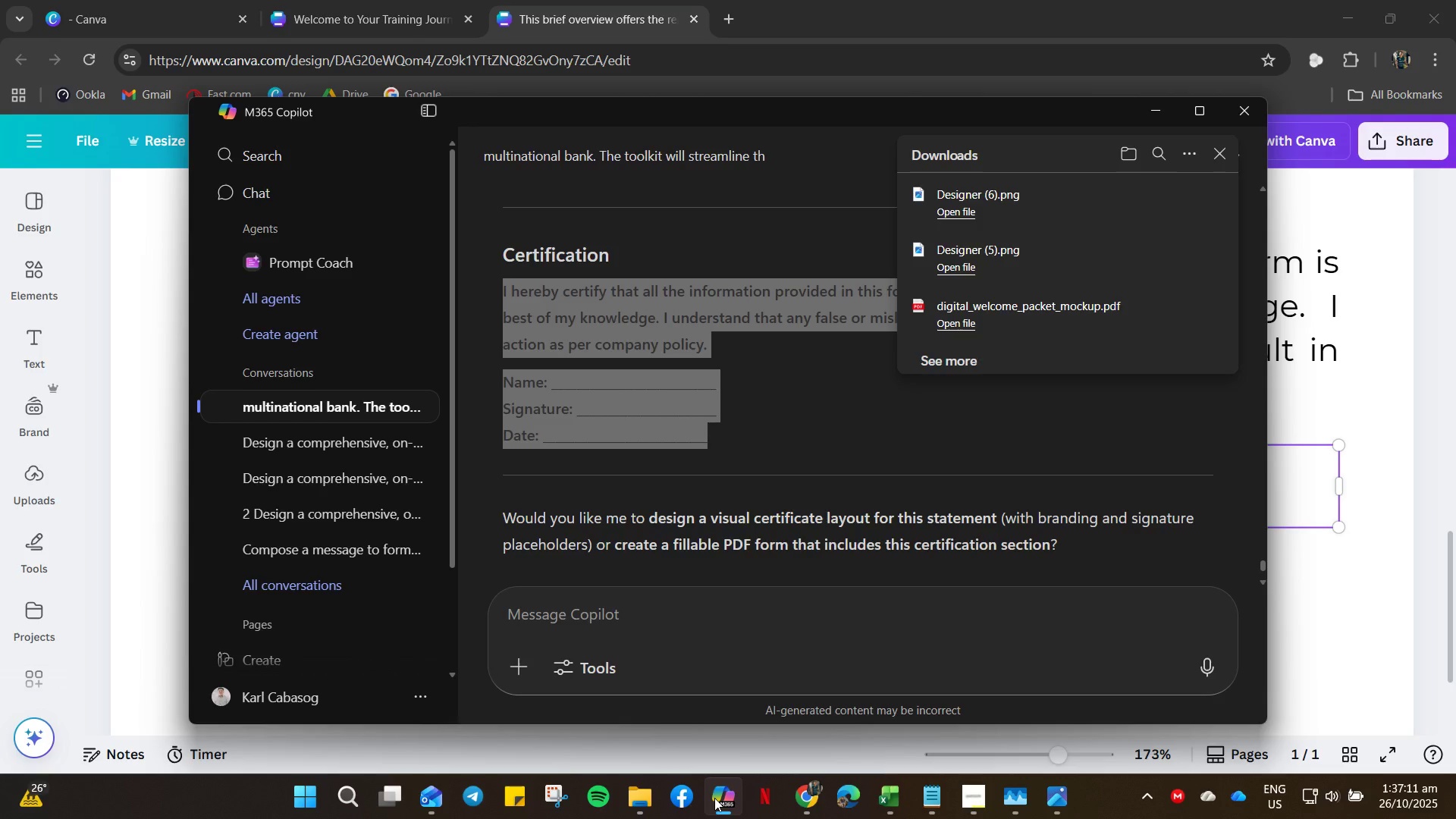 
left_click([714, 798])
 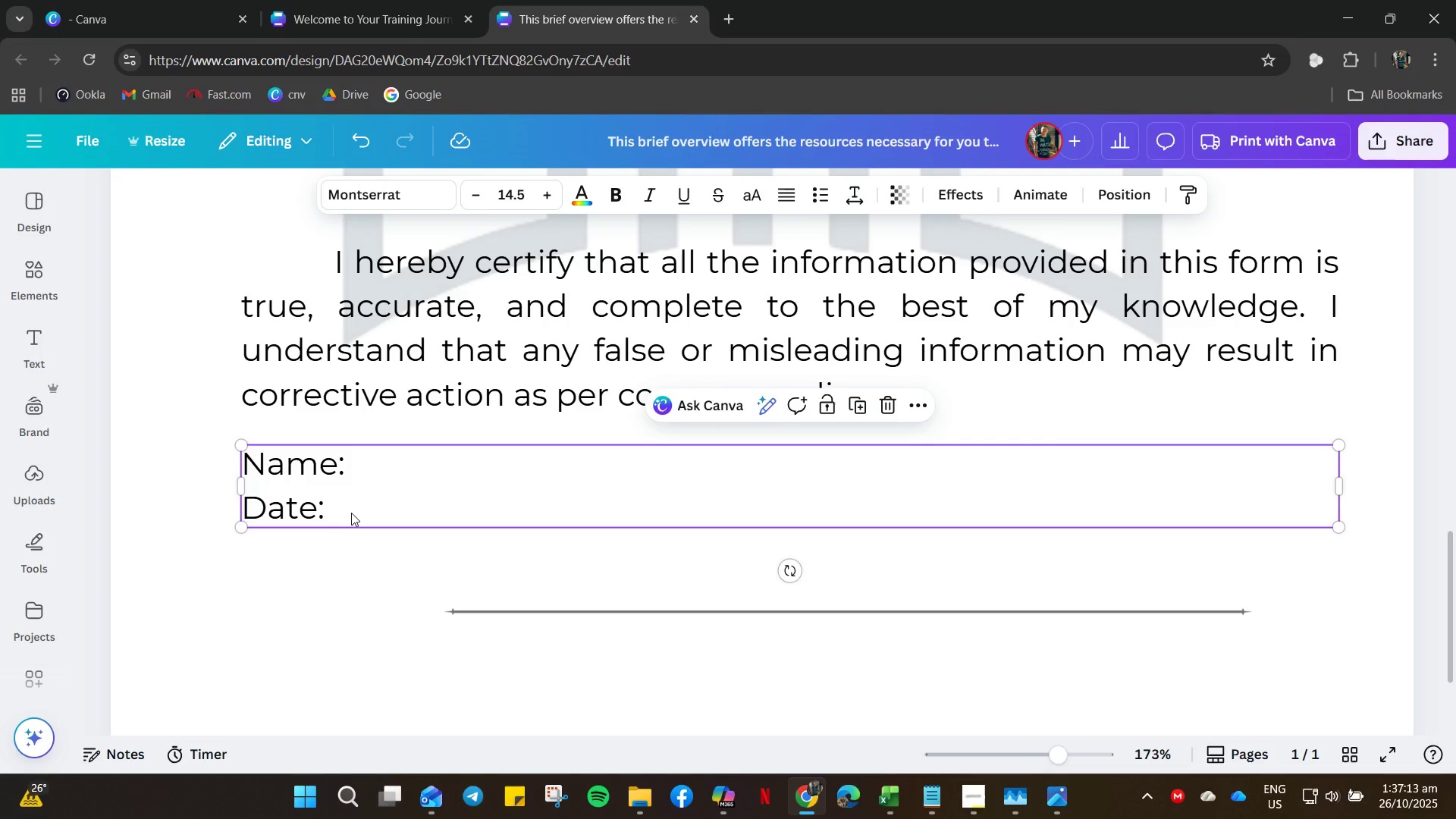 
left_click([350, 515])
 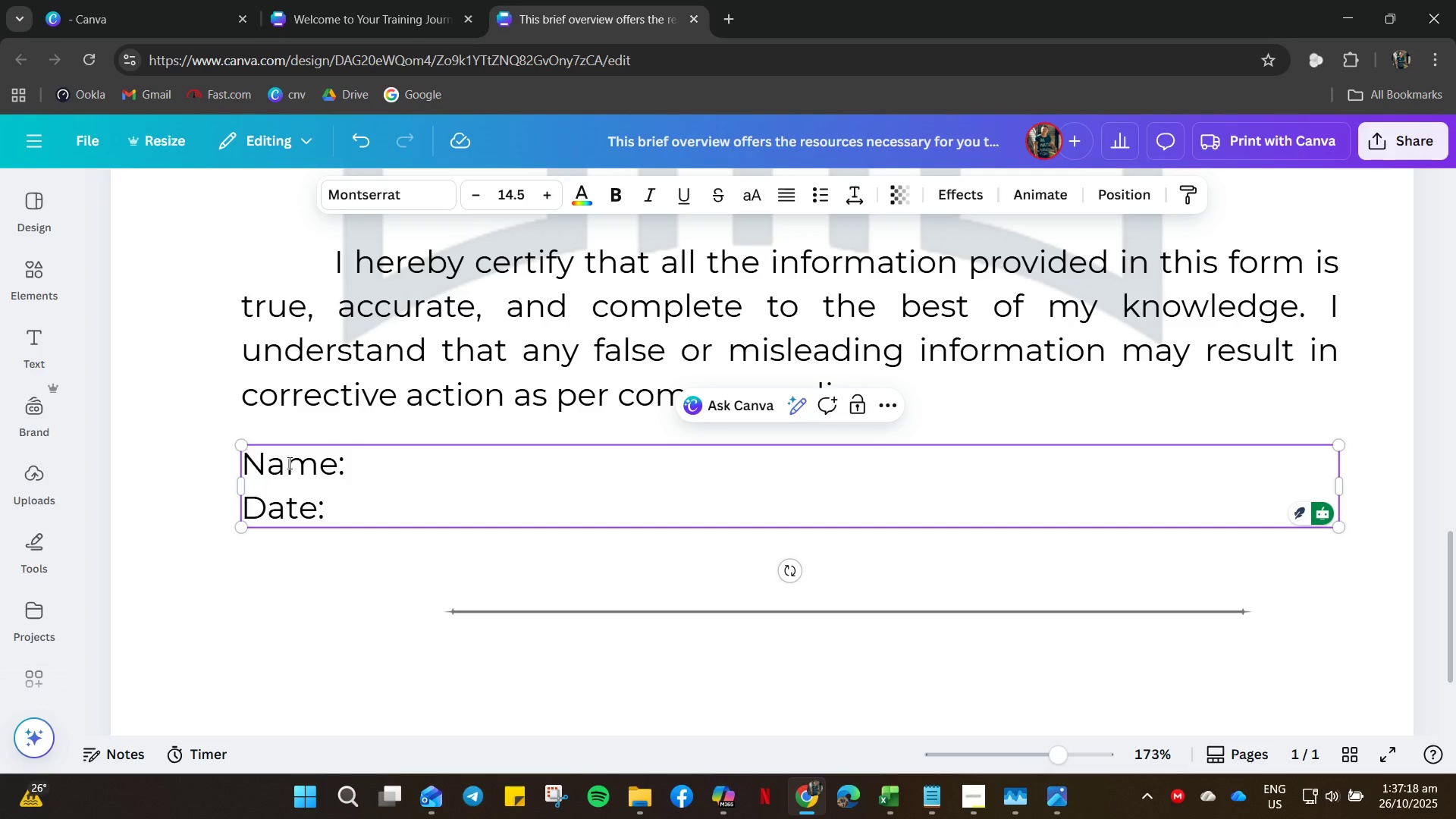 
wait(6.38)
 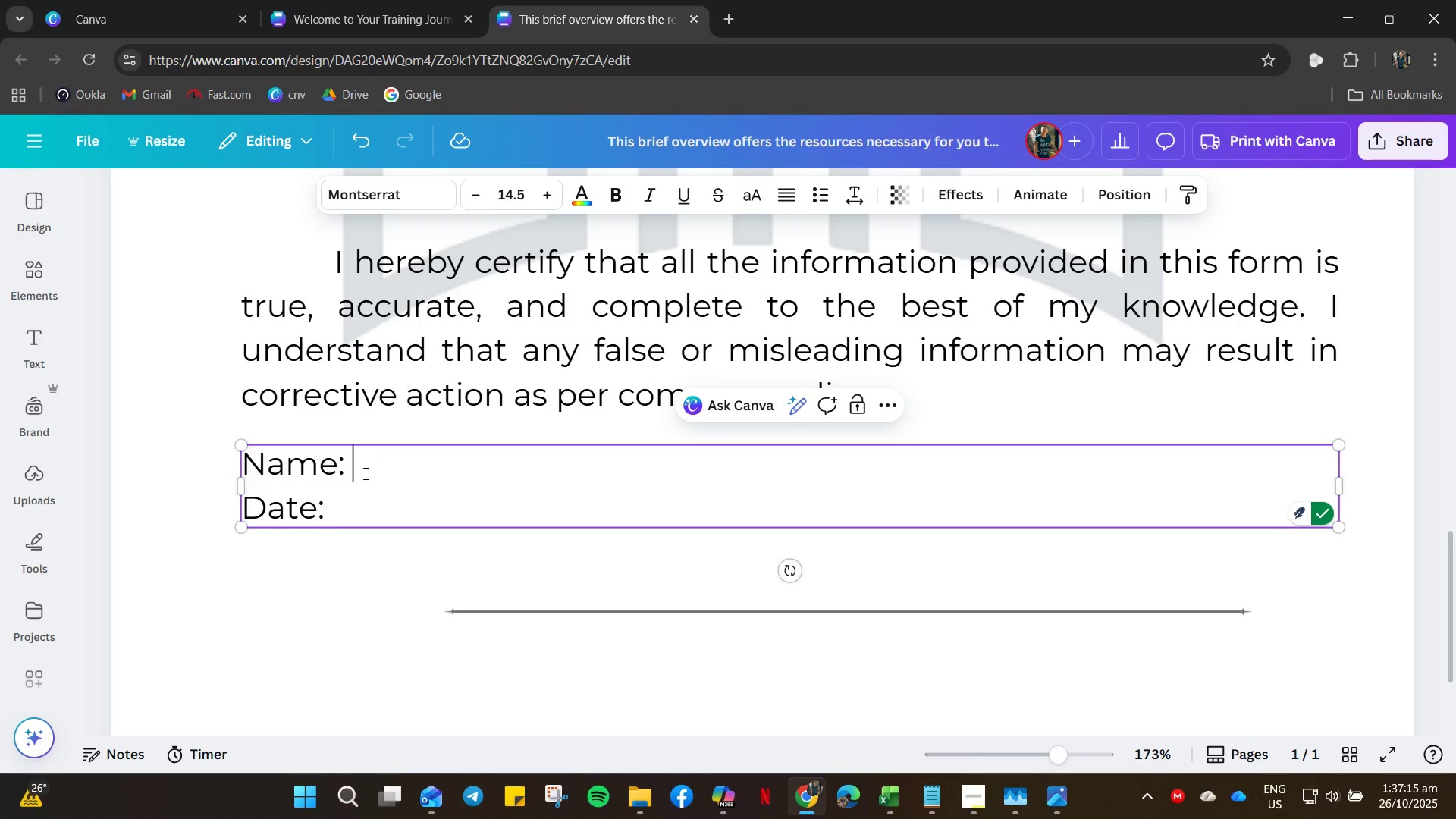 
hold_key(key=ShiftLeft, duration=0.36)
 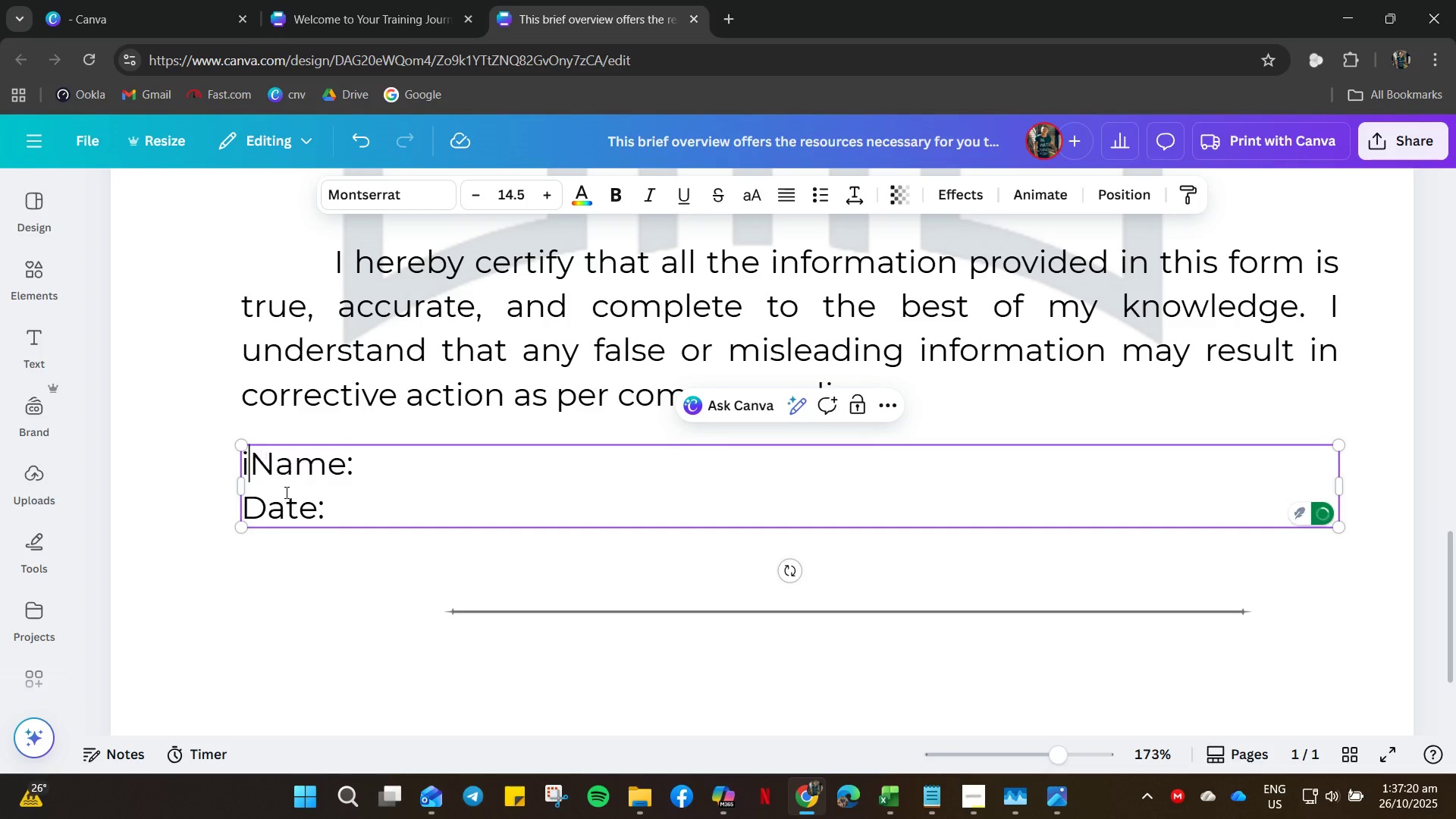 
type(ina)
key(Backspace)
key(Backspace)
key(Backspace)
key(Backspace)
type(Sinatire)
key(Backspace)
key(Backspace)
key(Backspace)
type(ue ove Printer)
key(Backspace)
type(d )
 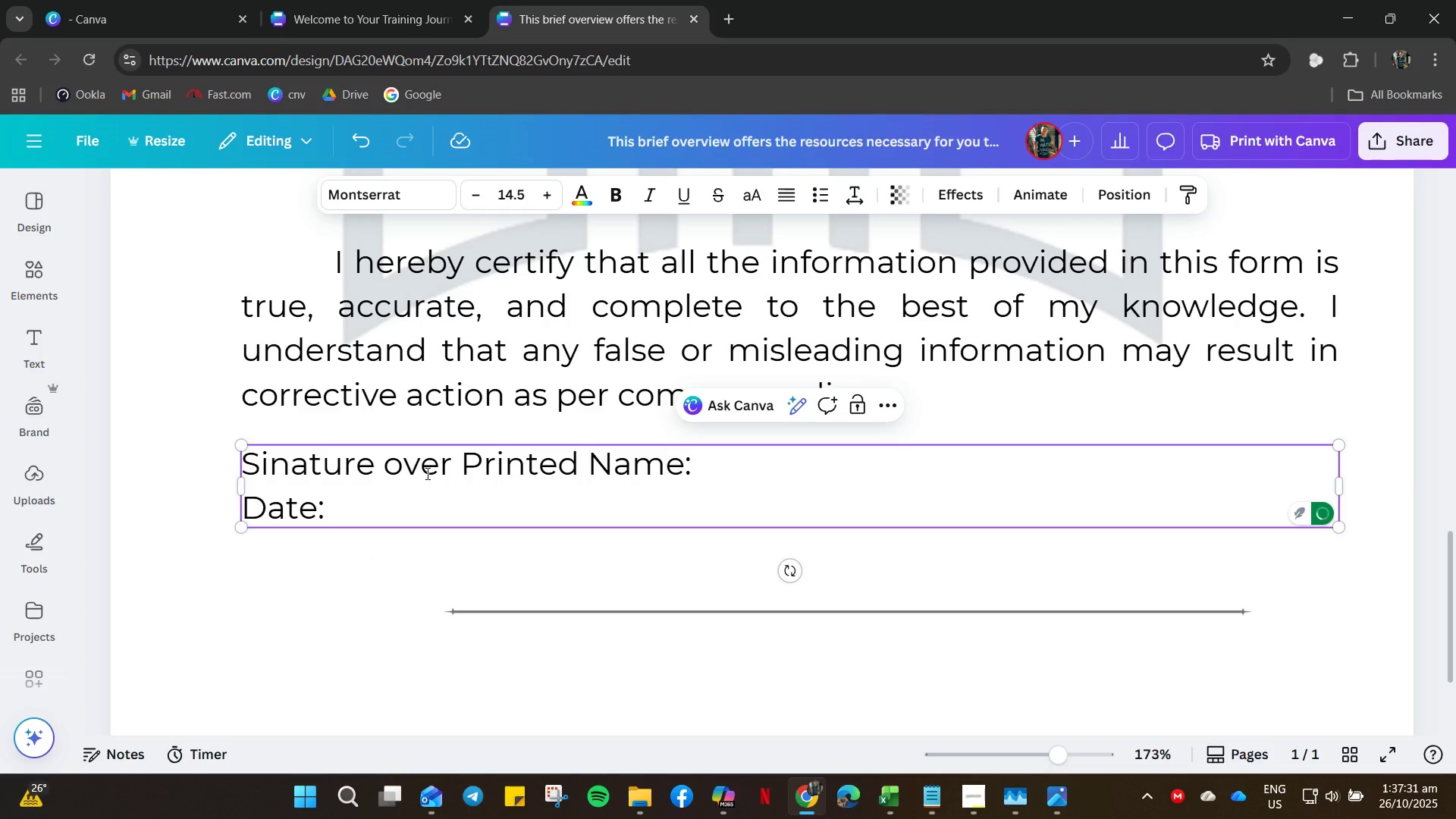 
double_click([409, 463])
 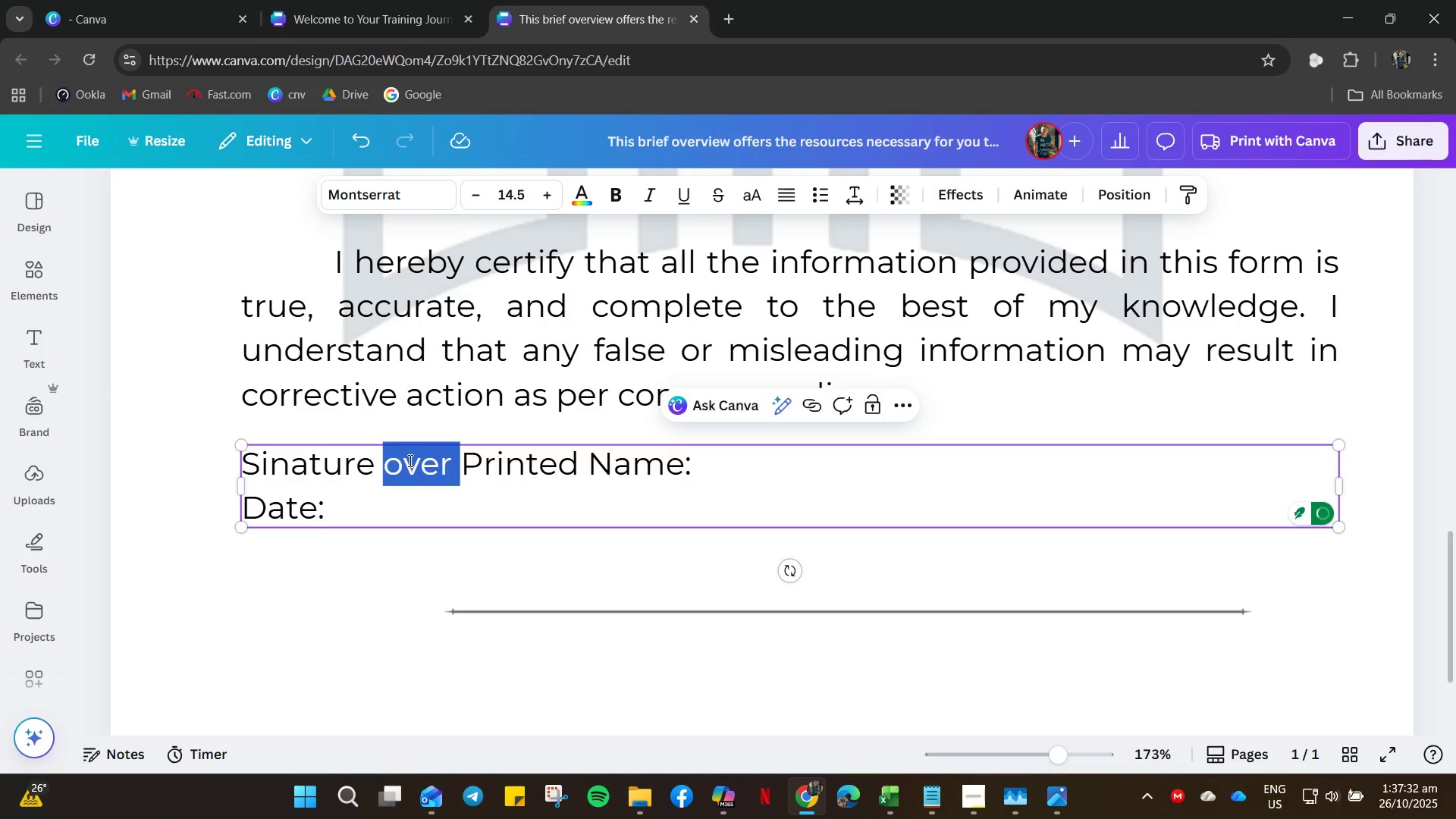 
type(OVer)
 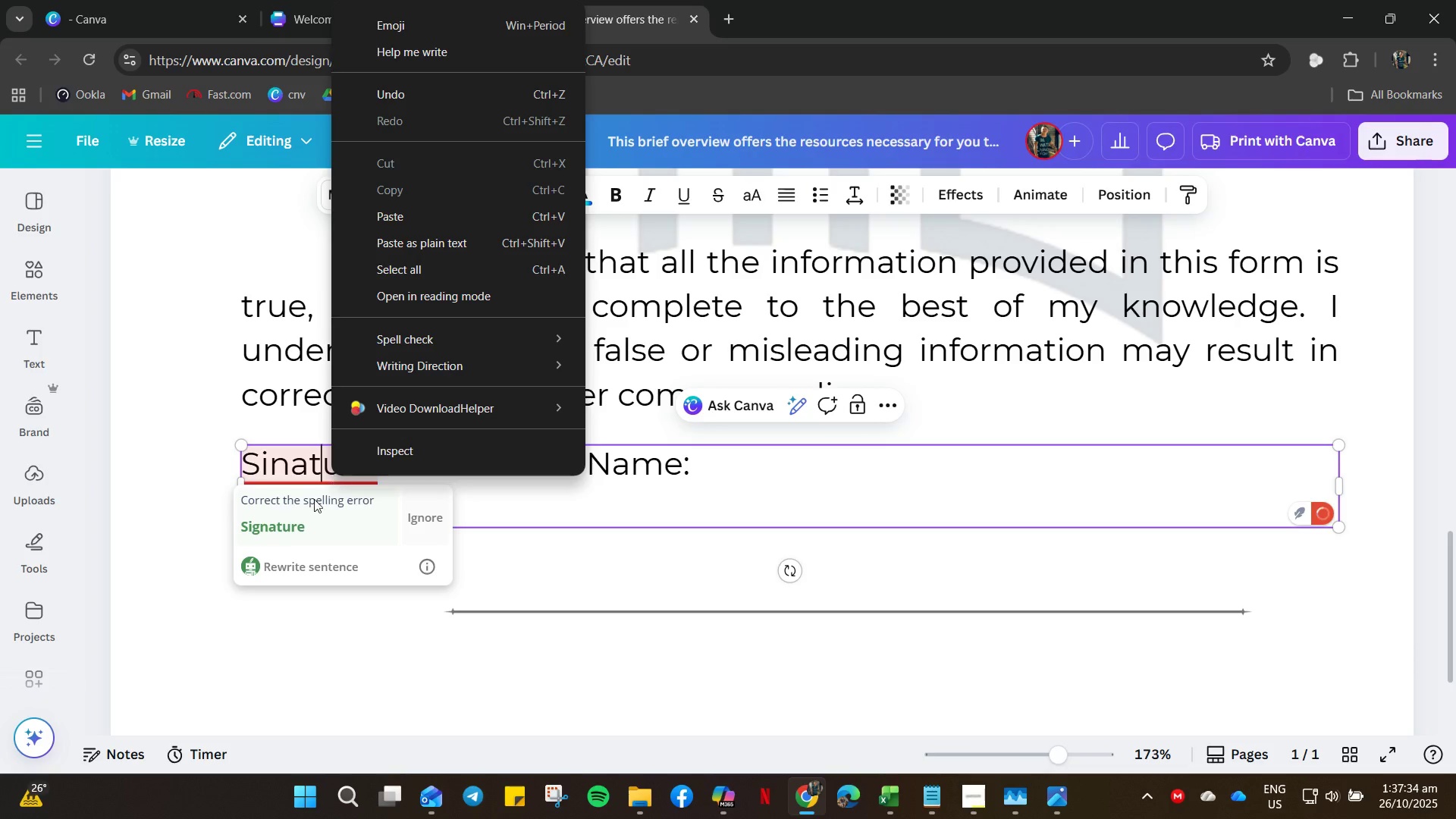 
left_click([296, 521])
 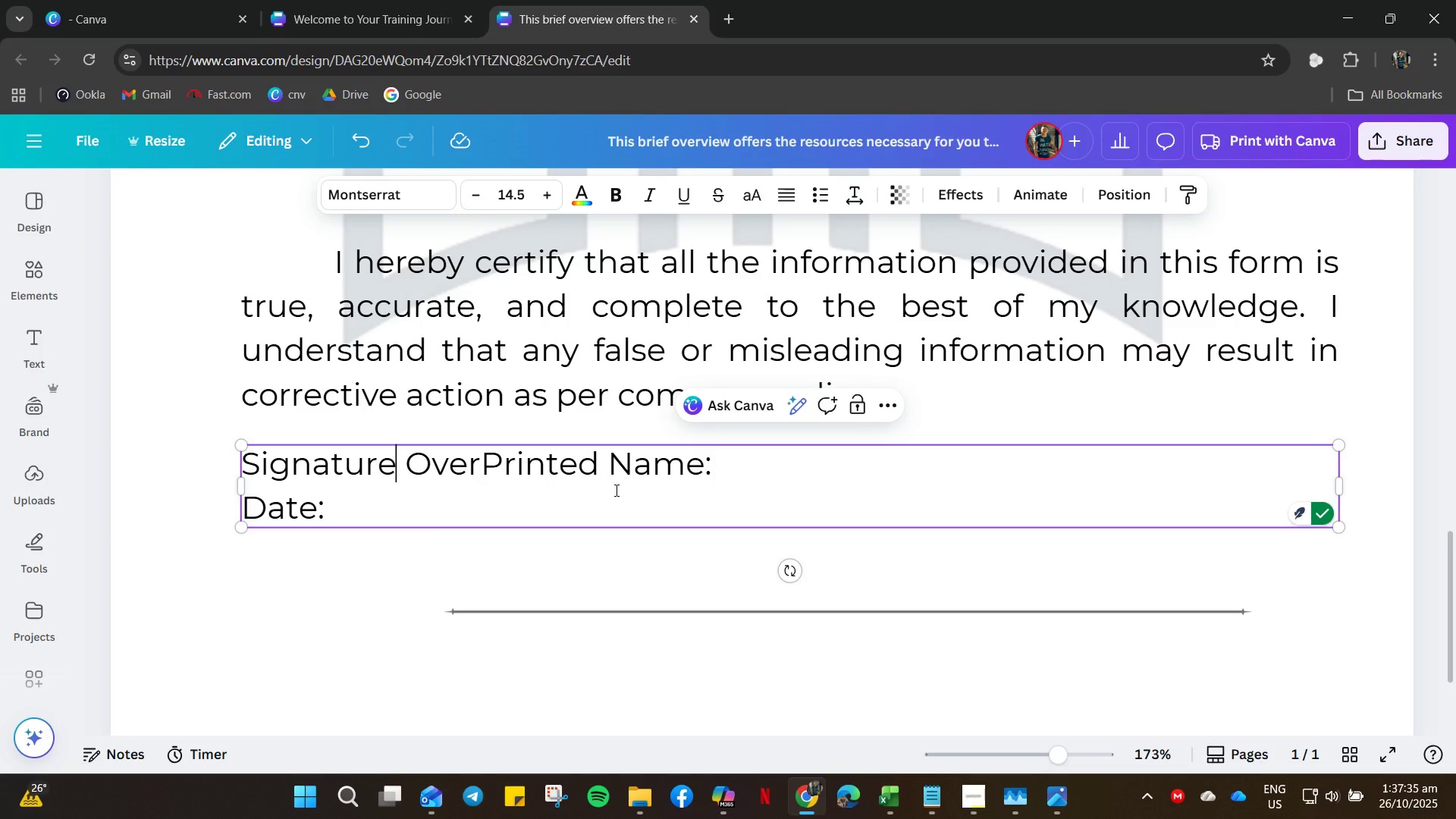 
left_click([615, 490])
 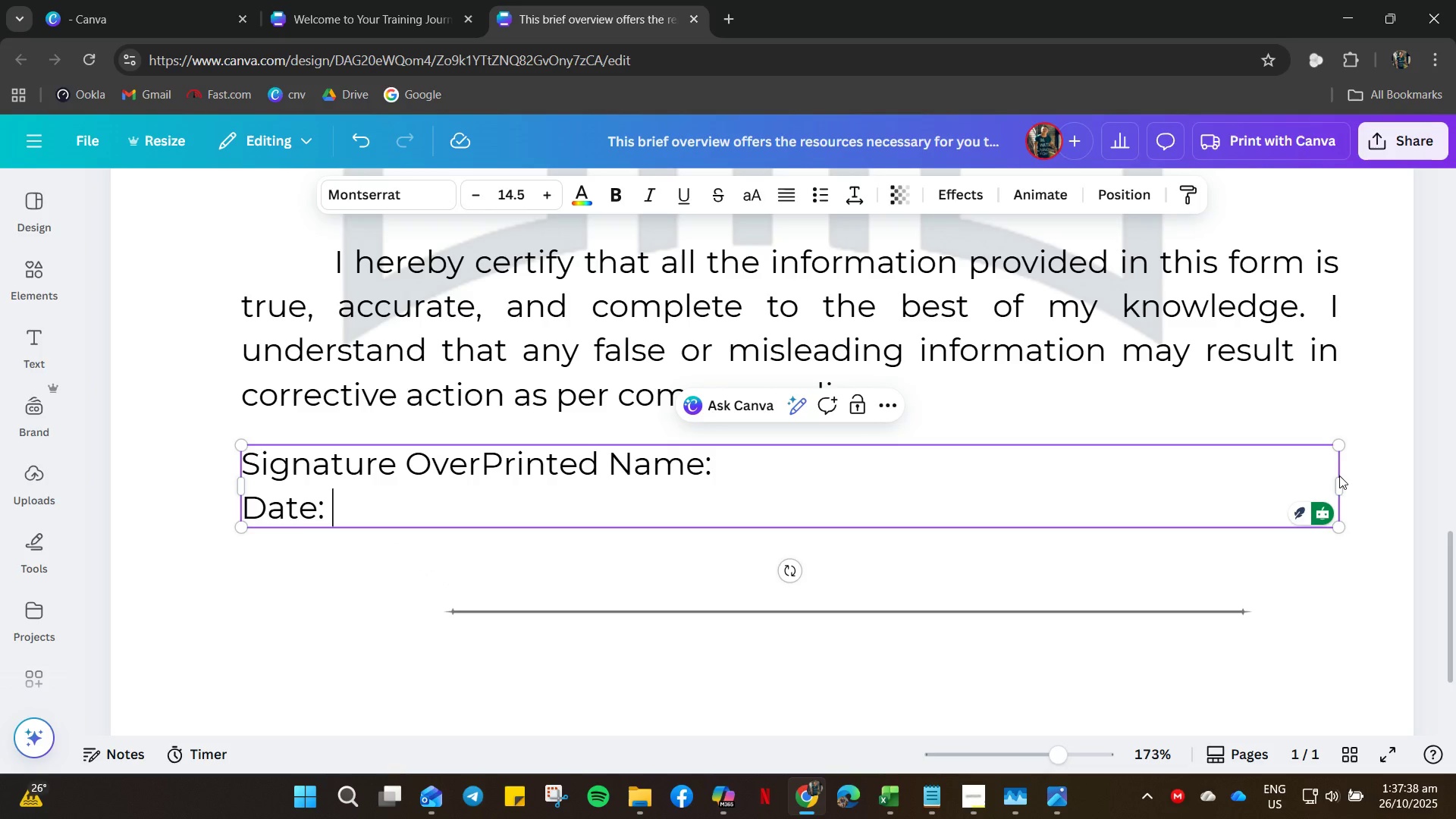 
left_click_drag(start_coordinate=[1341, 485], to_coordinate=[733, 517])
 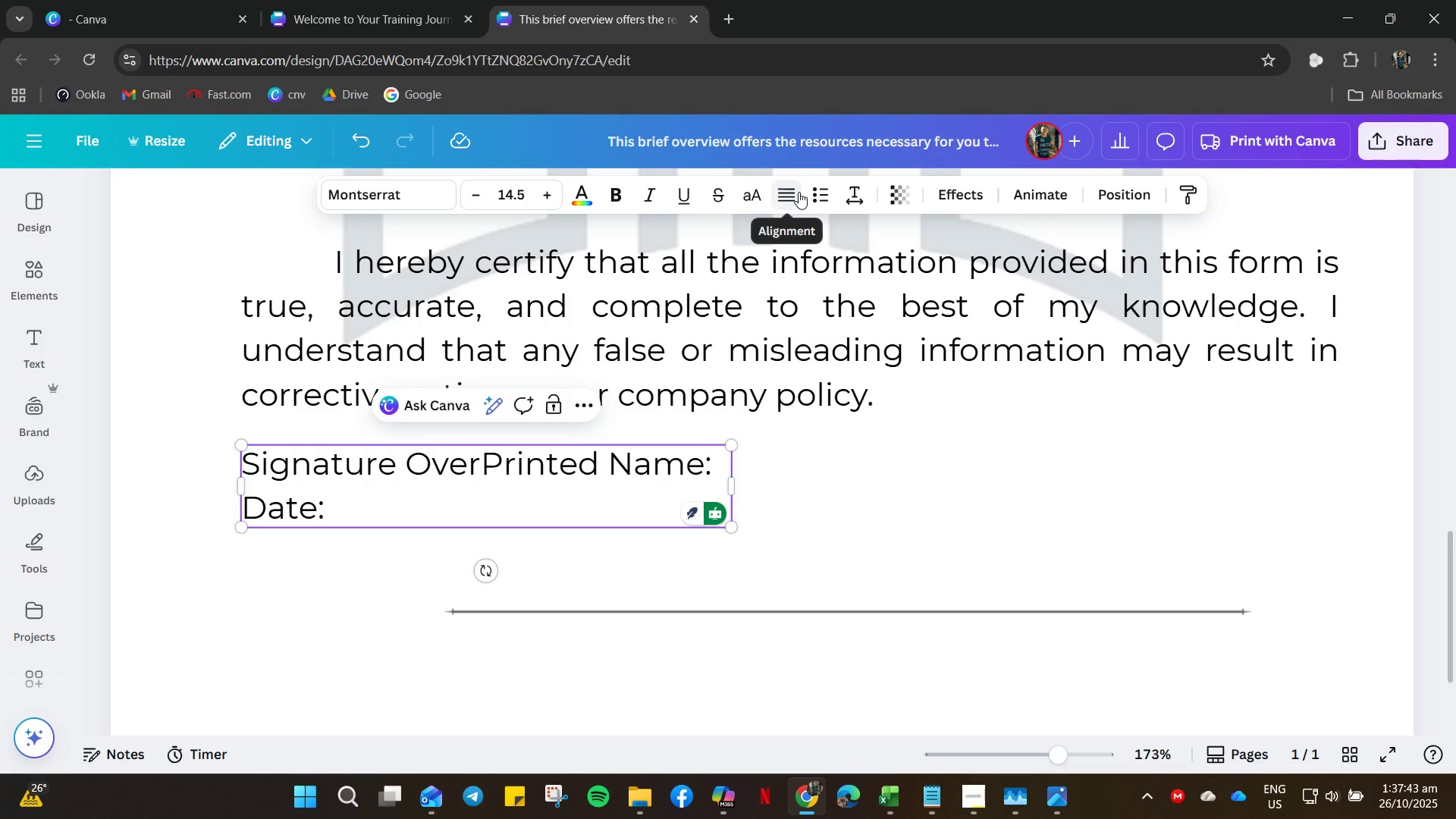 
left_click([789, 194])
 